 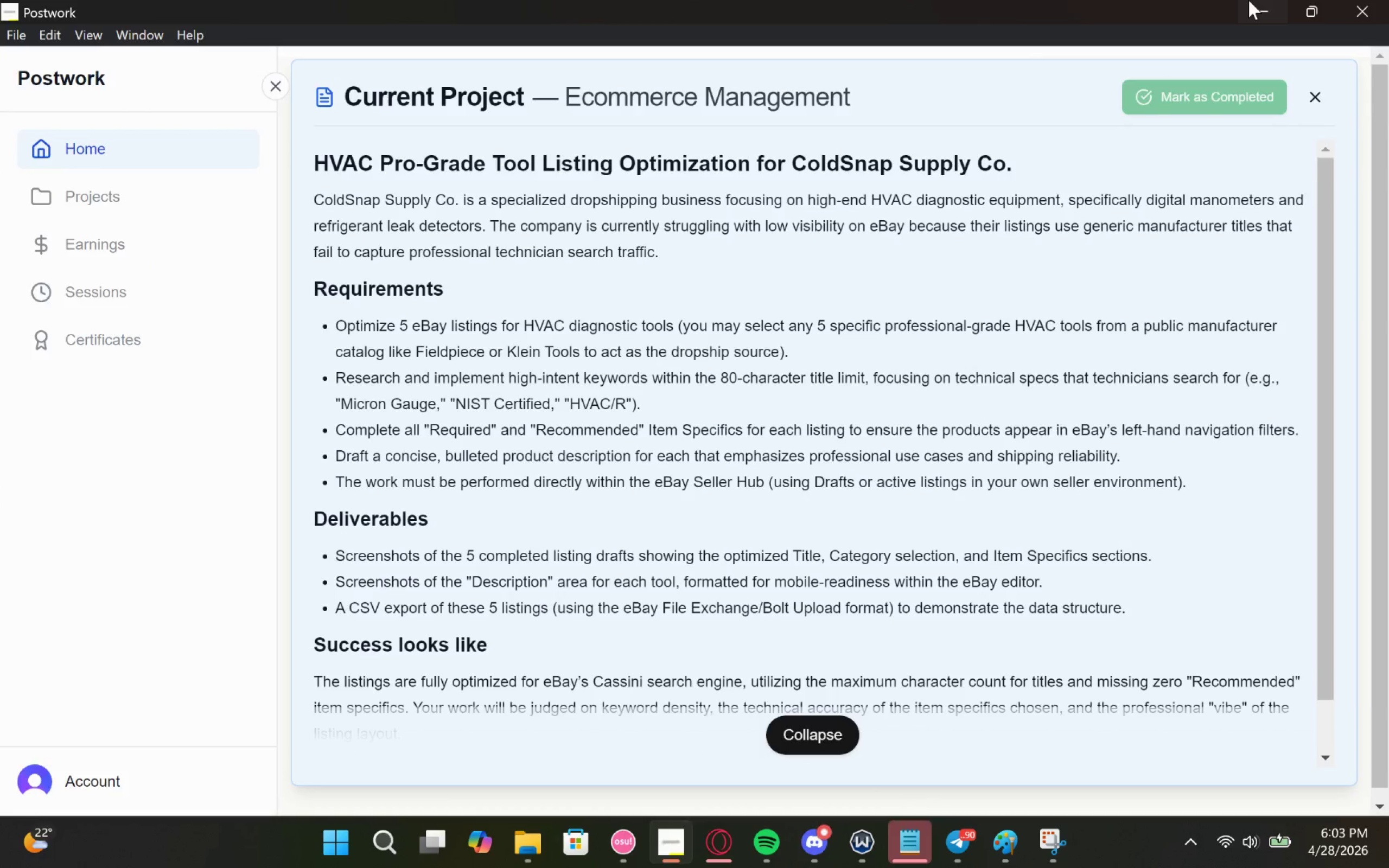 
mouse_move([793, 514])
 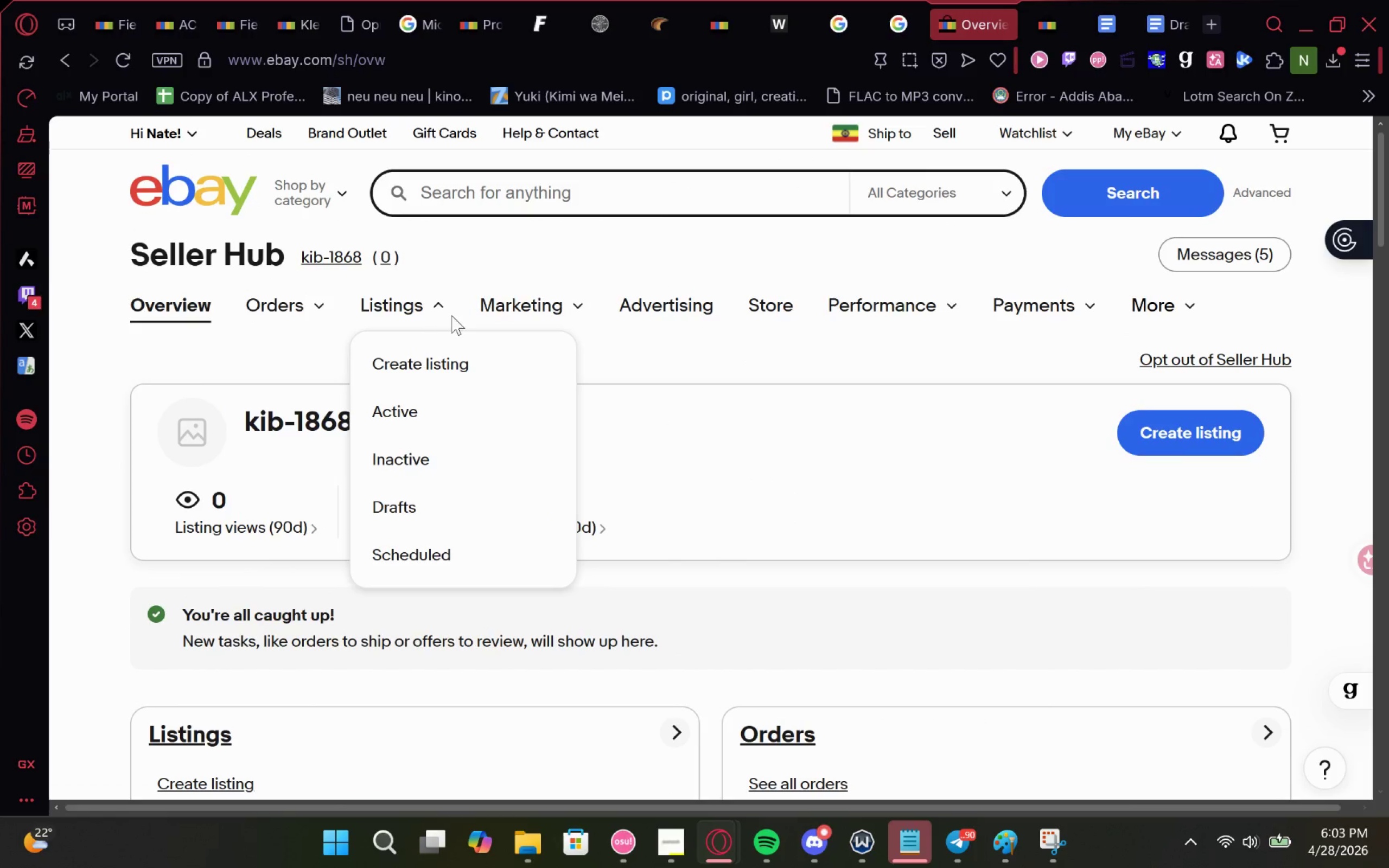 
wait(5.97)
 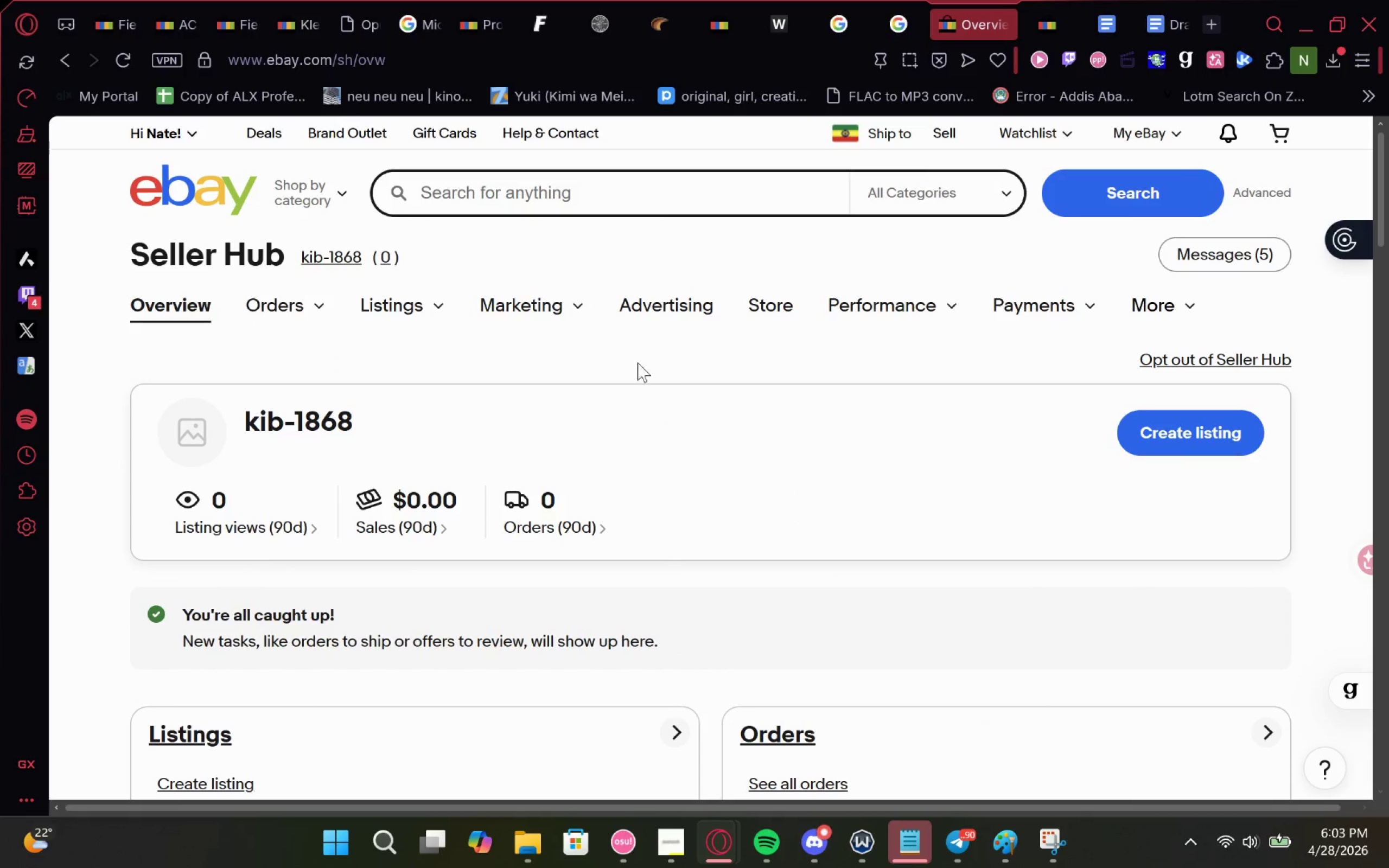 
left_click([396, 314])
 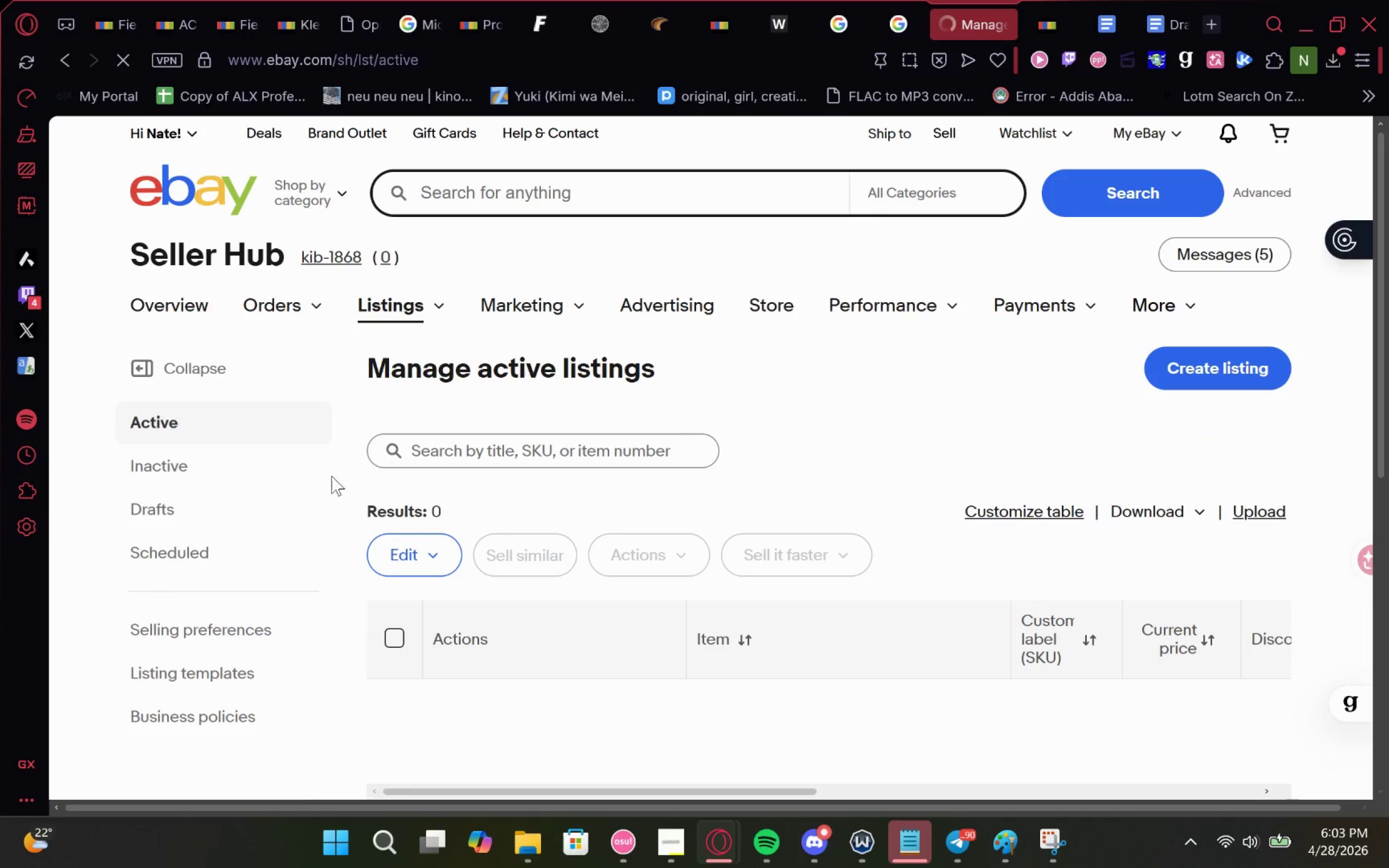 
left_click([177, 523])
 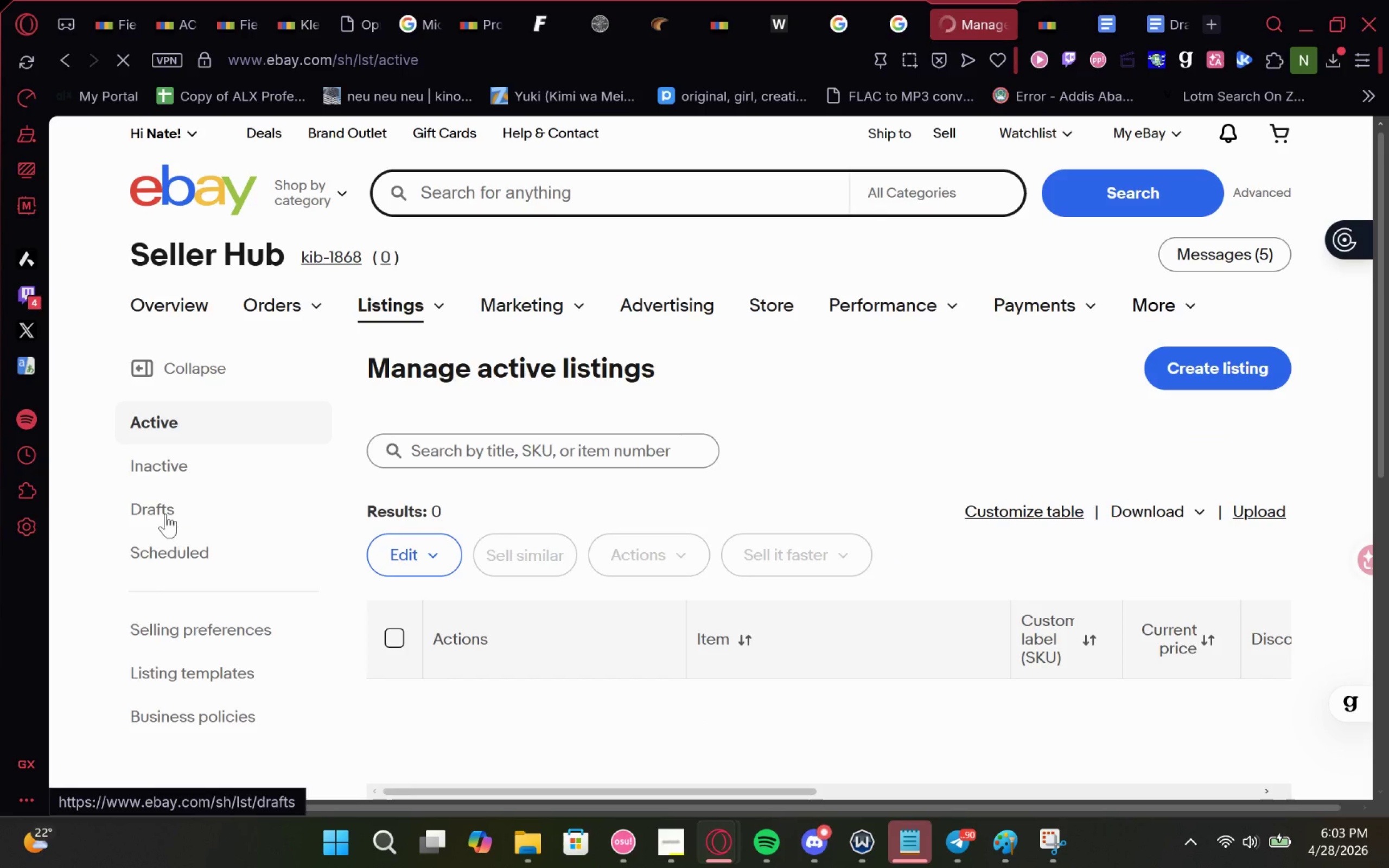 
left_click([157, 510])
 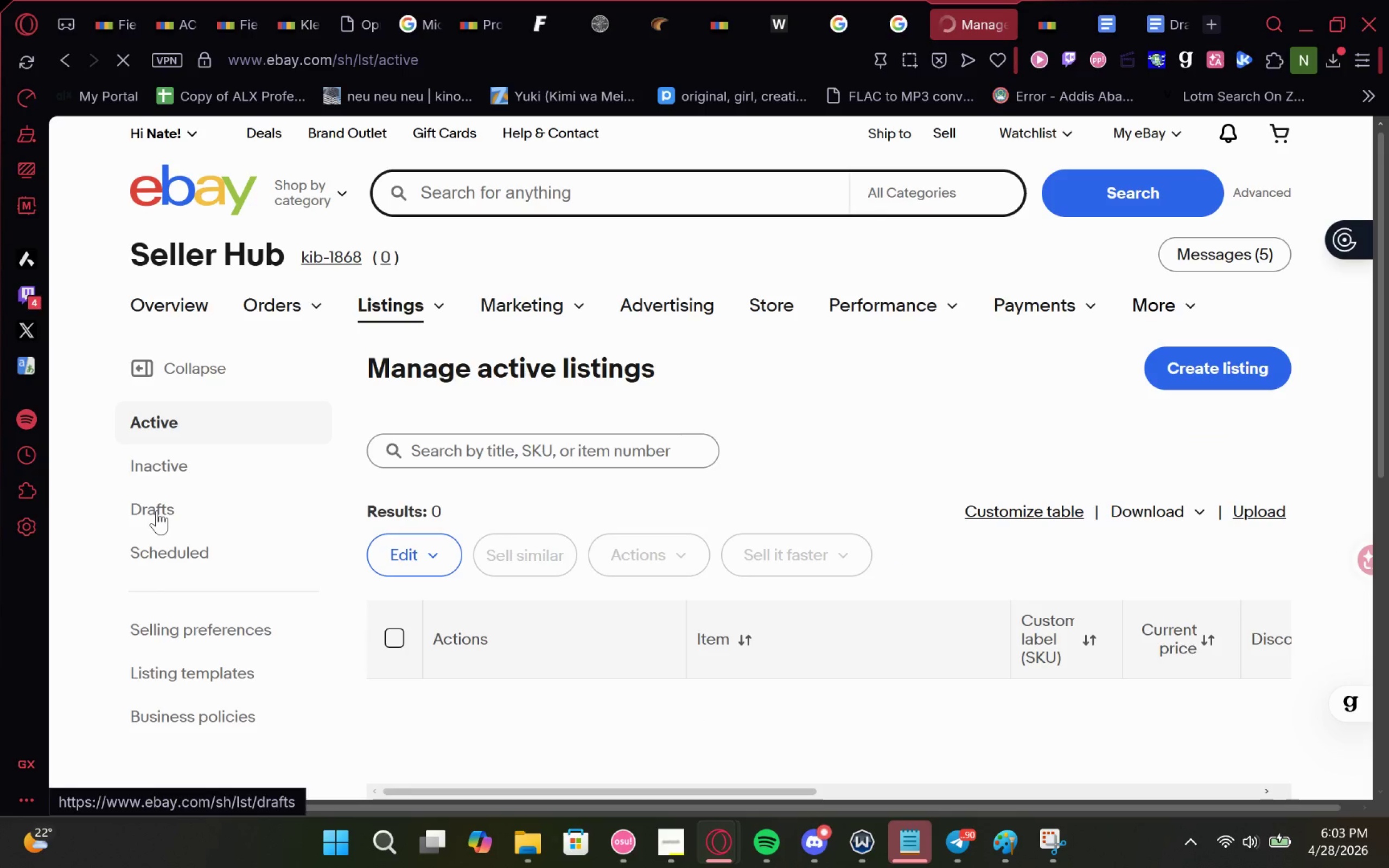 
double_click([157, 510])
 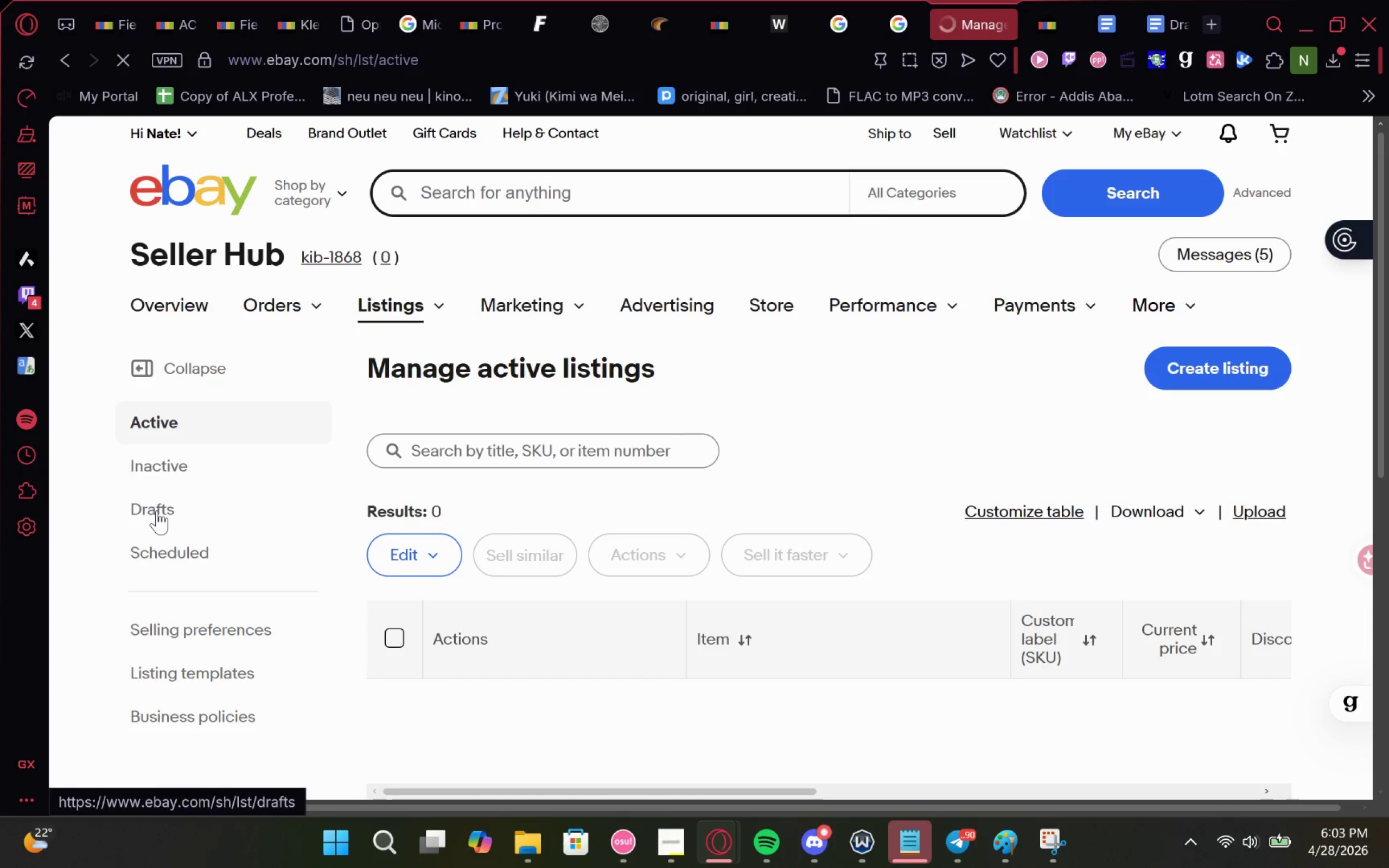 
triple_click([157, 510])
 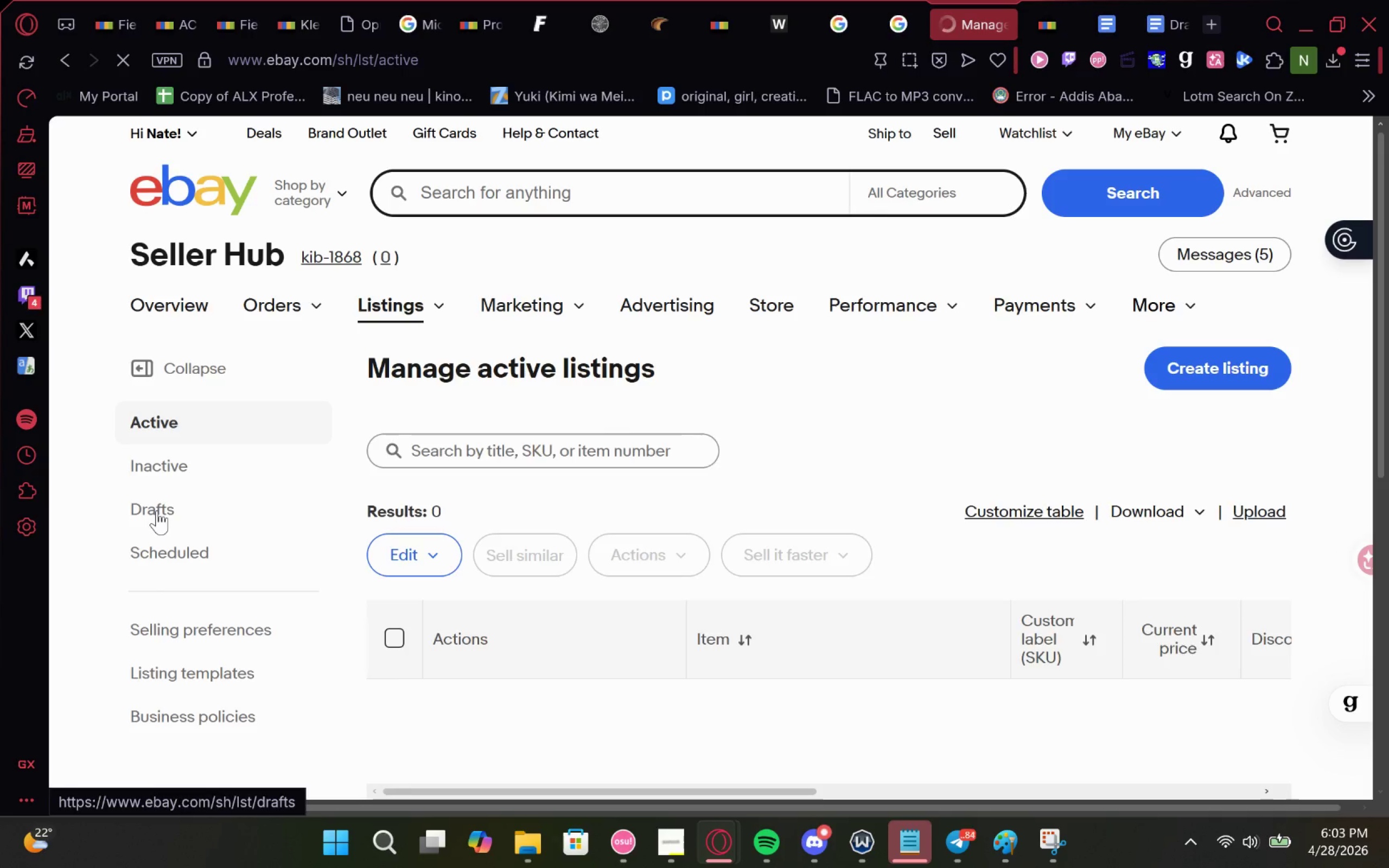 
left_click([157, 510])
 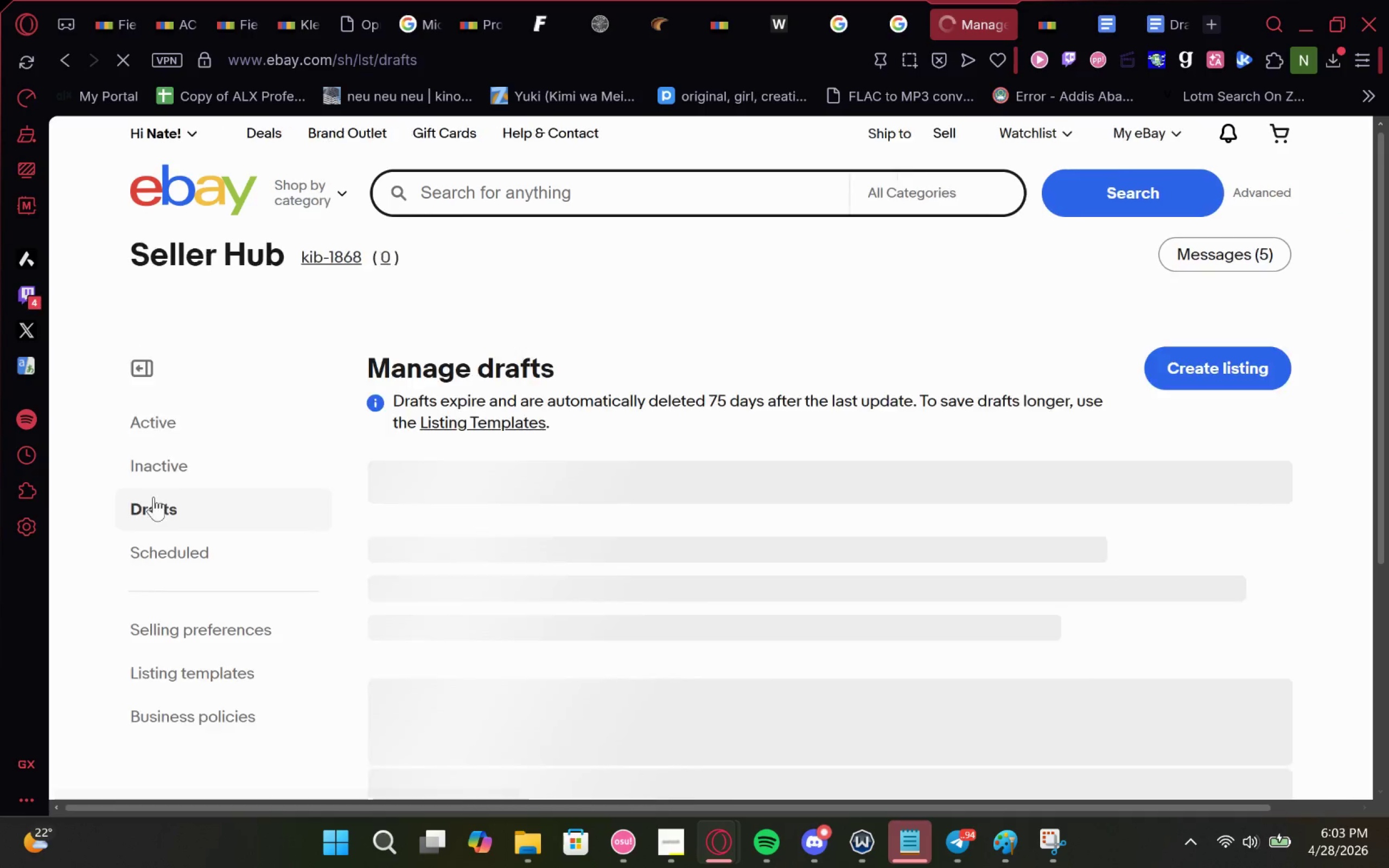 
mouse_move([802, 265])
 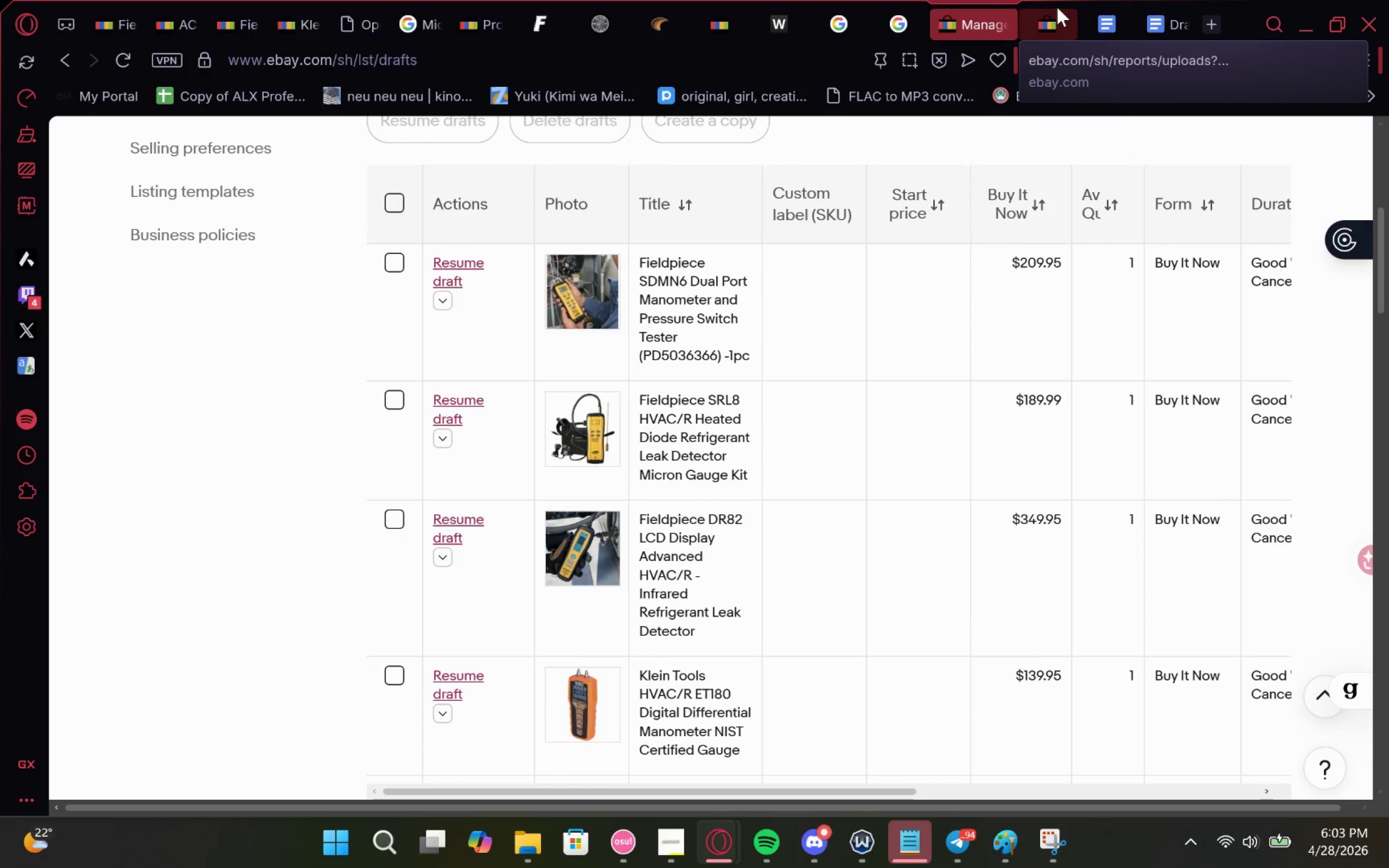 
left_click([1057, 7])
 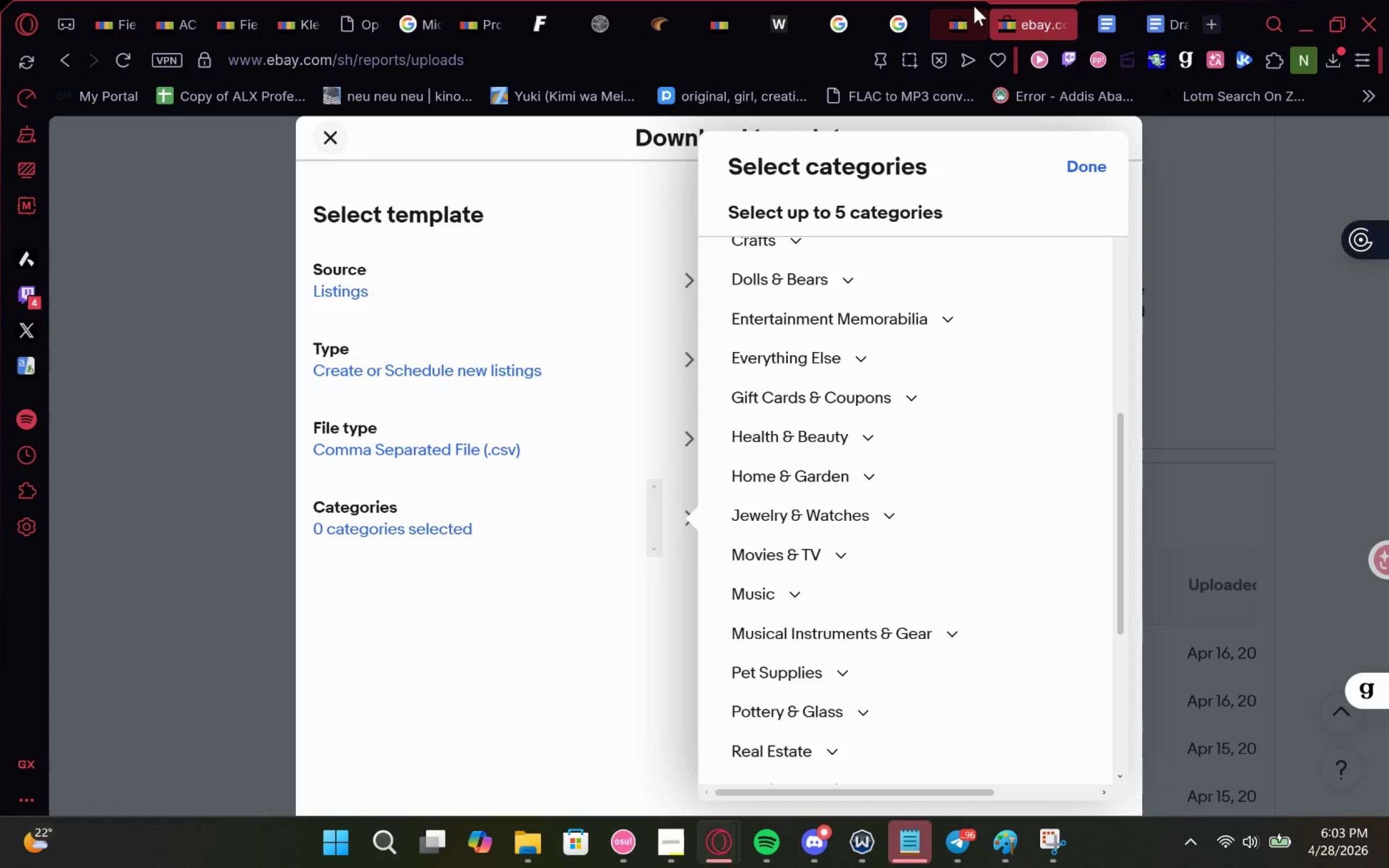 
left_click([973, 7])
 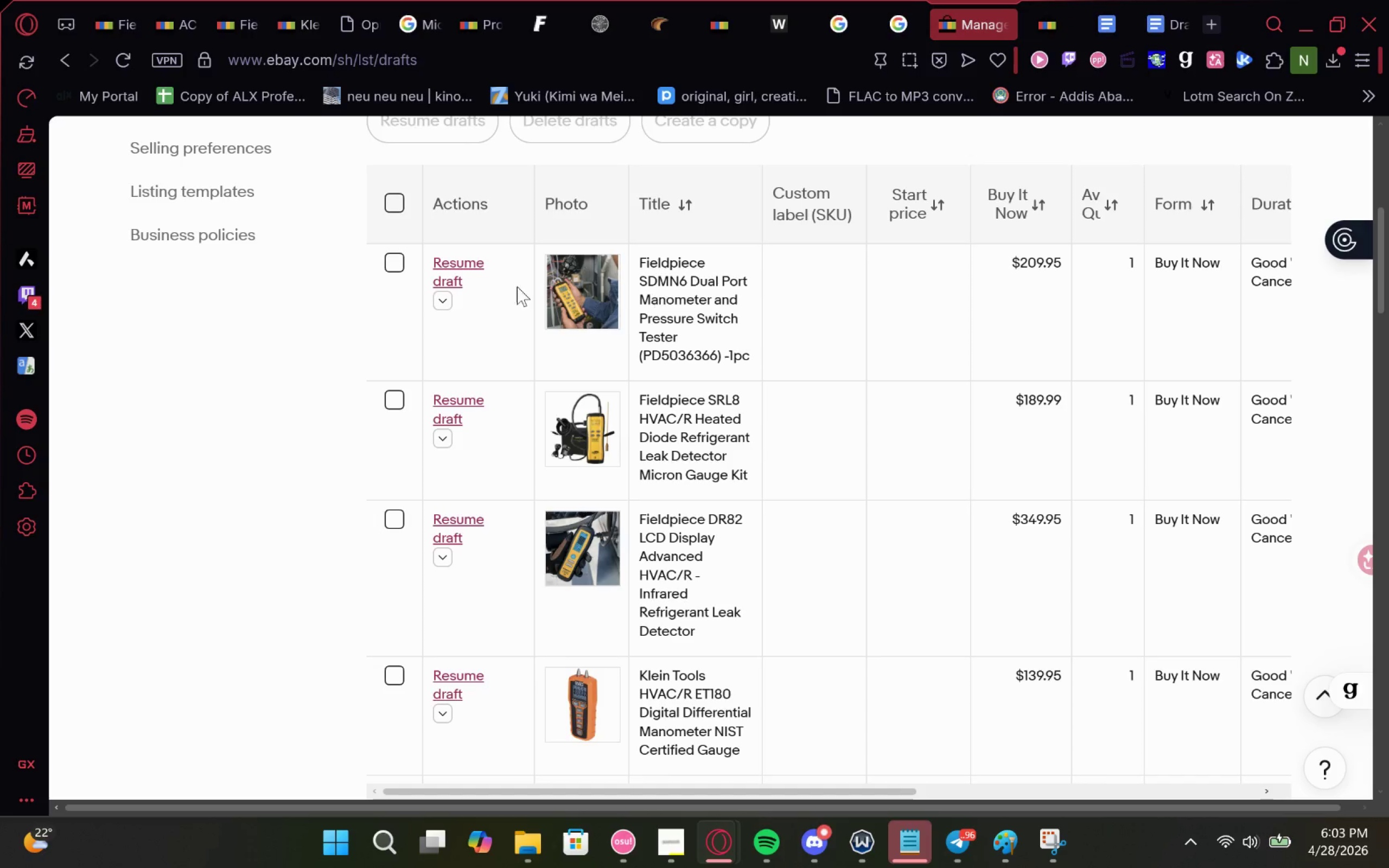 
left_click([479, 278])
 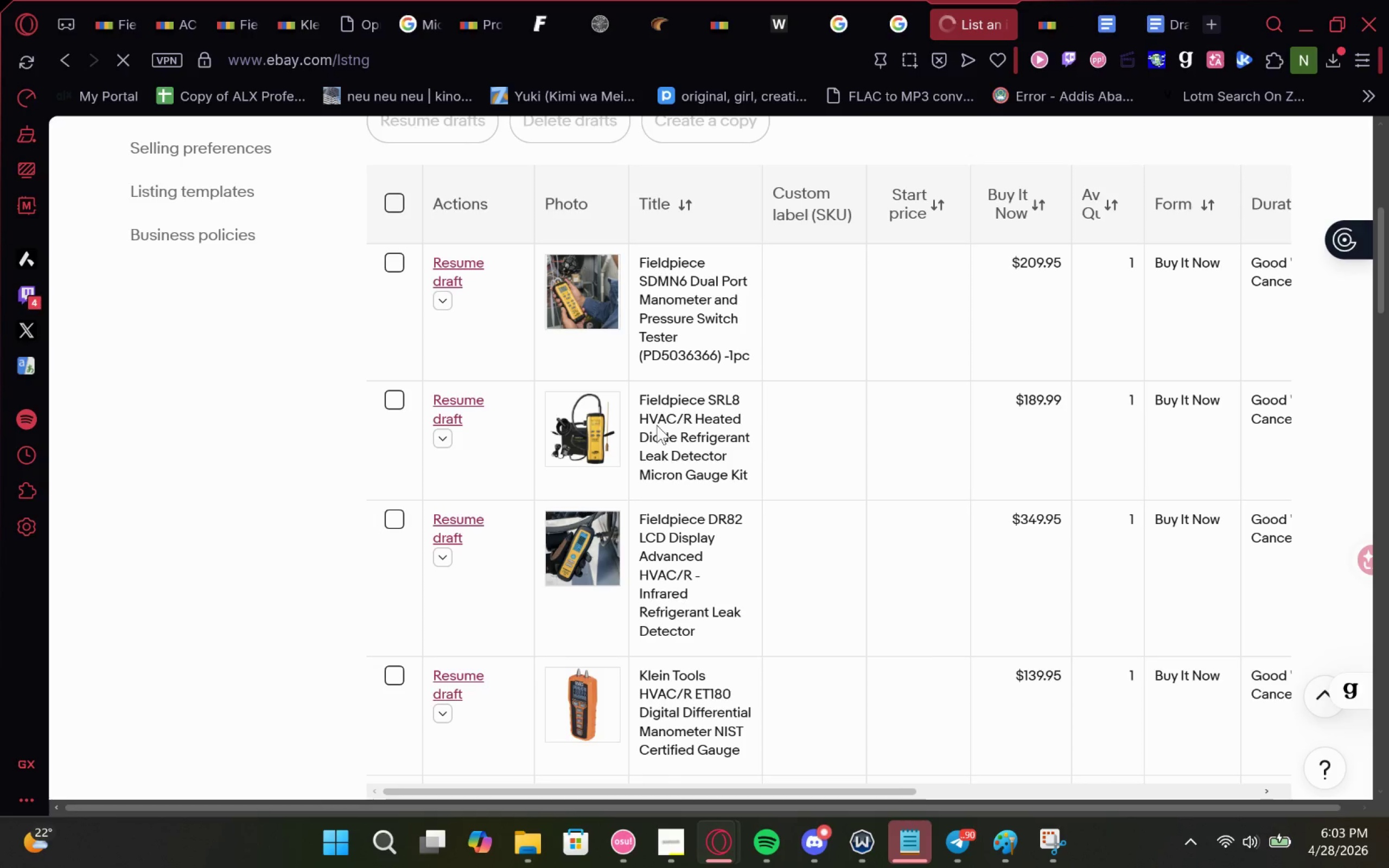 
mouse_move([639, 283])
 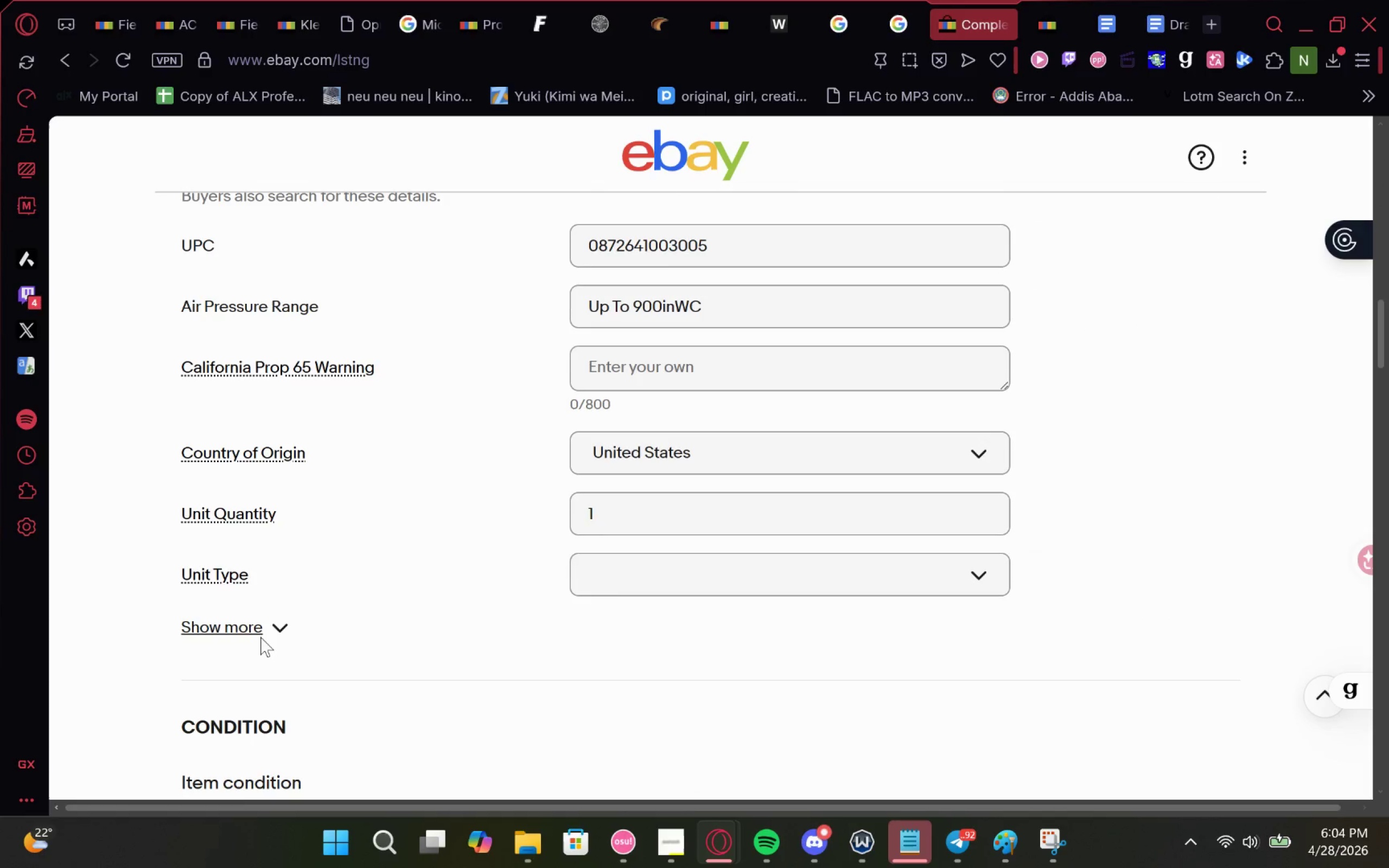 
left_click([261, 637])
 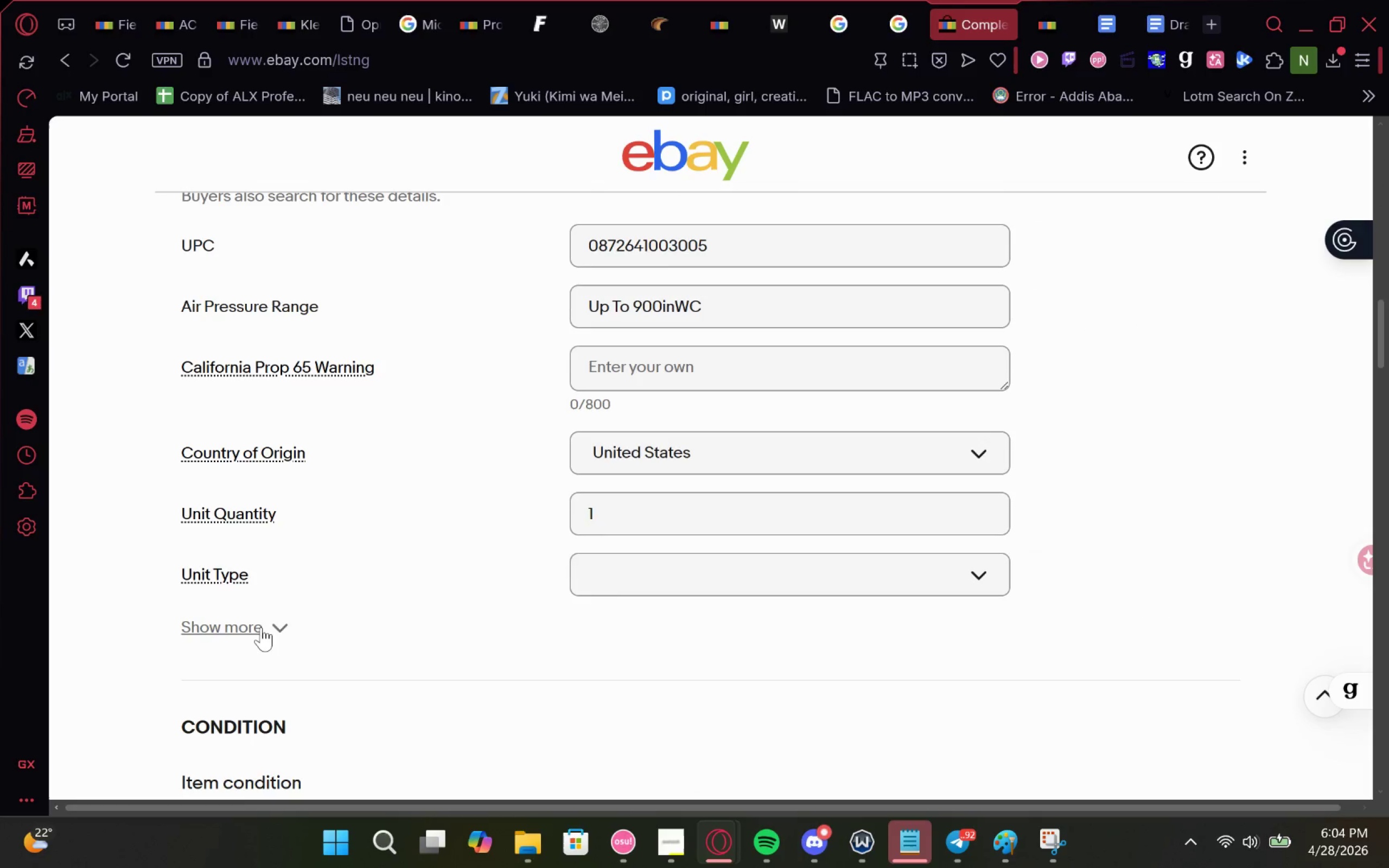 
left_click([267, 620])
 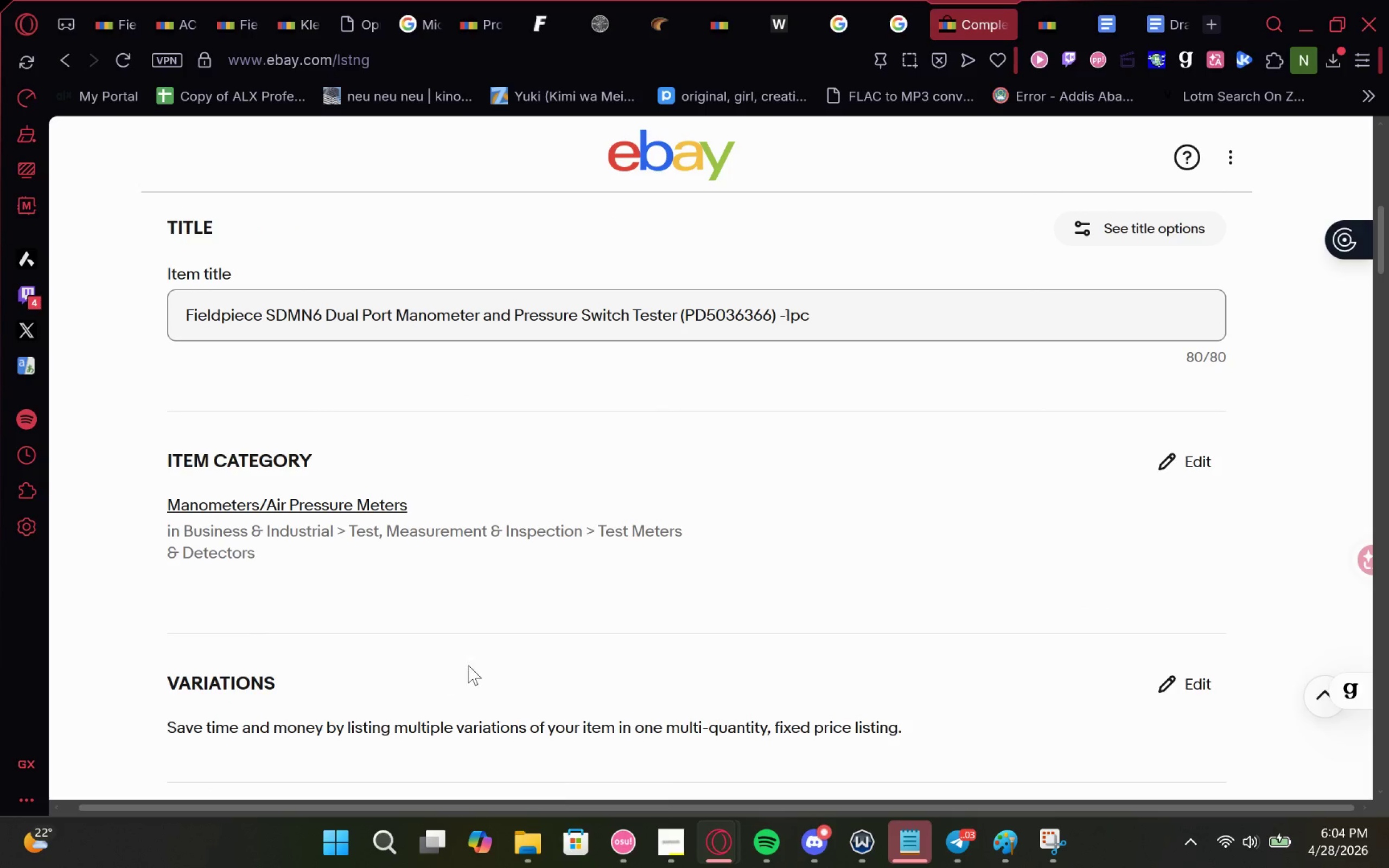 
wait(27.38)
 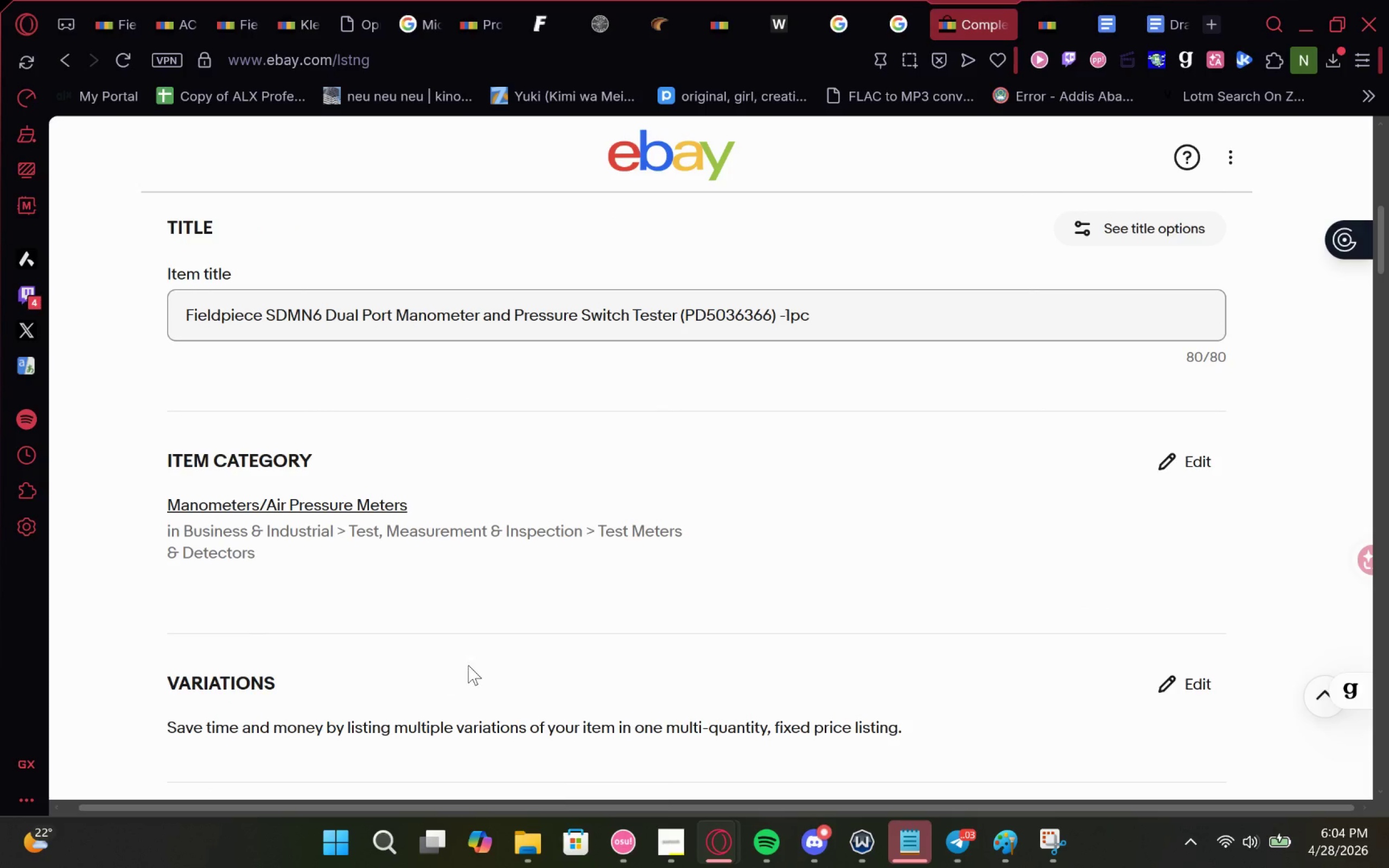 
left_click([1168, 480])
 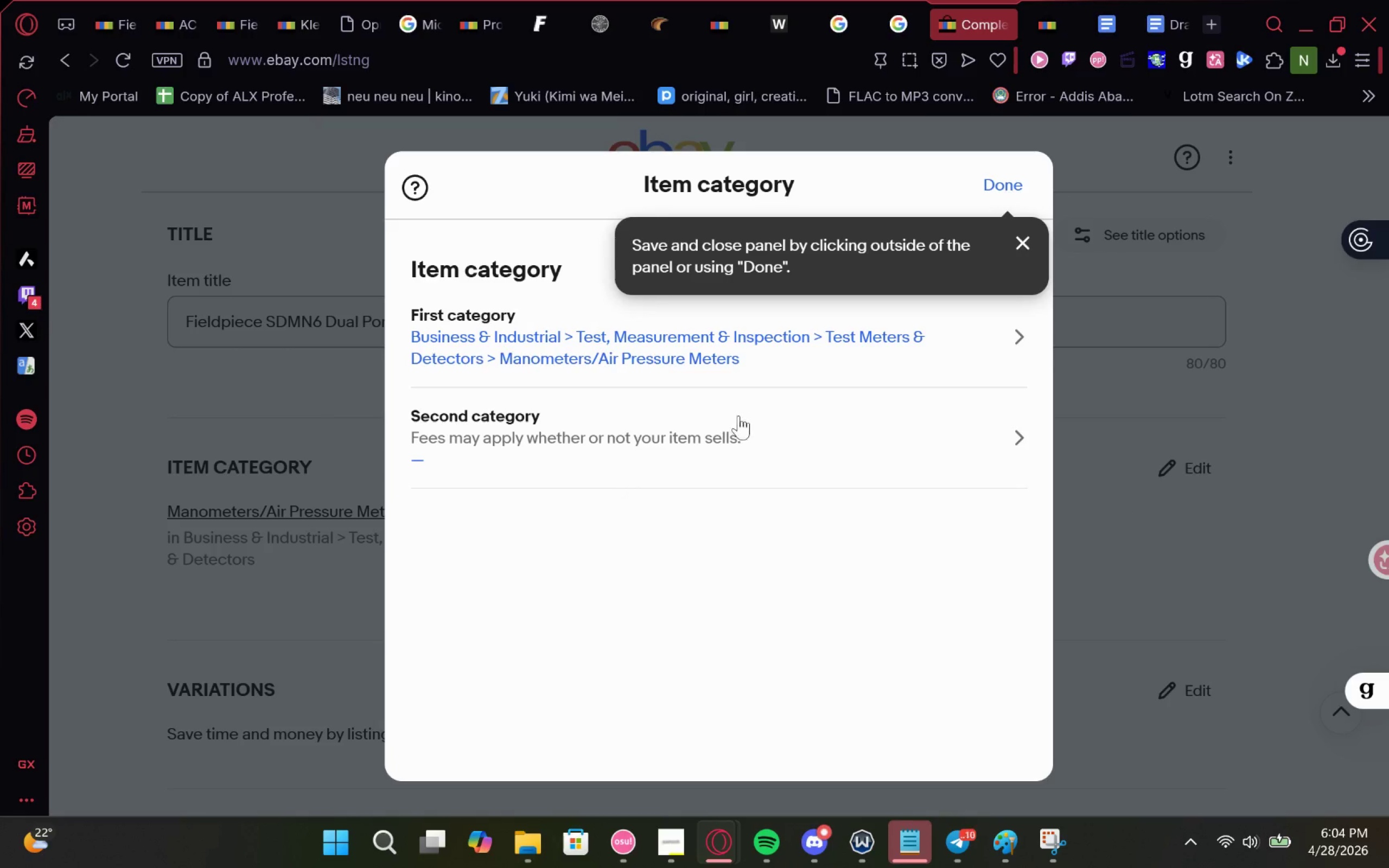 
left_click([967, 327])
 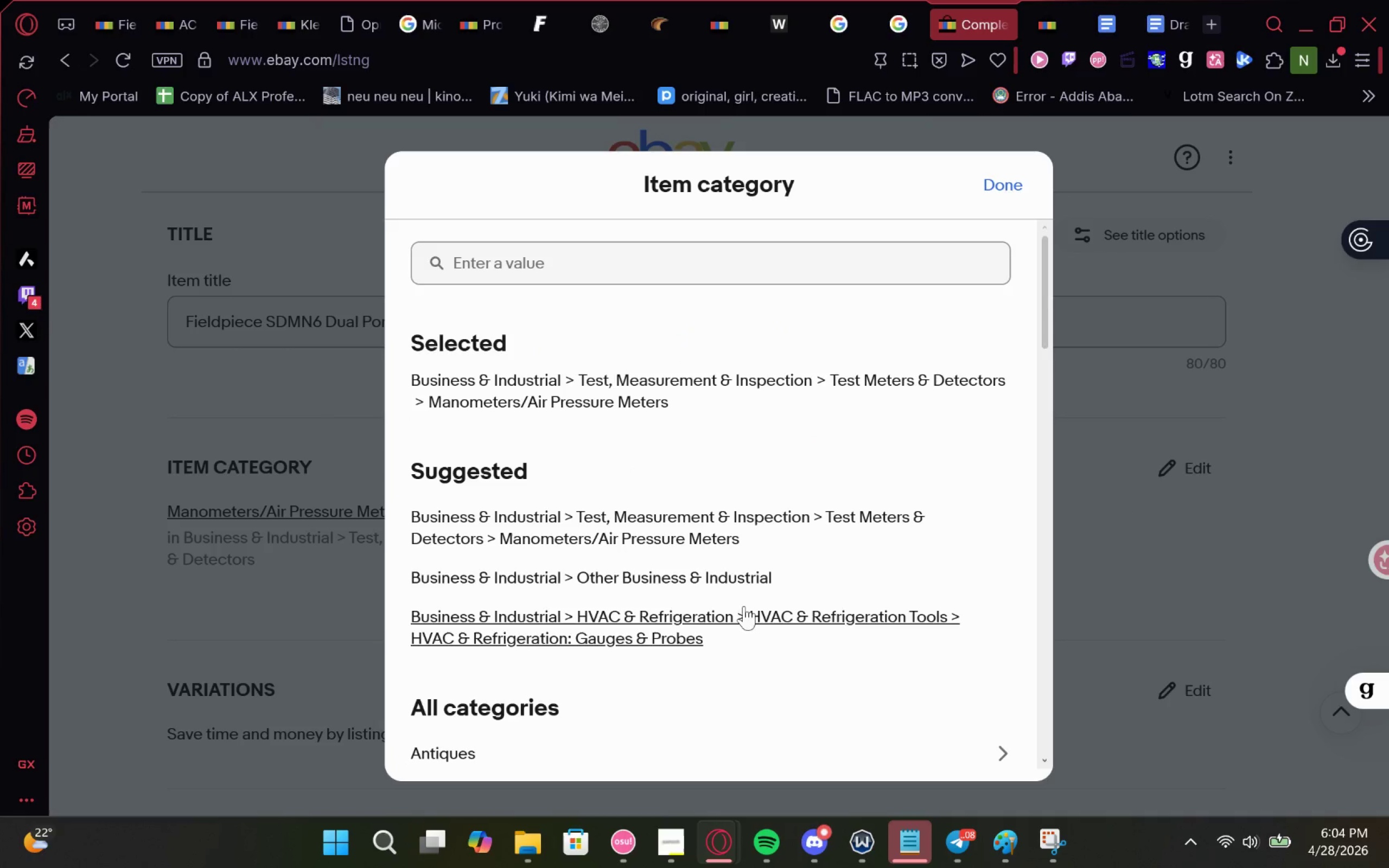 
left_click([731, 614])
 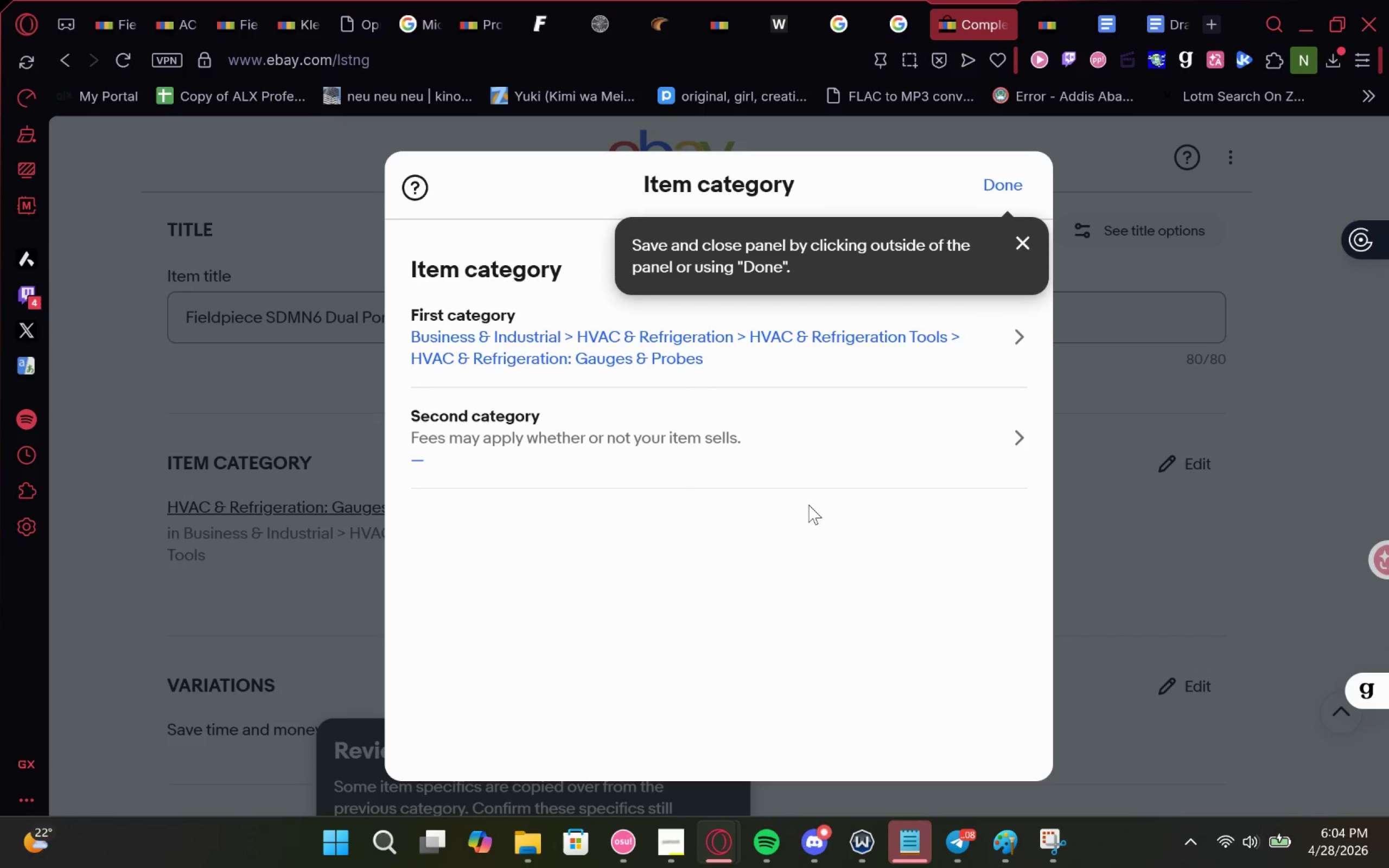 
left_click([1001, 164])
 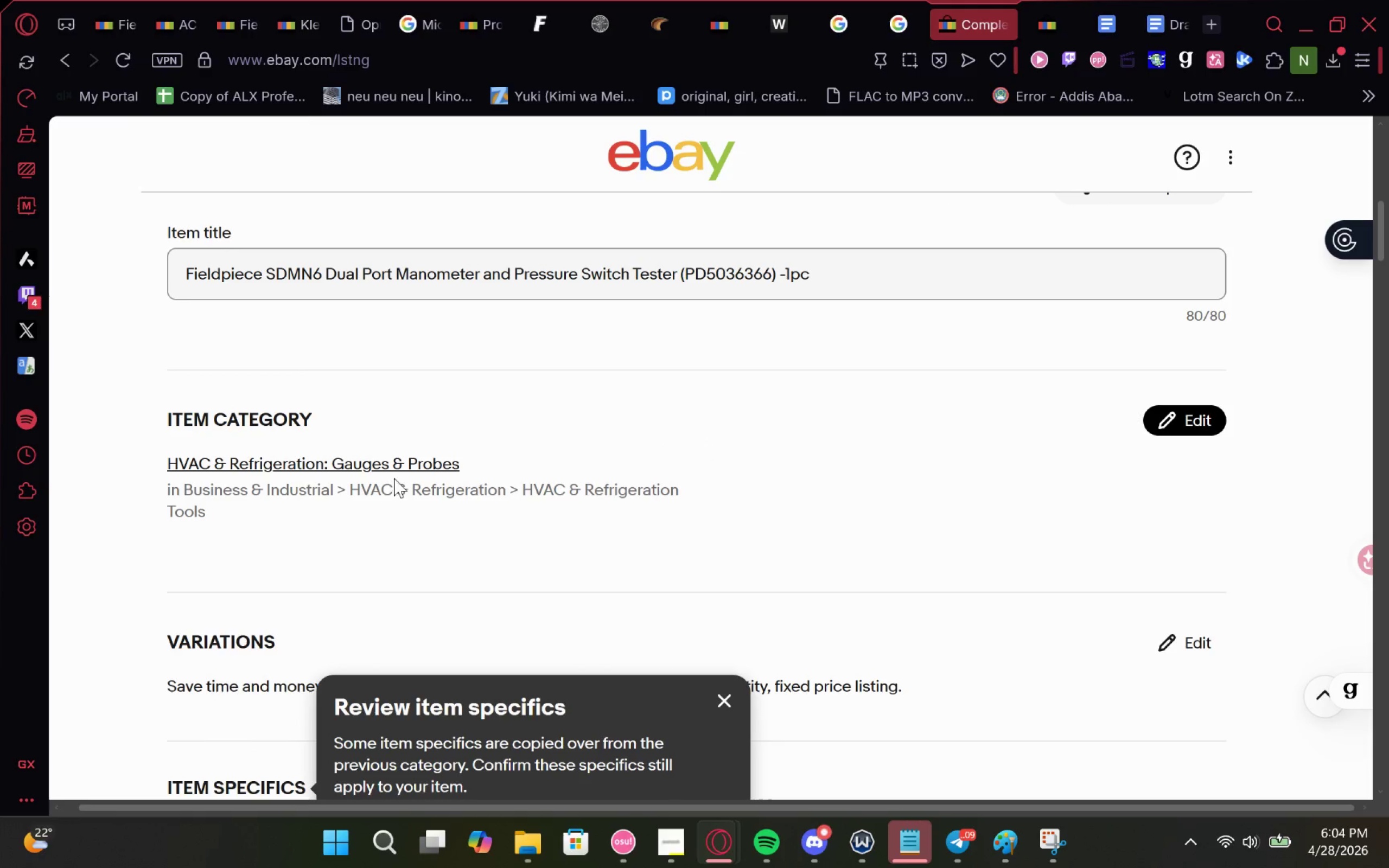 
wait(6.5)
 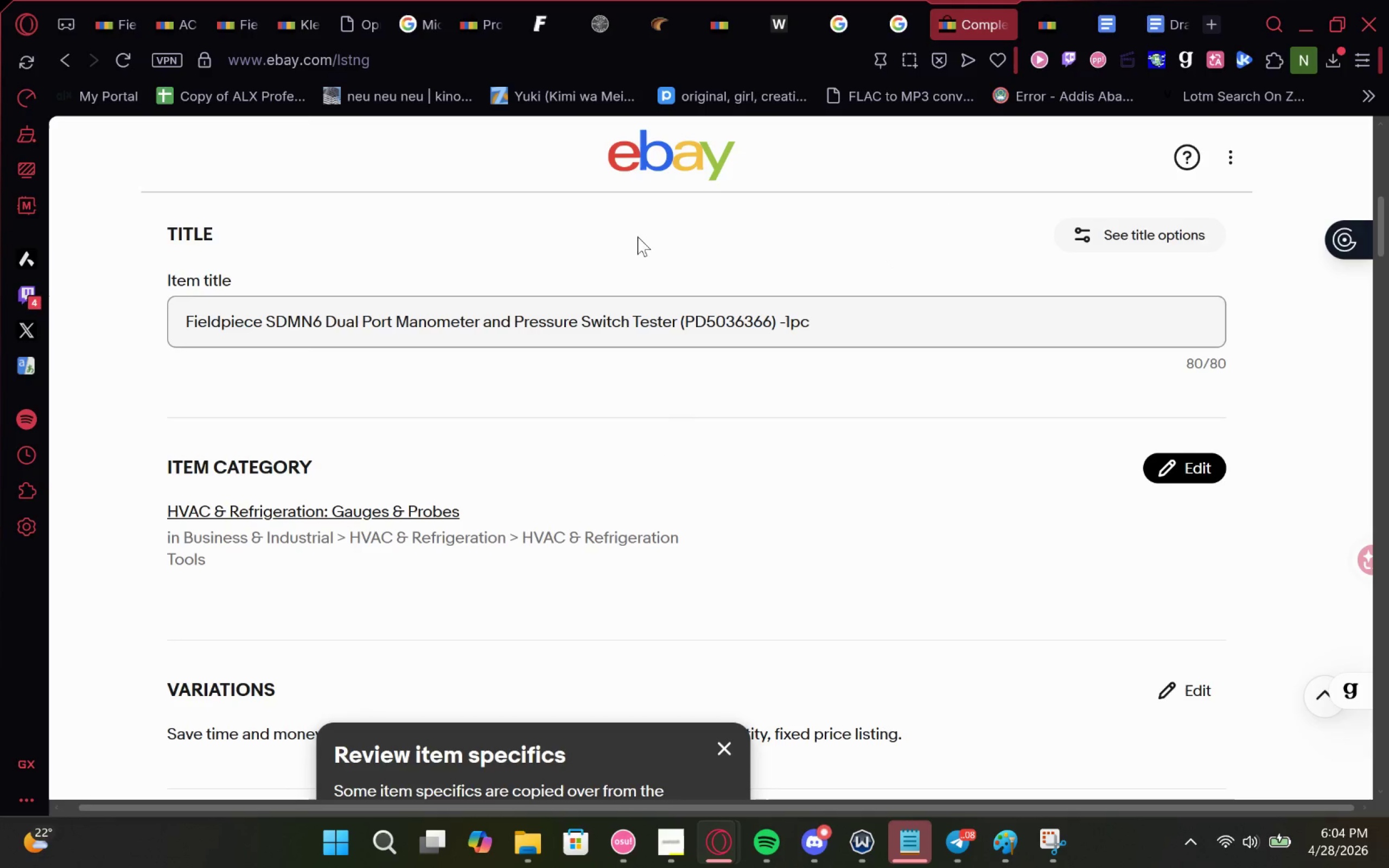 
left_click([1036, 0])
 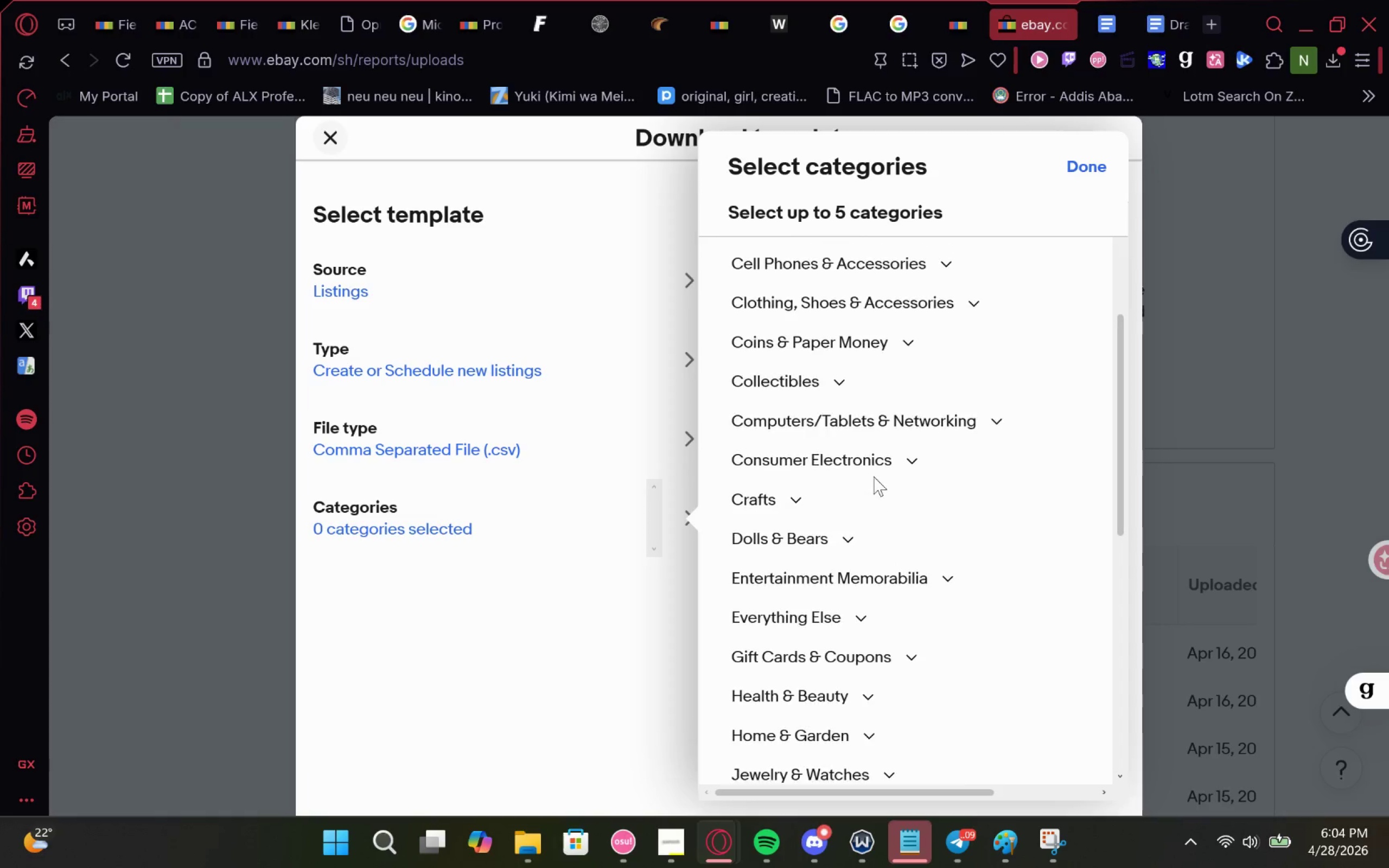 
wait(6.62)
 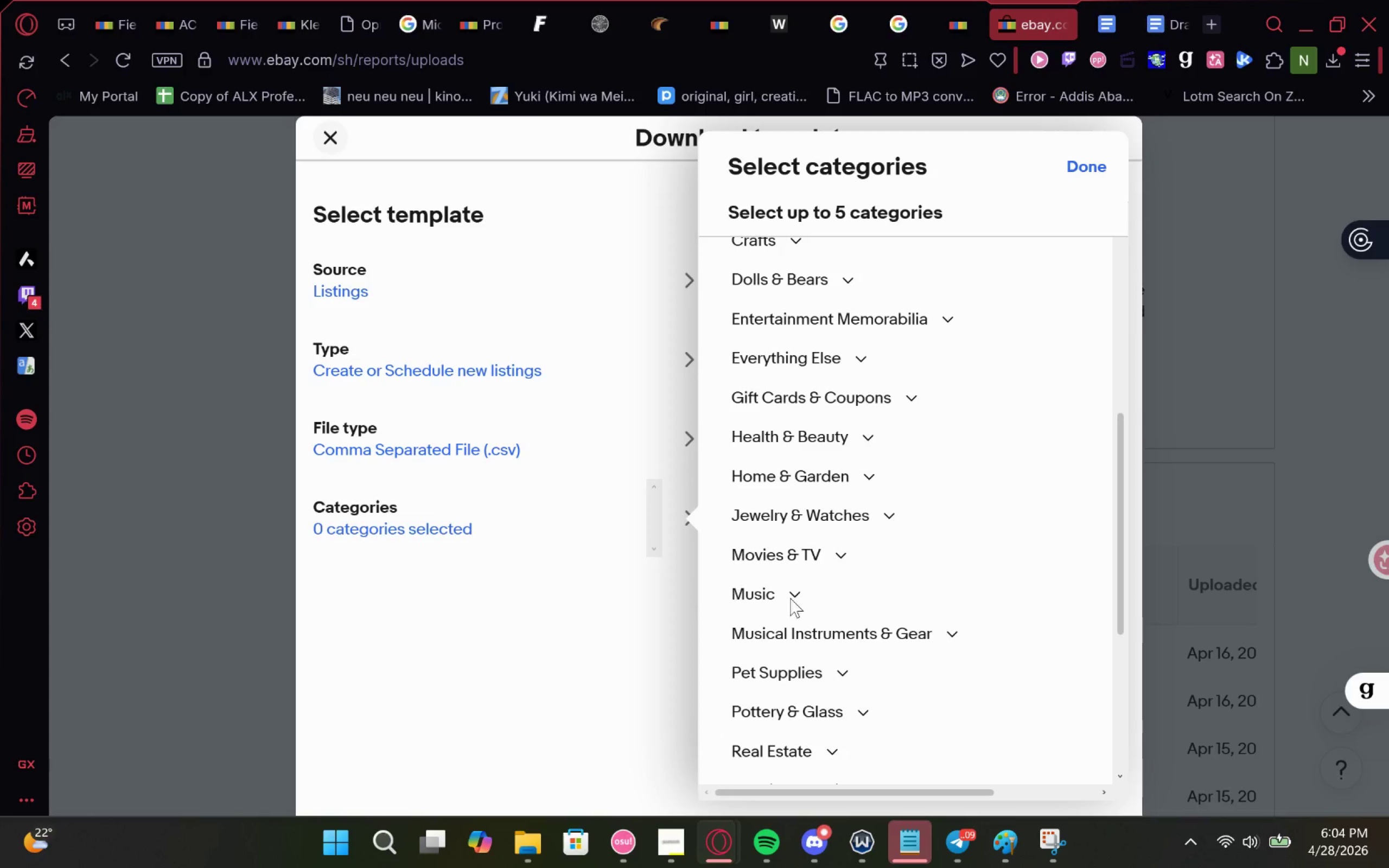 
double_click([862, 393])
 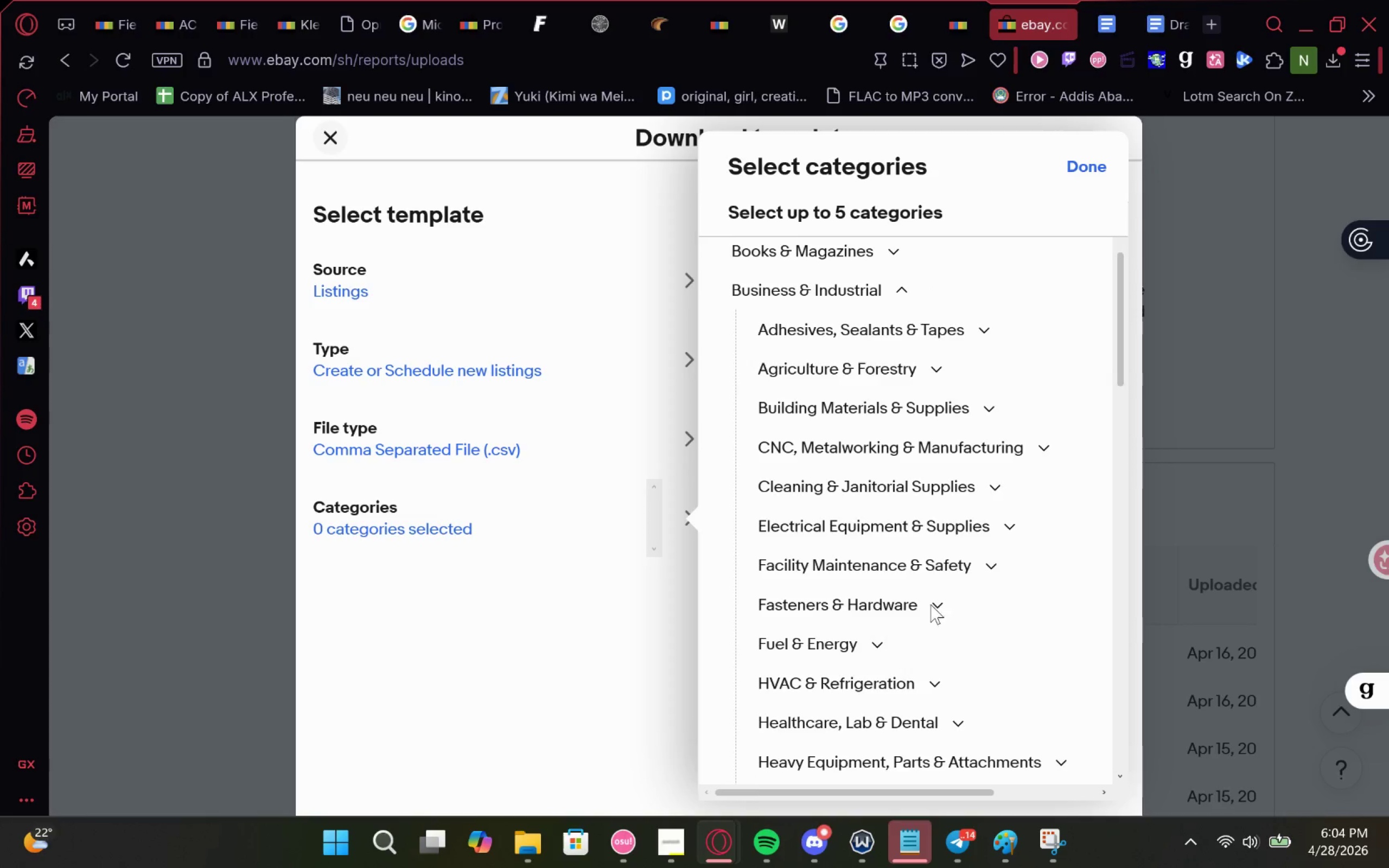 
left_click([904, 575])
 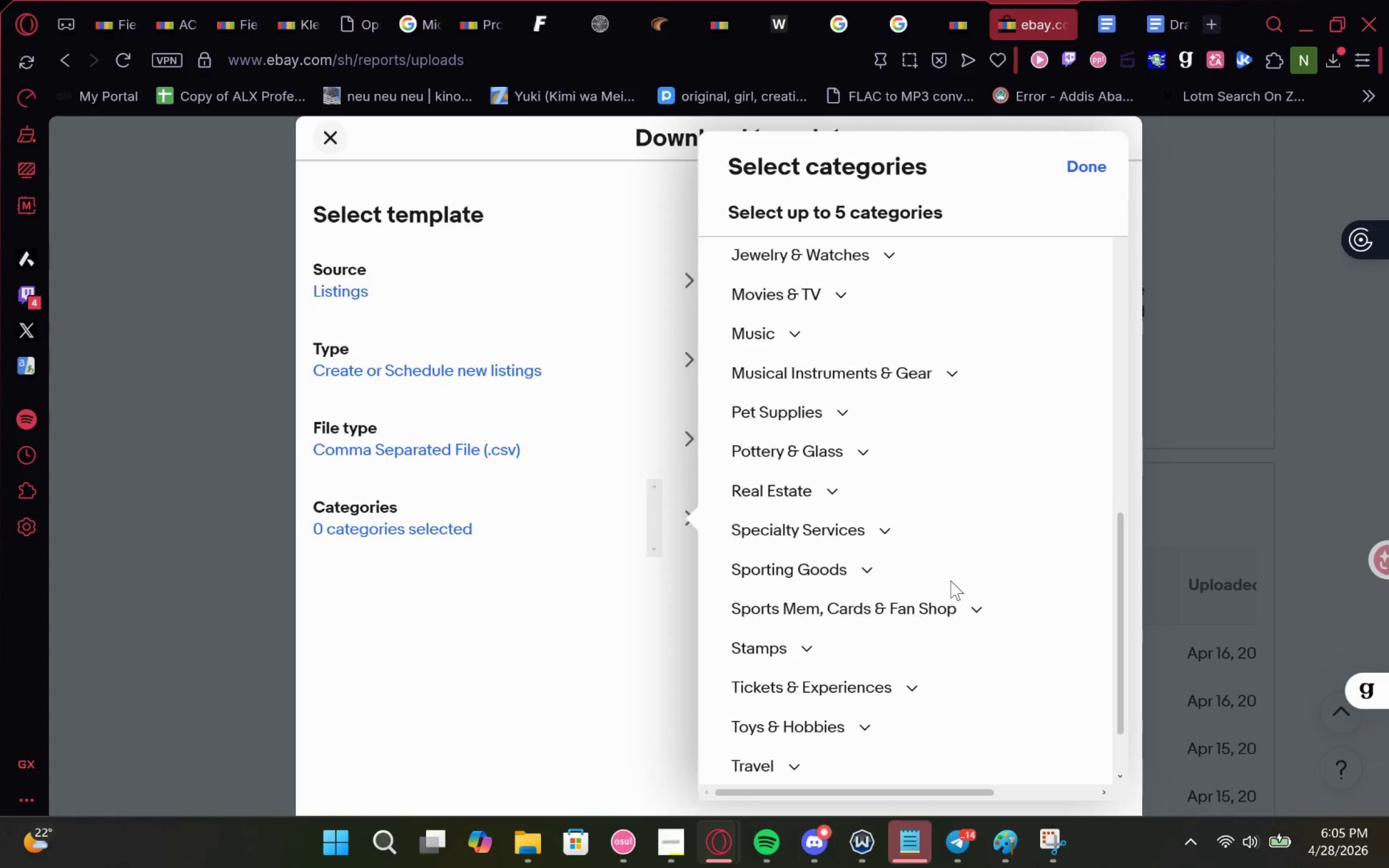 
wait(10.77)
 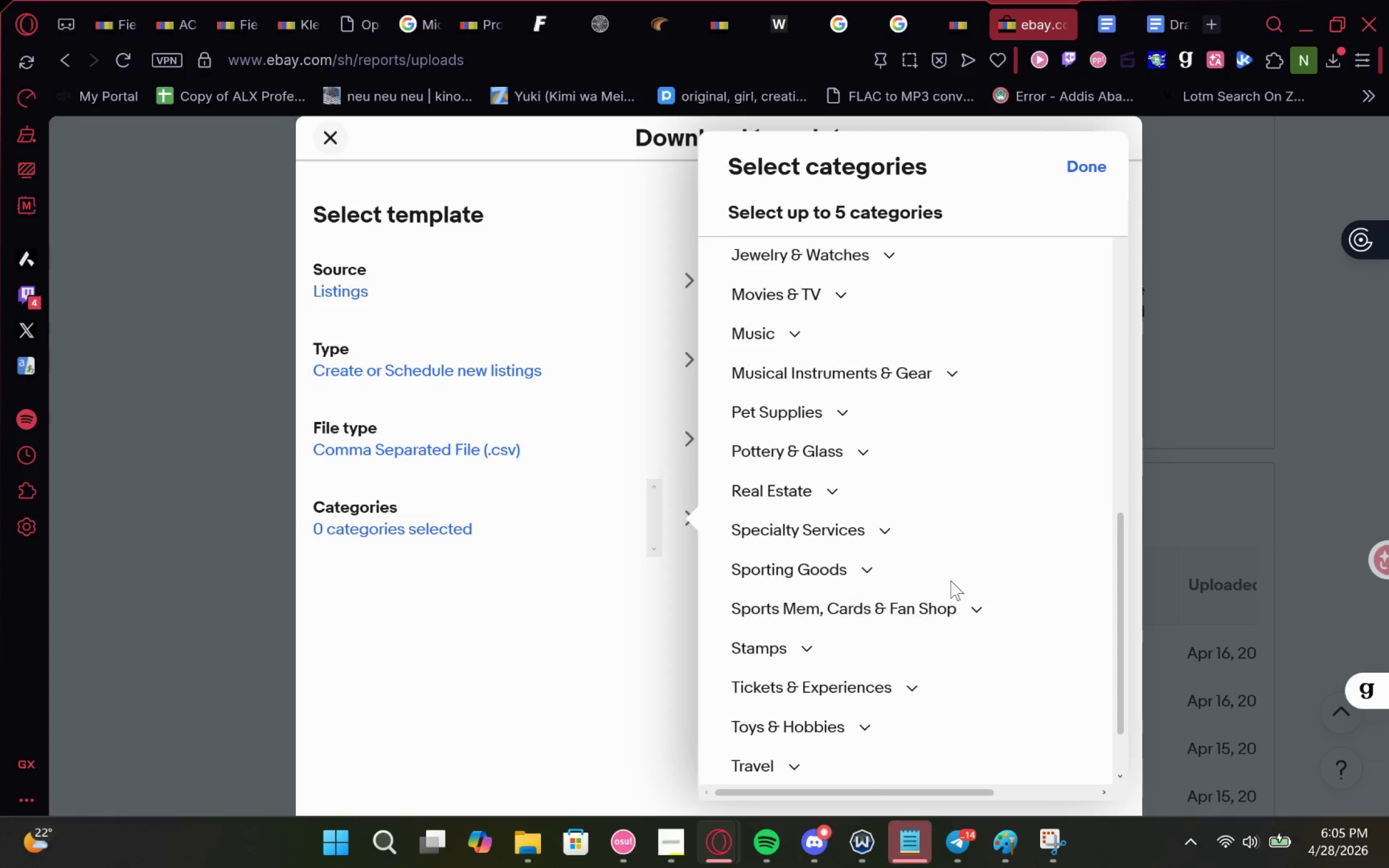 
left_click([850, 373])
 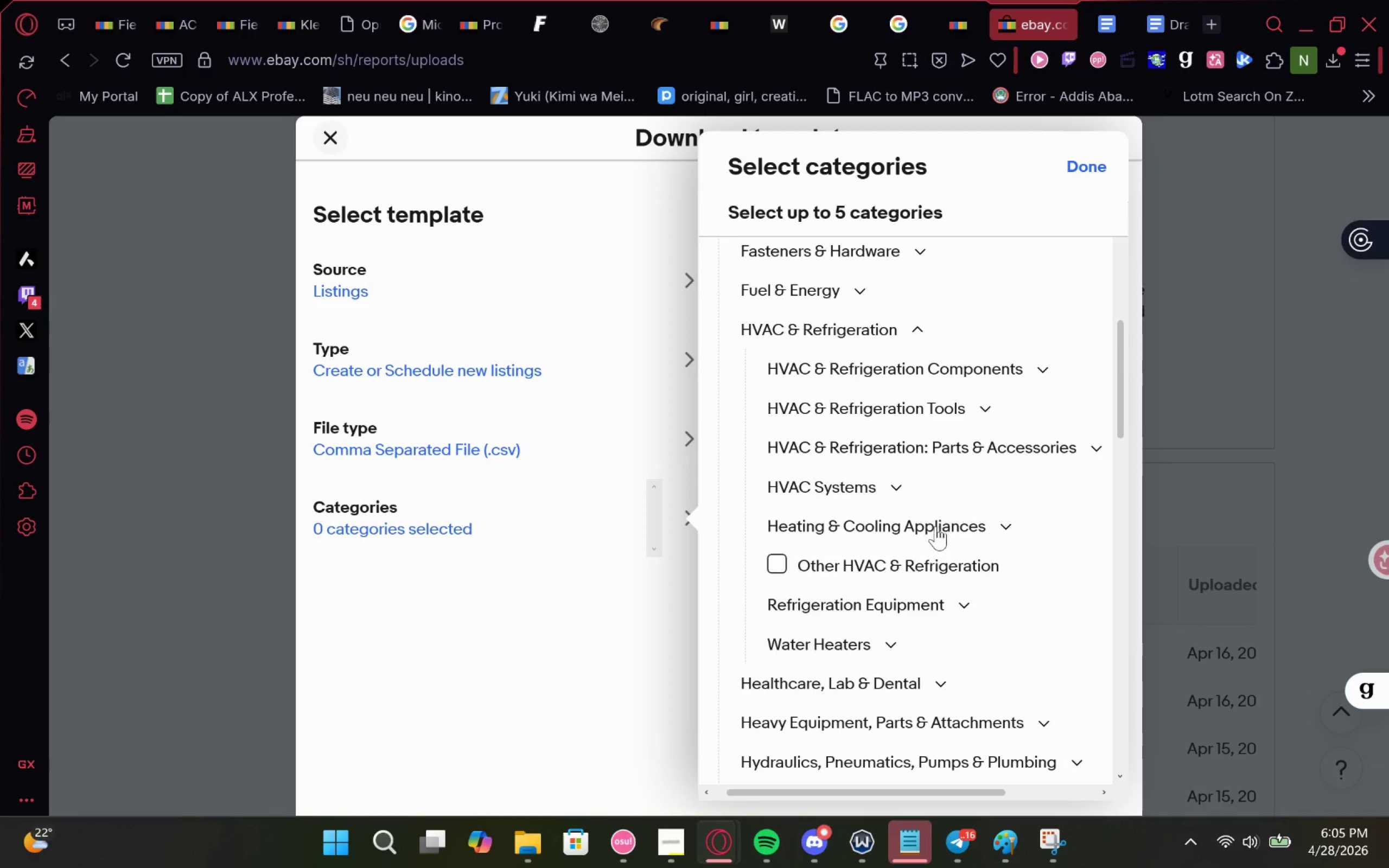 
wait(5.28)
 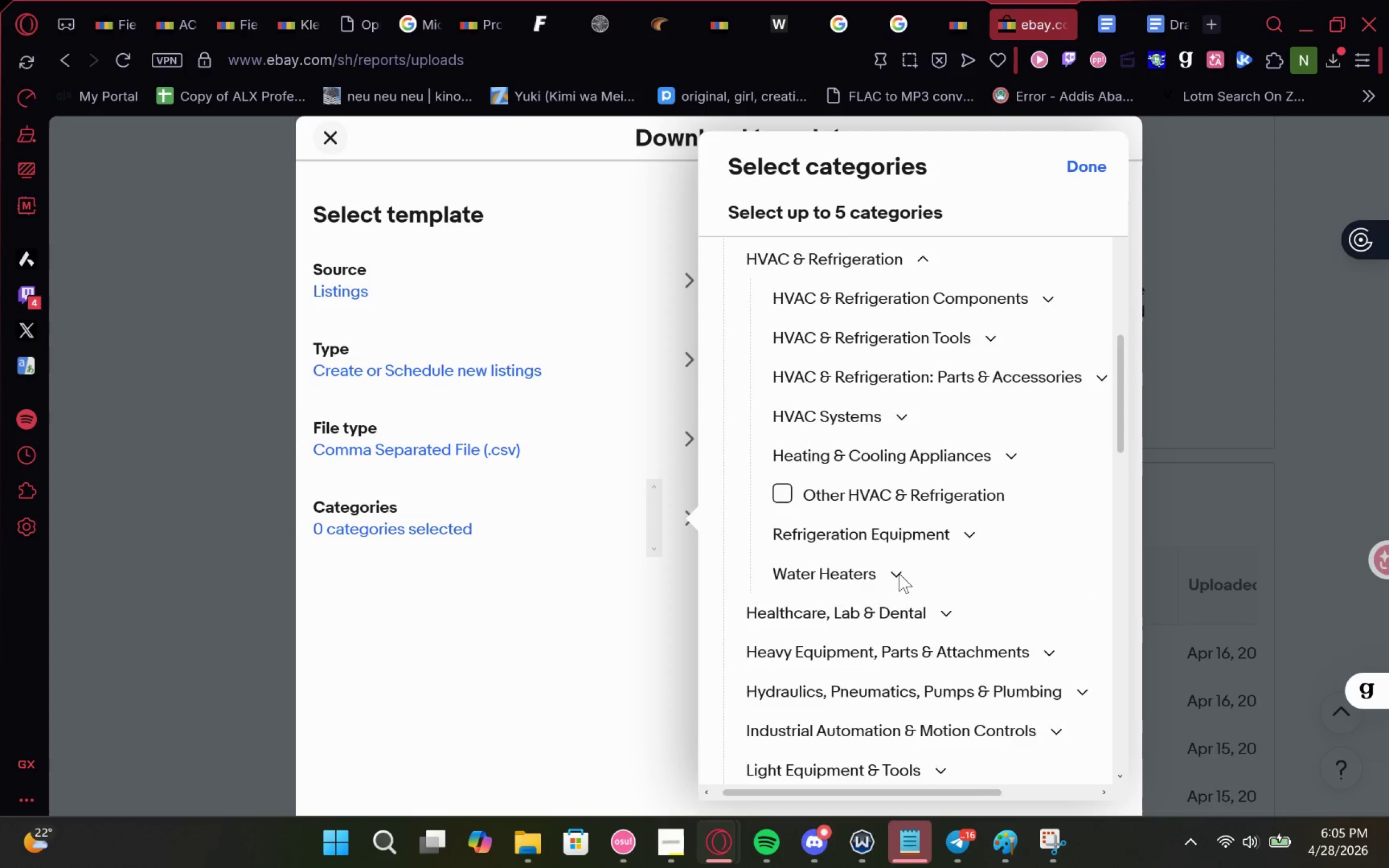 
left_click([963, 20])
 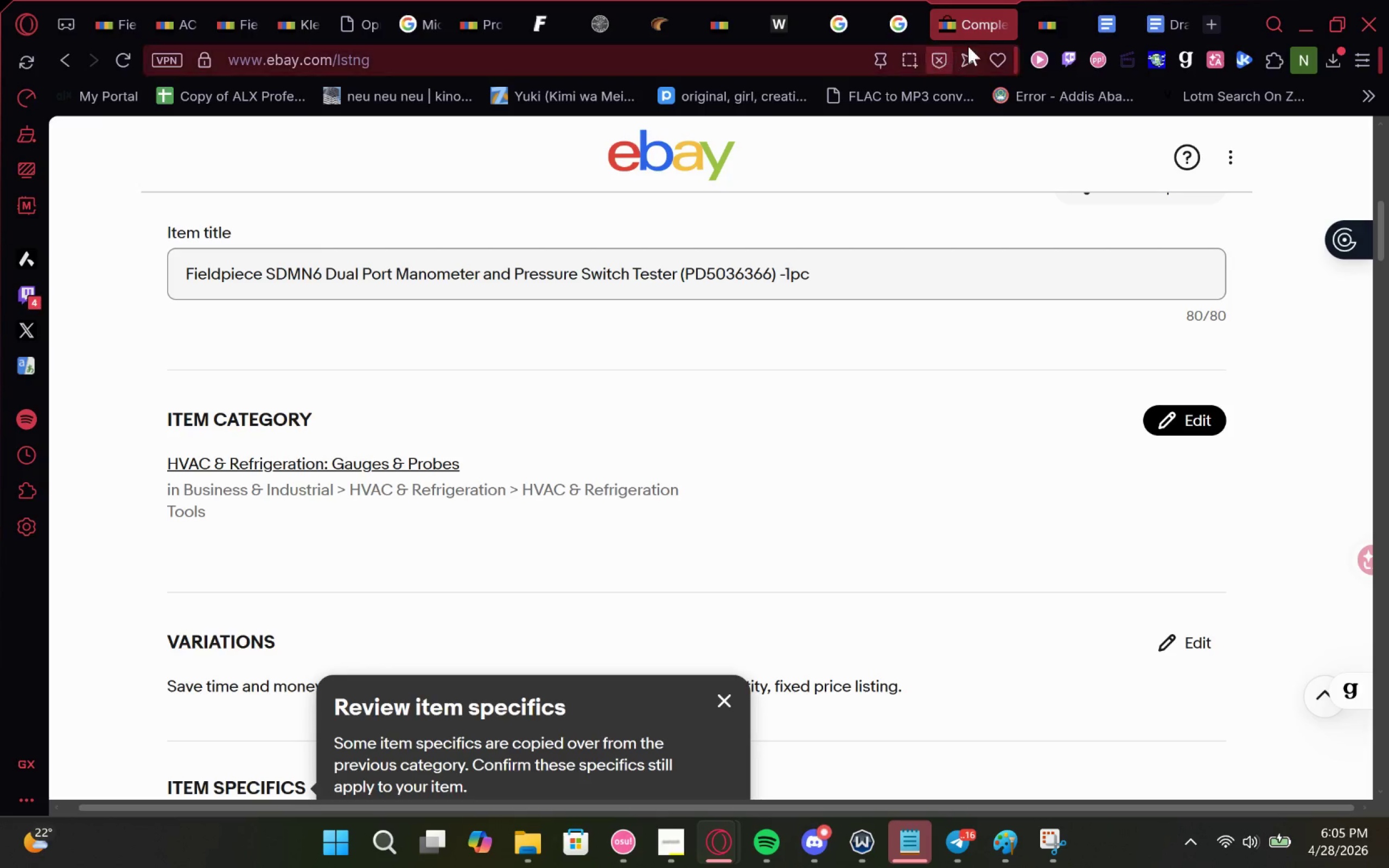 
left_click([1036, 4])
 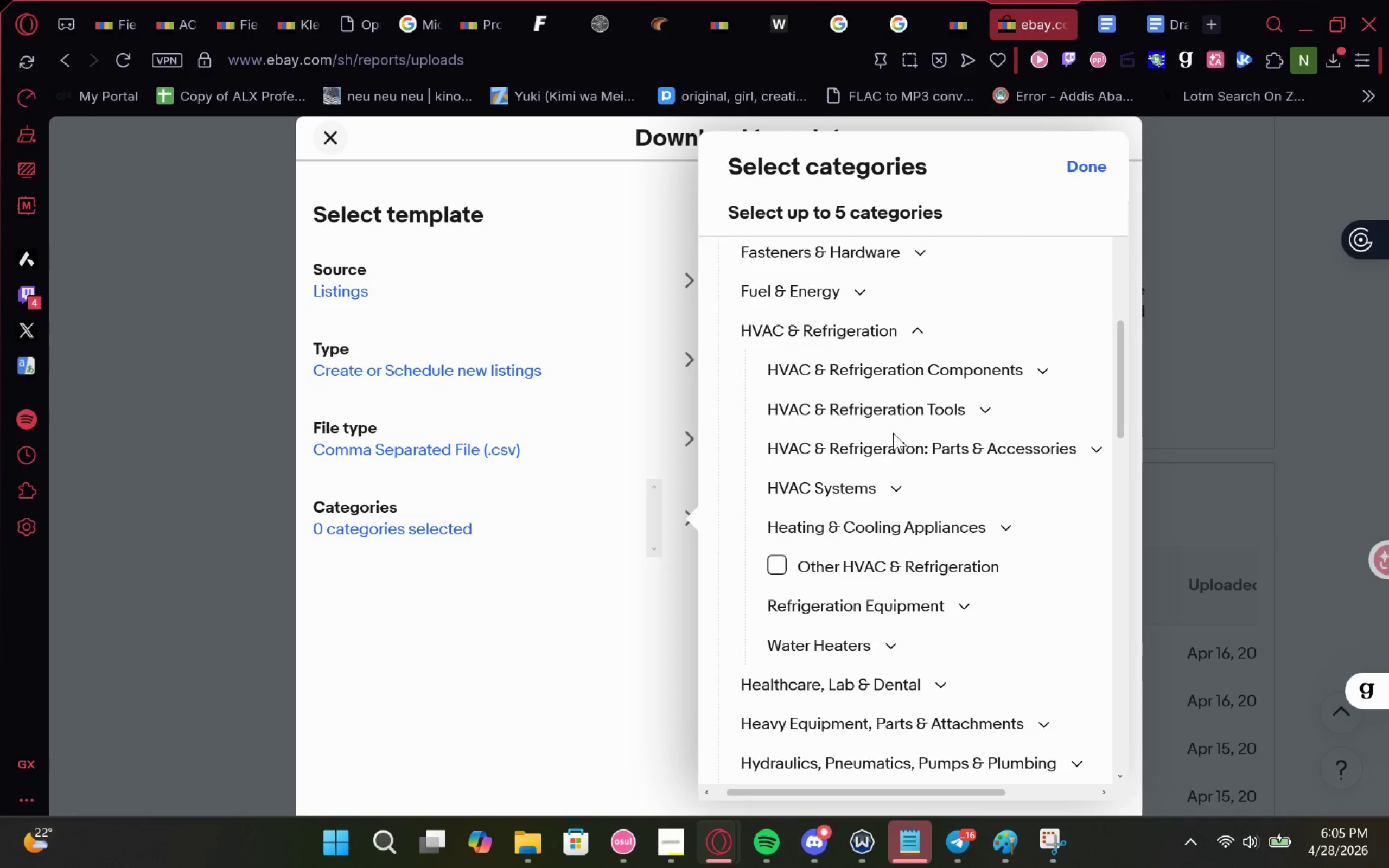 
left_click([906, 406])
 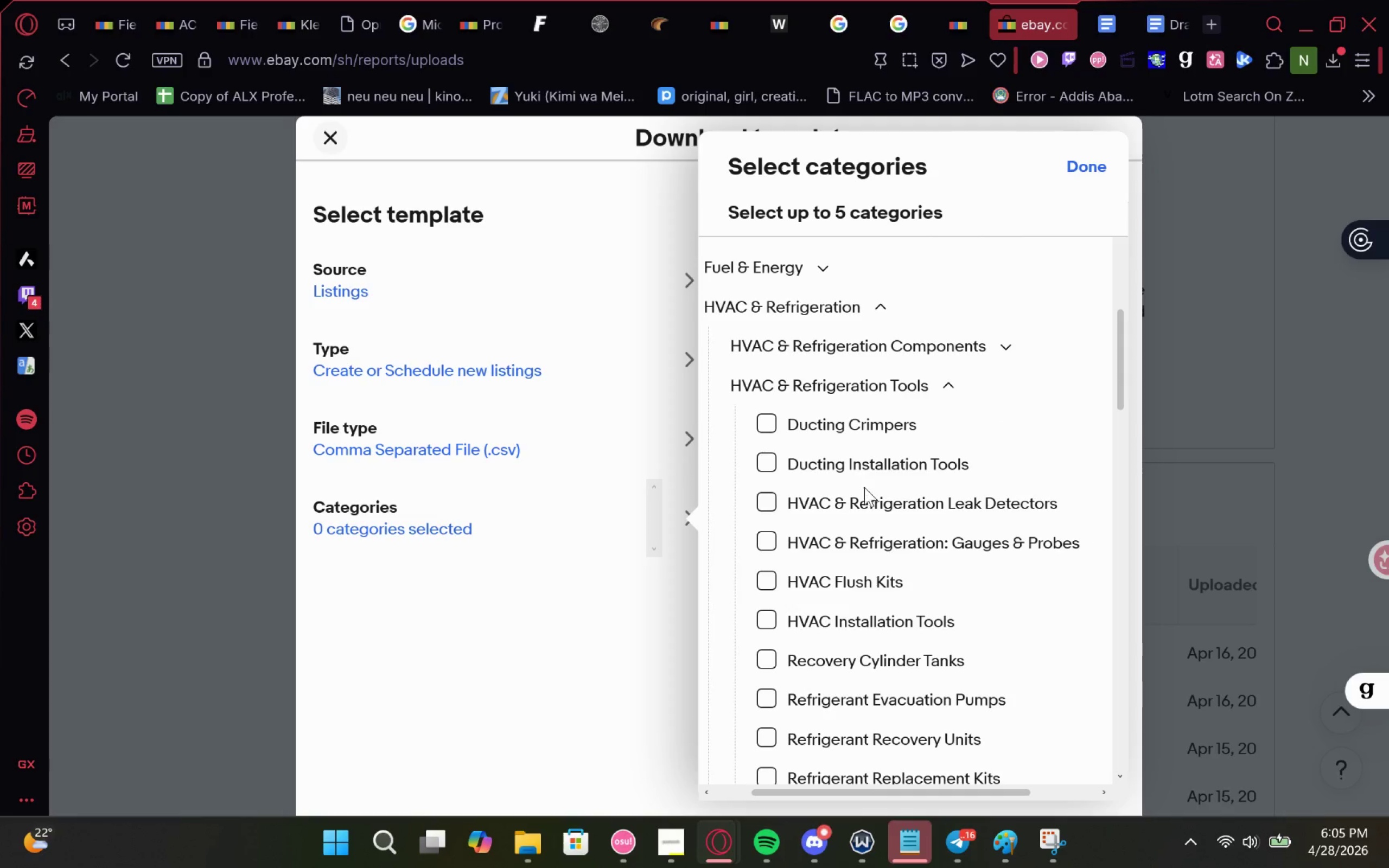 
left_click([763, 504])
 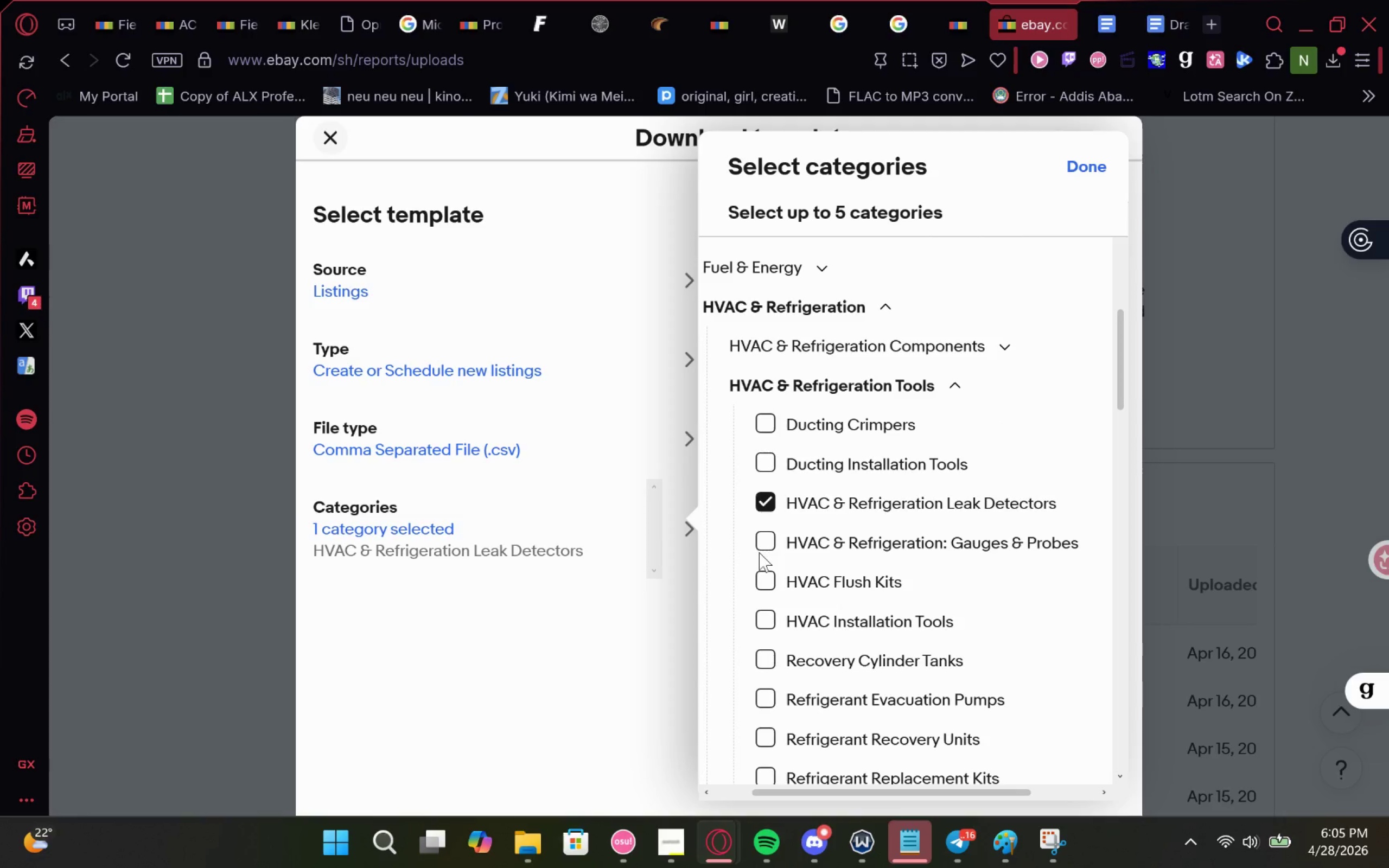 
left_click([765, 535])
 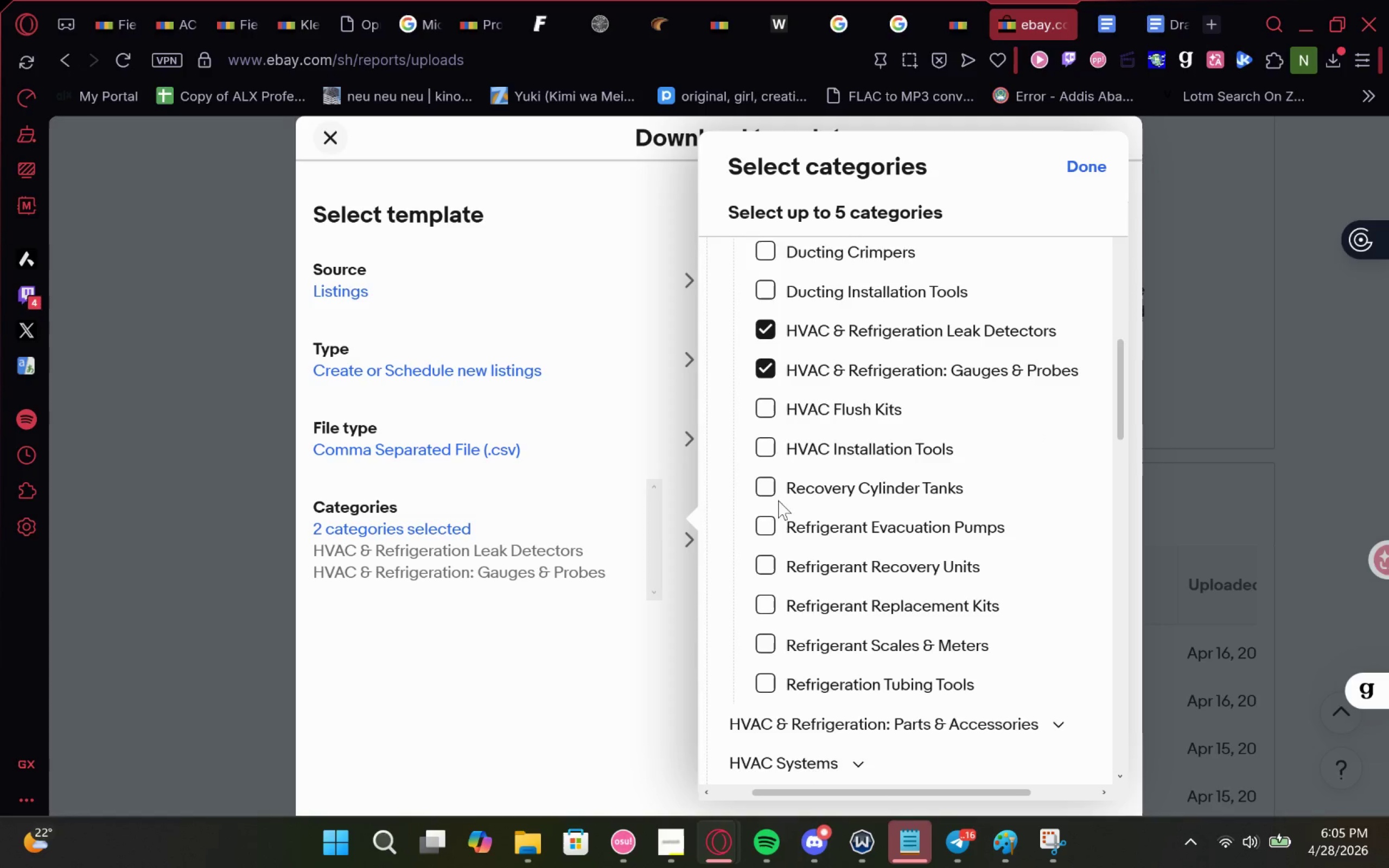 
wait(6.4)
 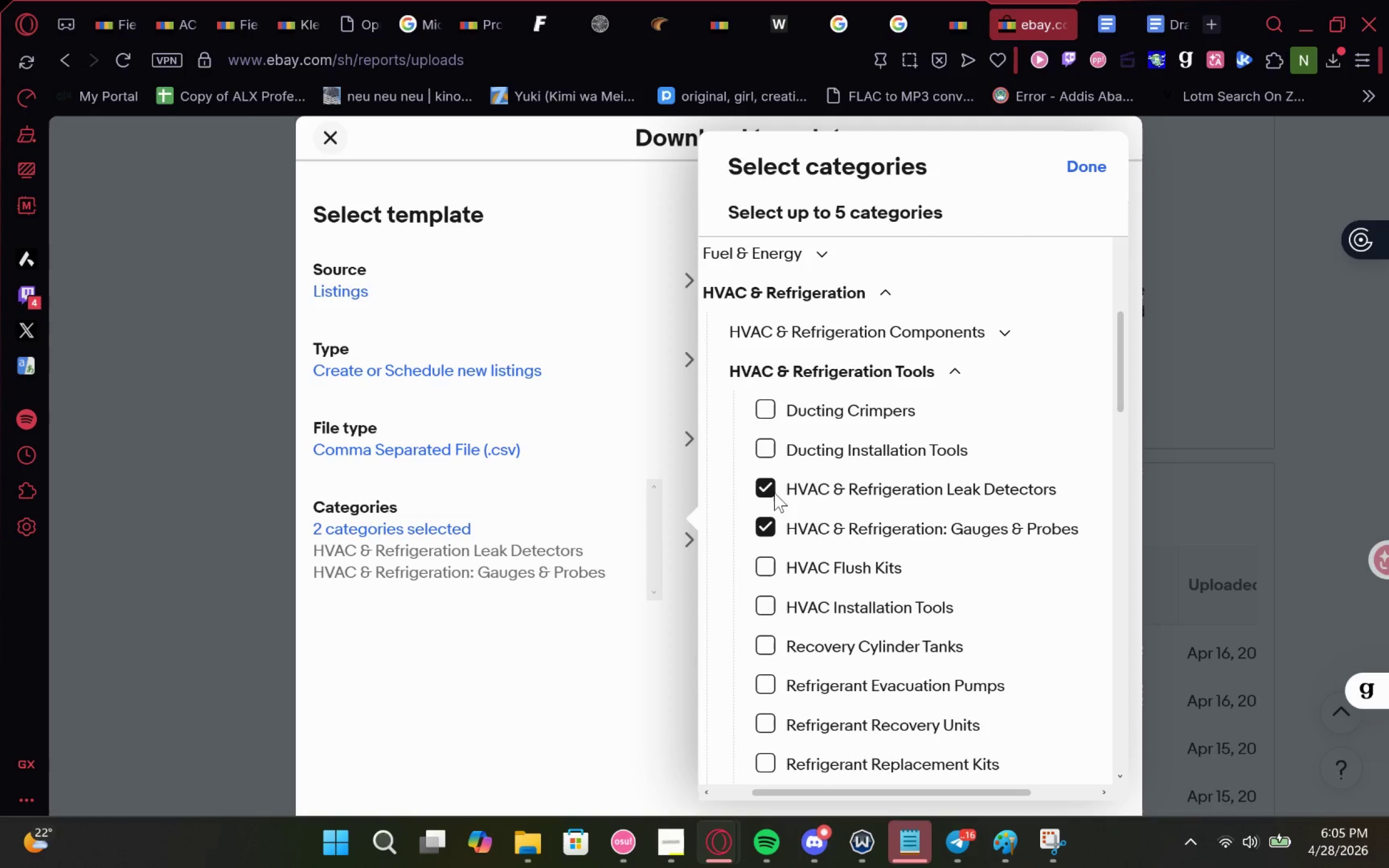 
mouse_move([913, 629])
 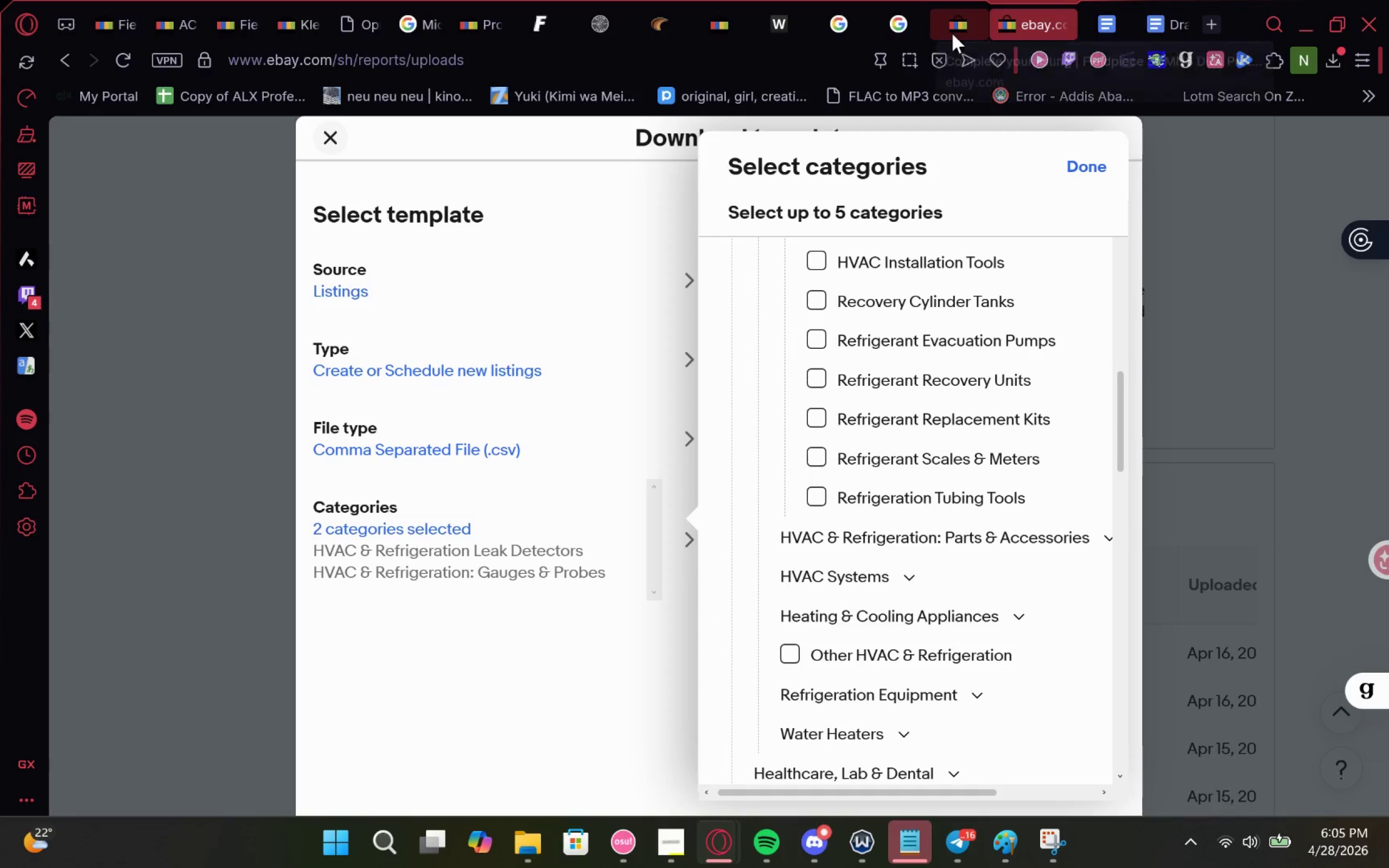 
left_click([952, 34])
 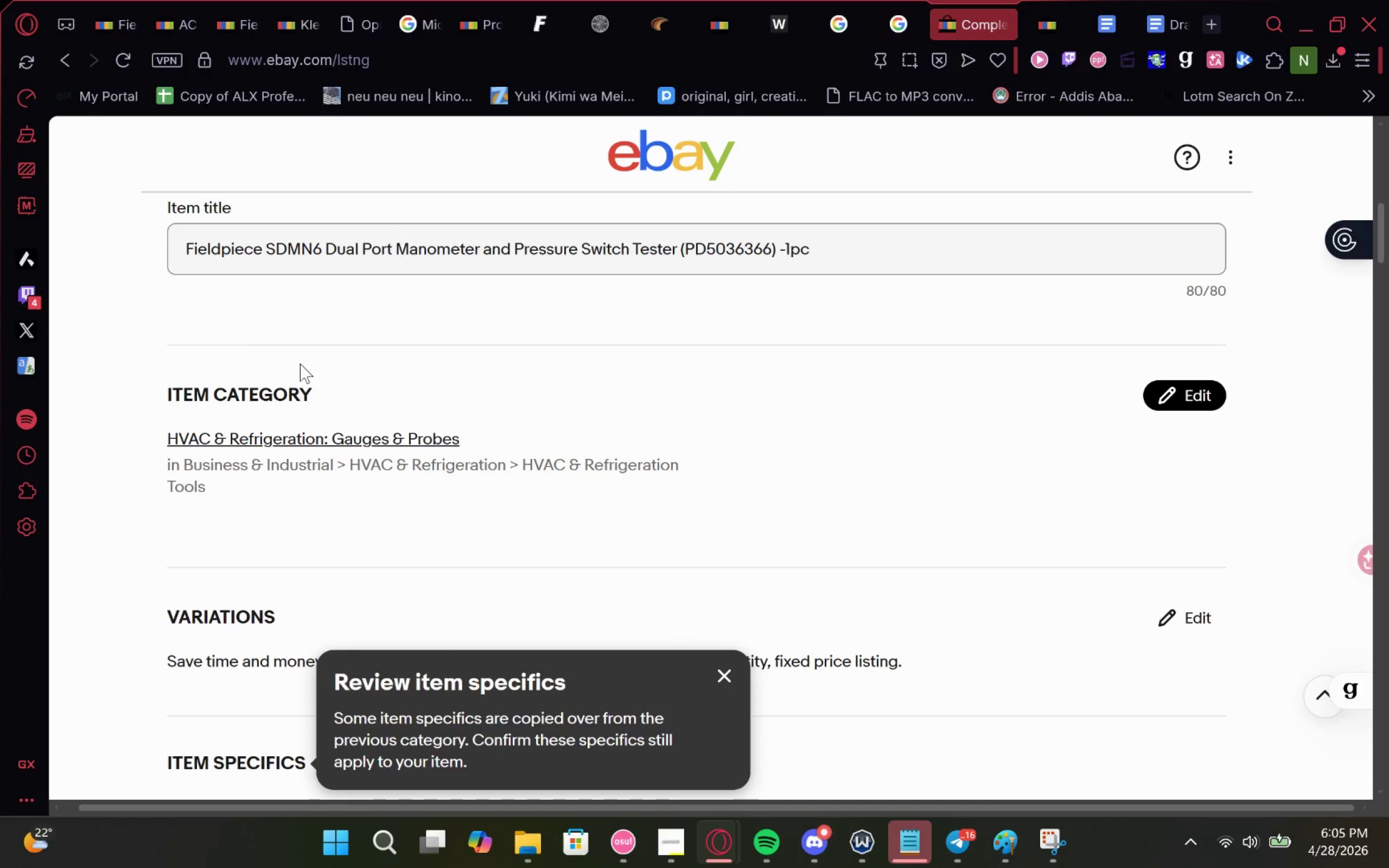 
left_click([1174, 391])
 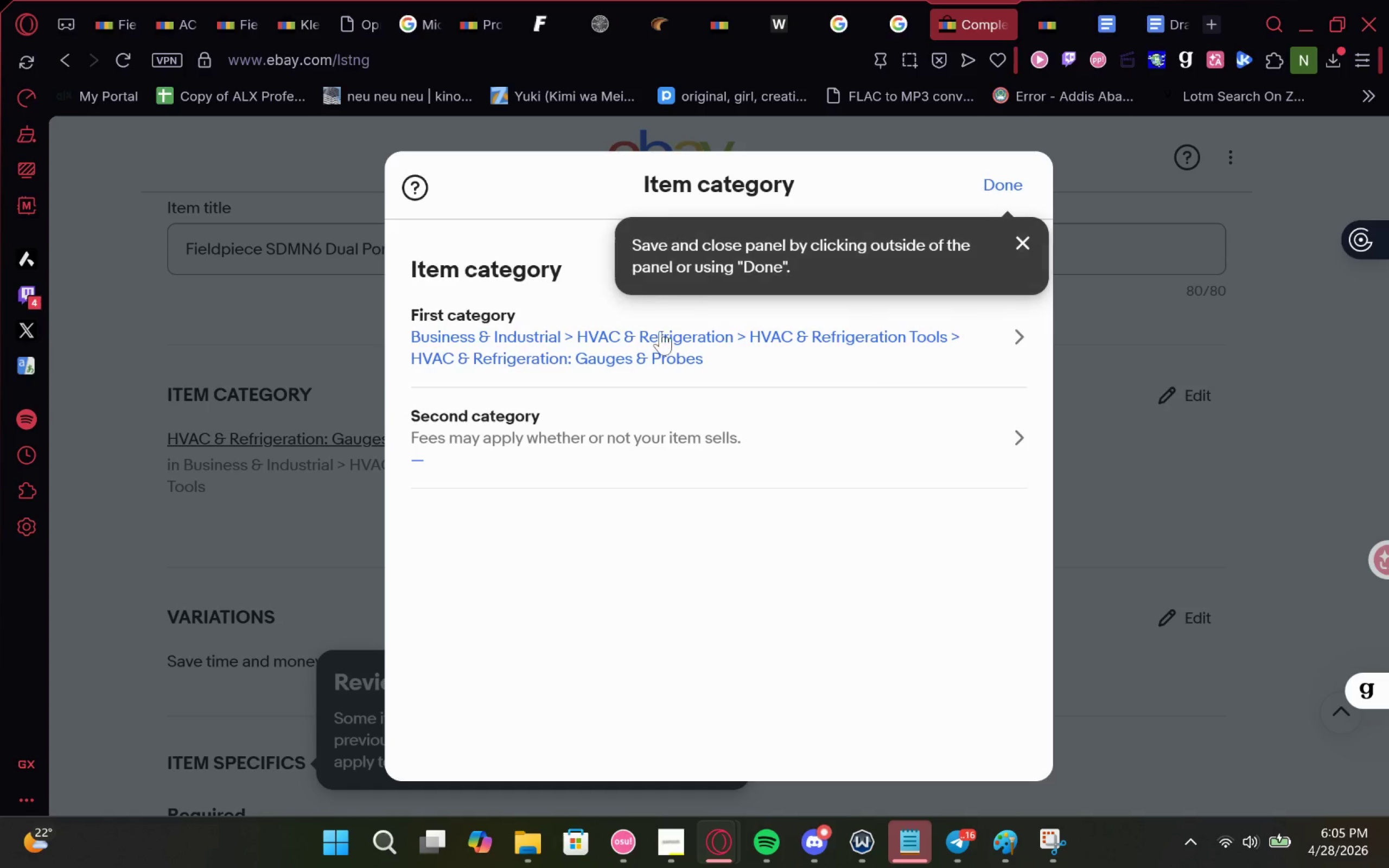 
left_click([851, 365])
 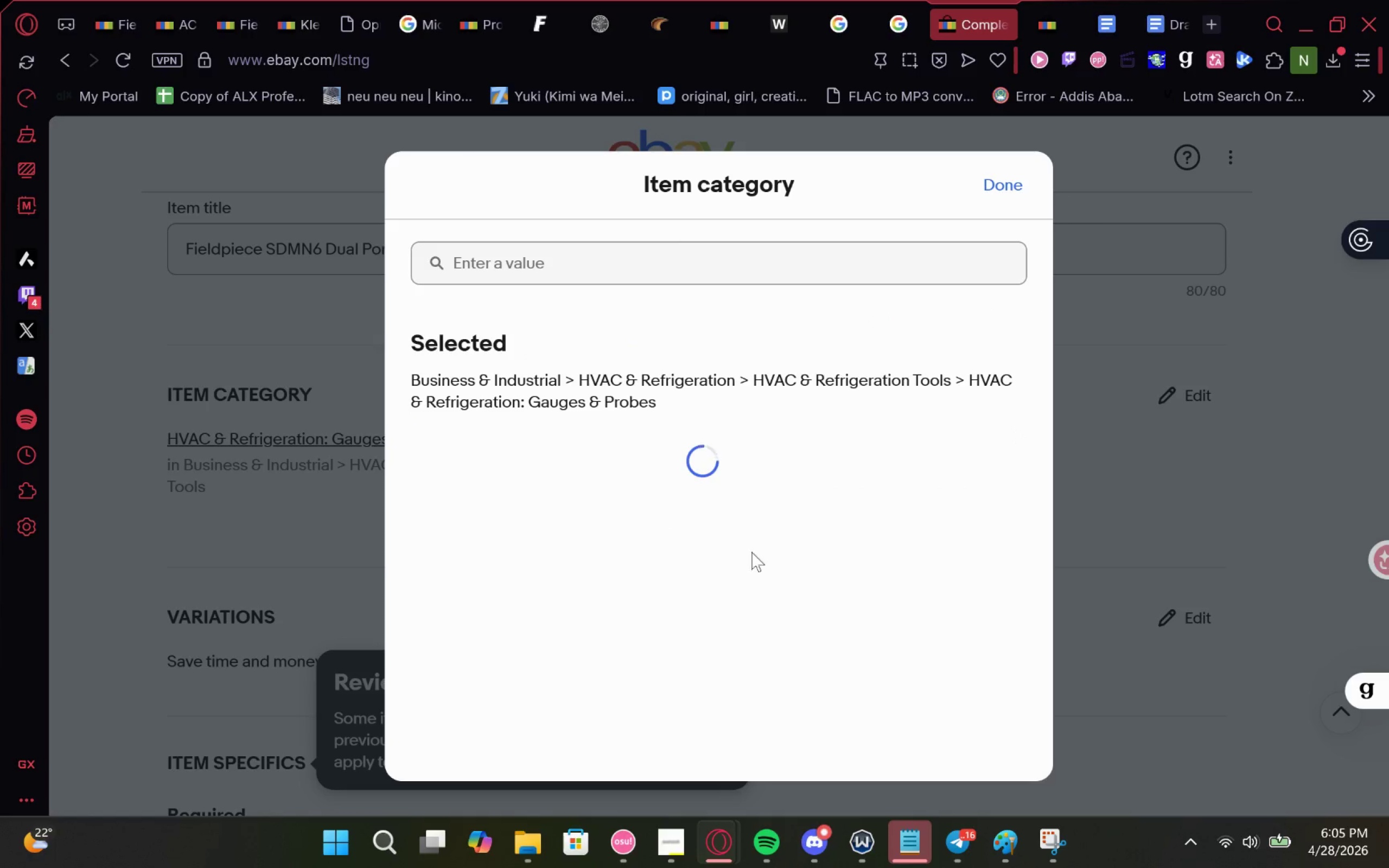 
wait(8.36)
 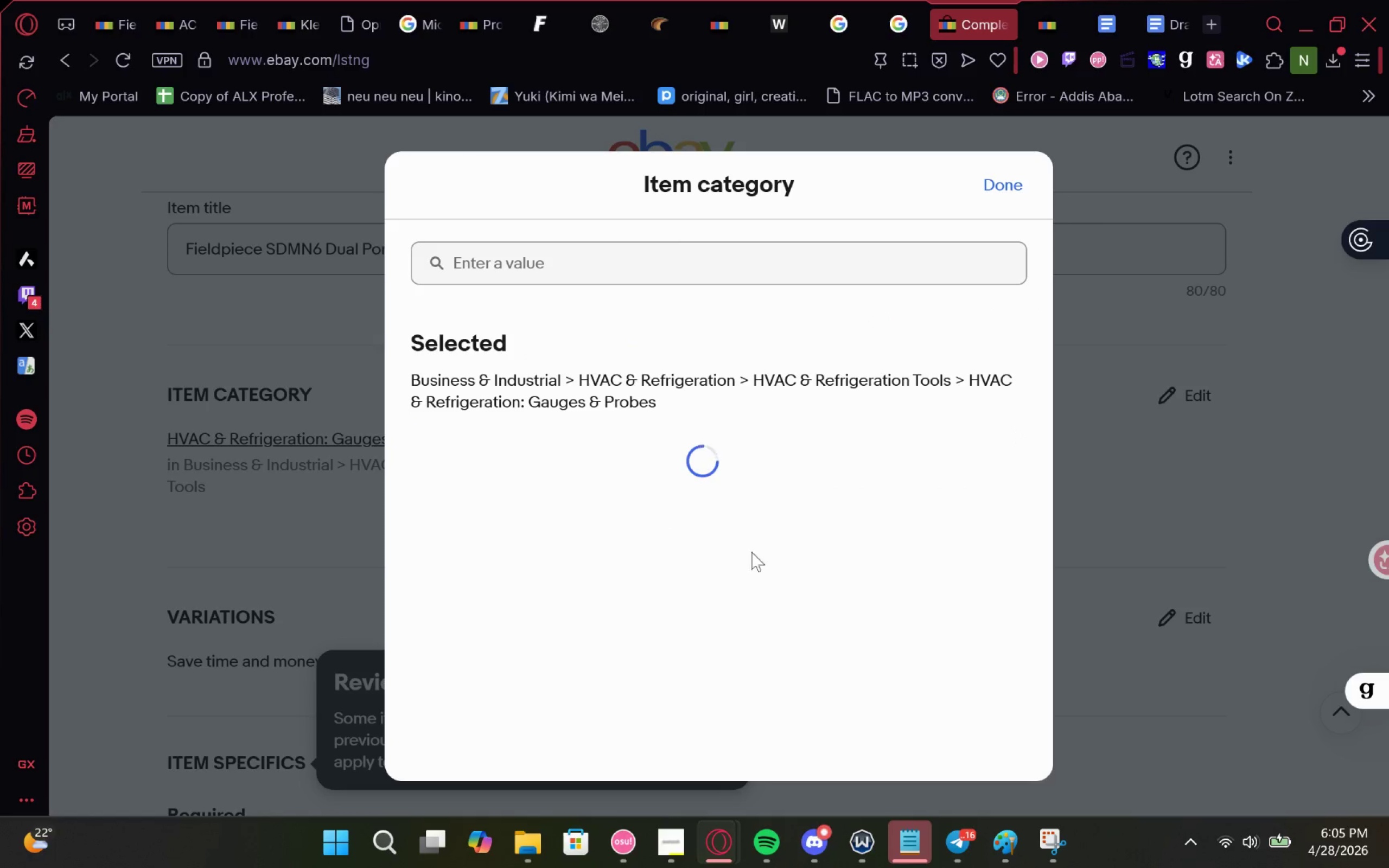 
left_click([661, 521])
 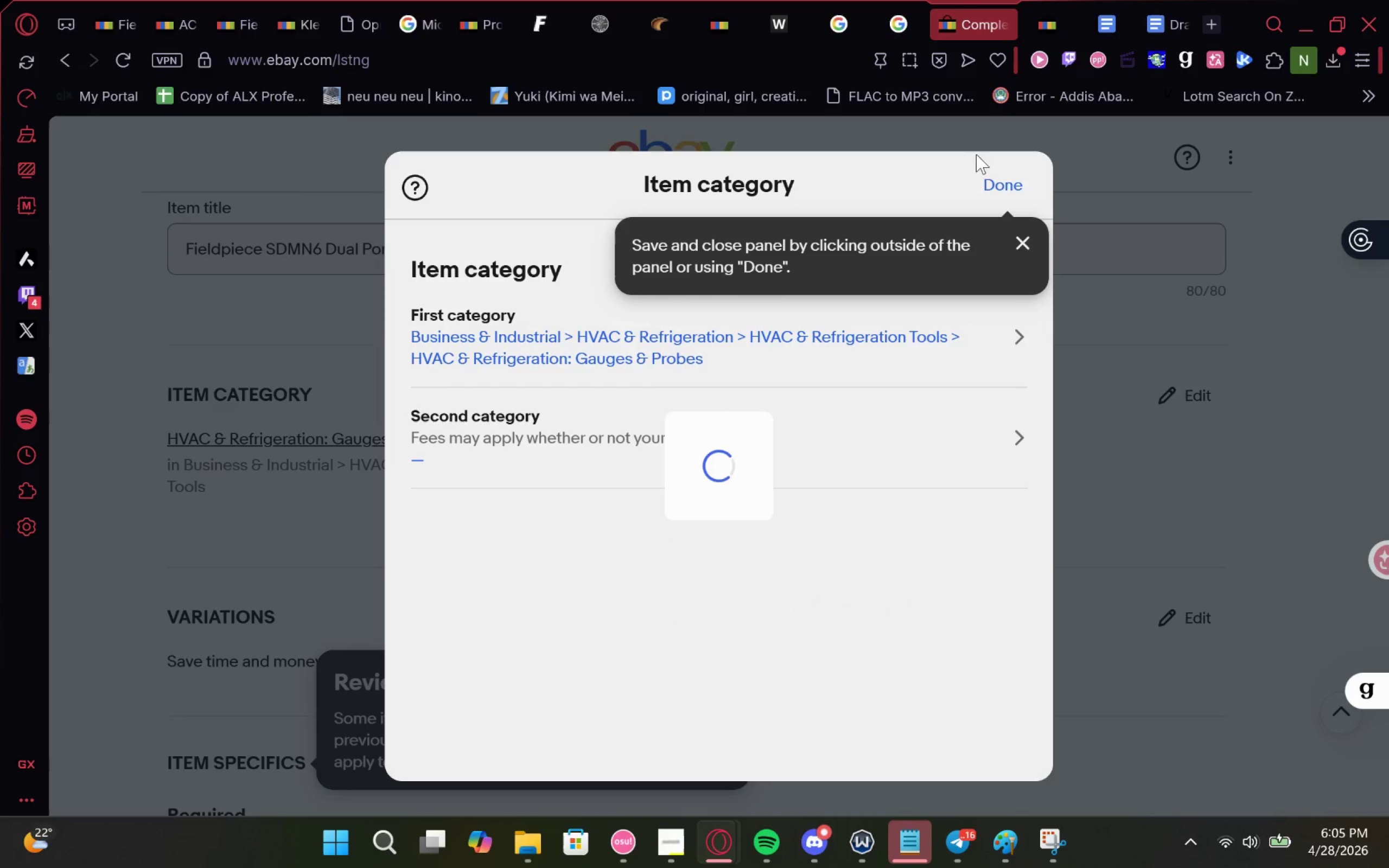 
mouse_move([1034, 15])
 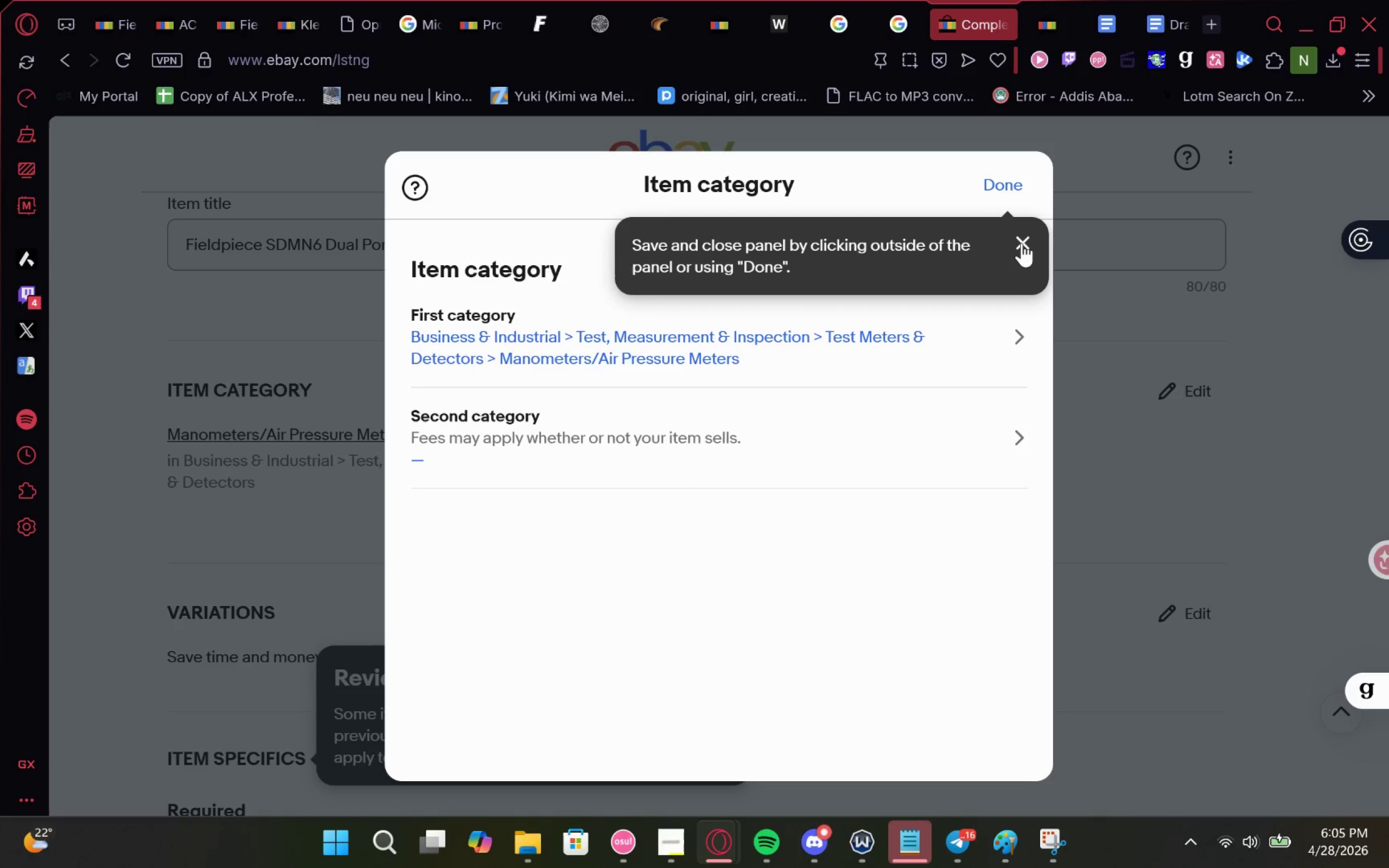 
left_click([1022, 243])
 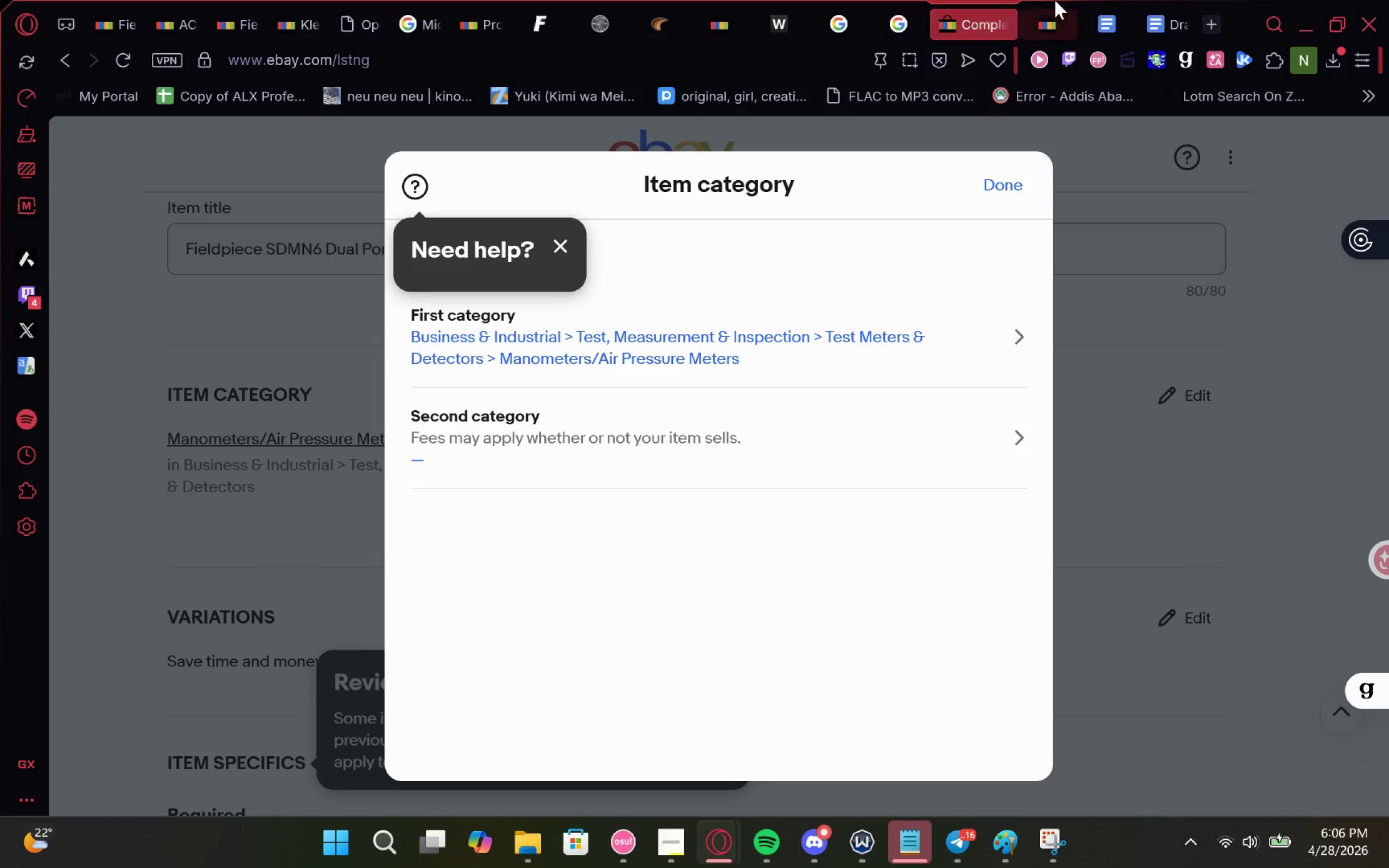 
left_click([1060, 0])
 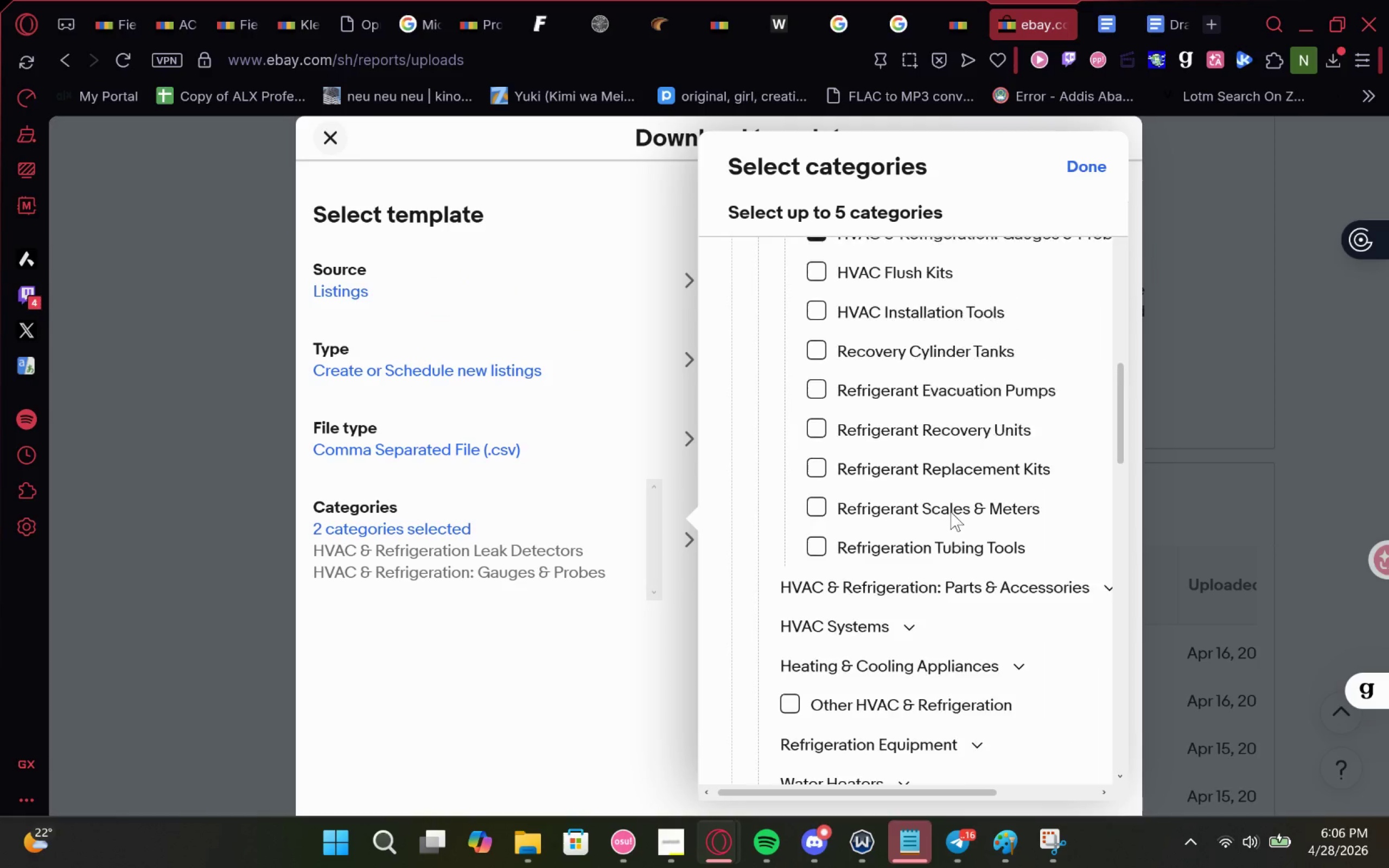 
mouse_move([937, 504])
 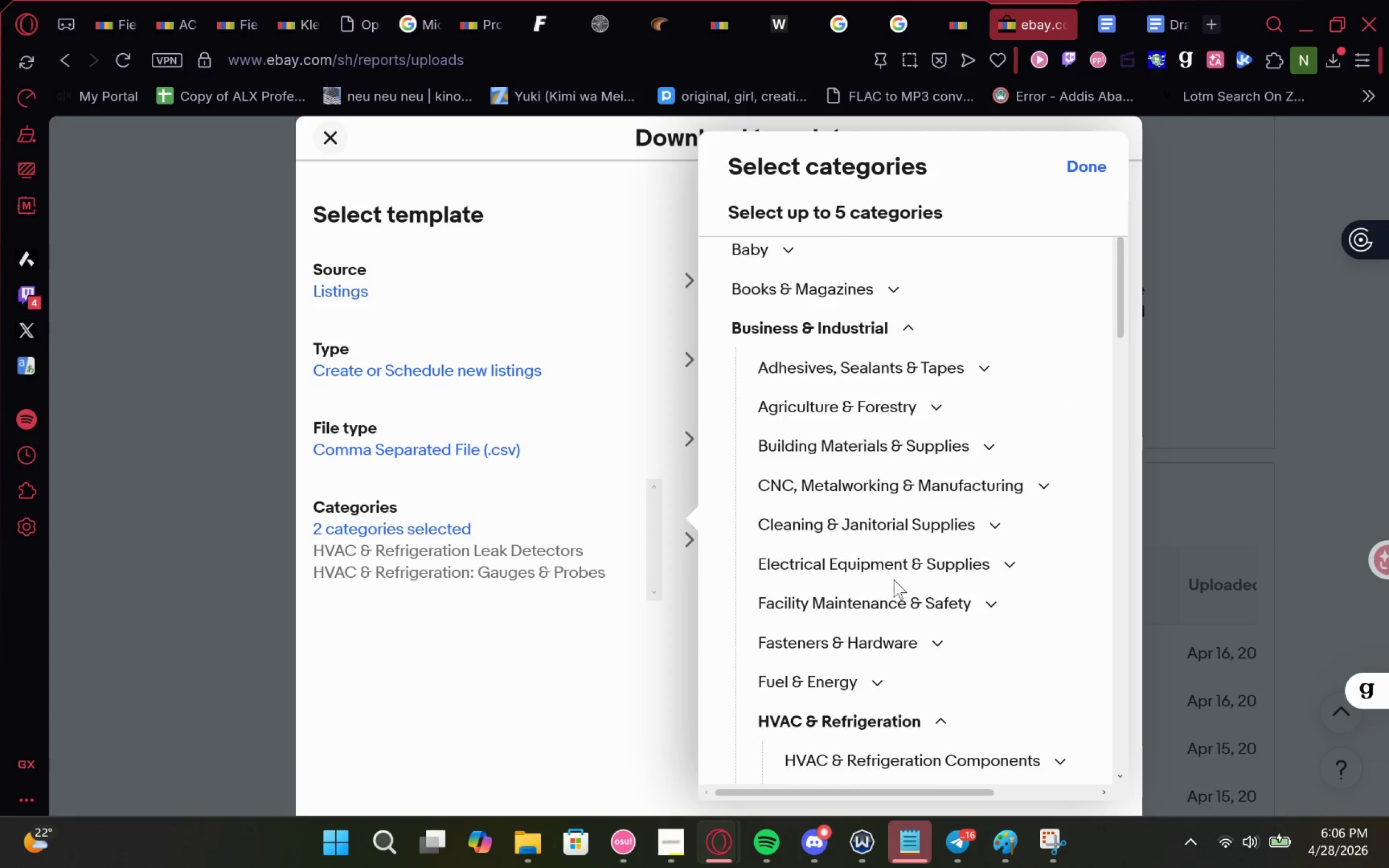 
wait(6.5)
 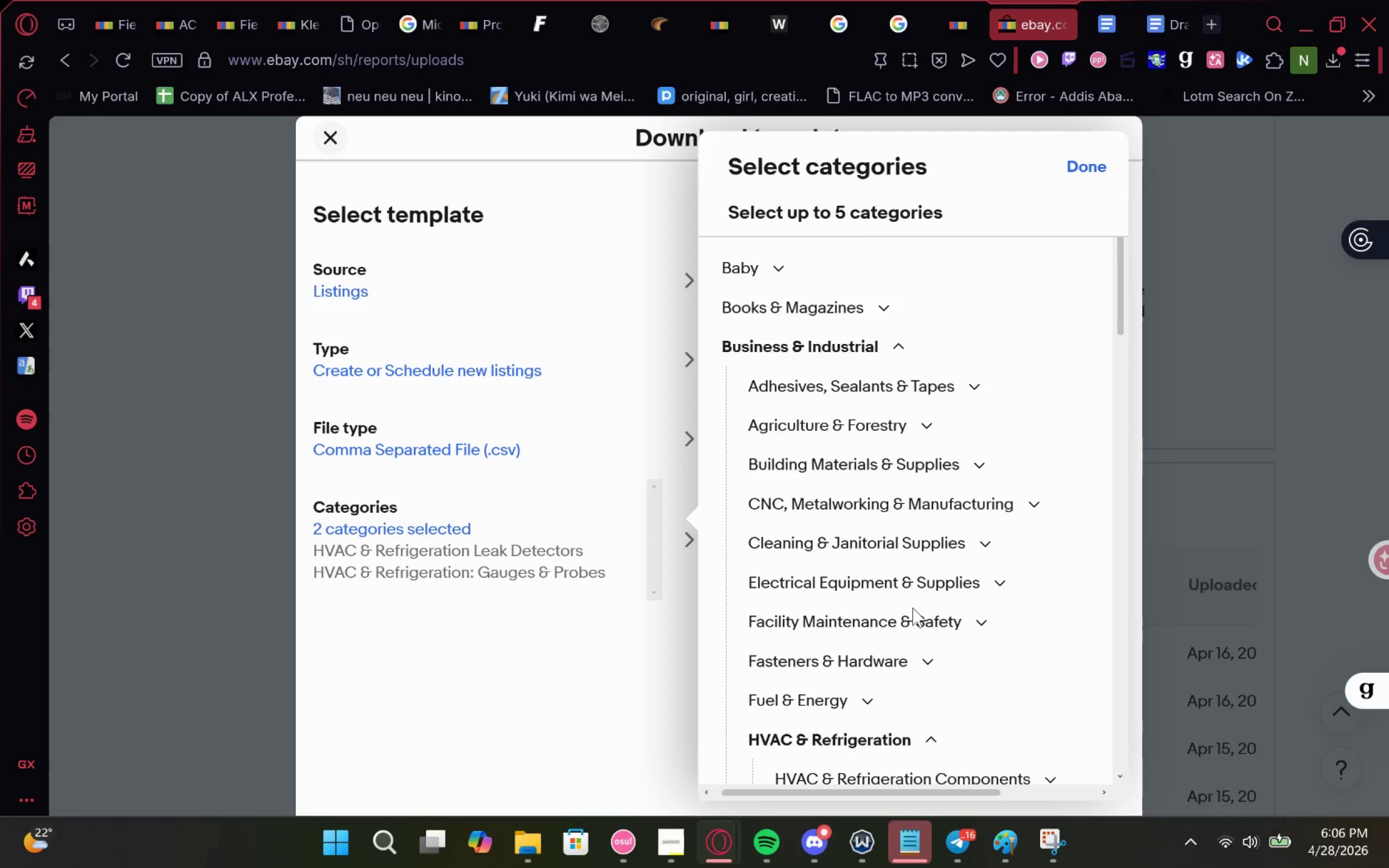 
mouse_move([950, 477])
 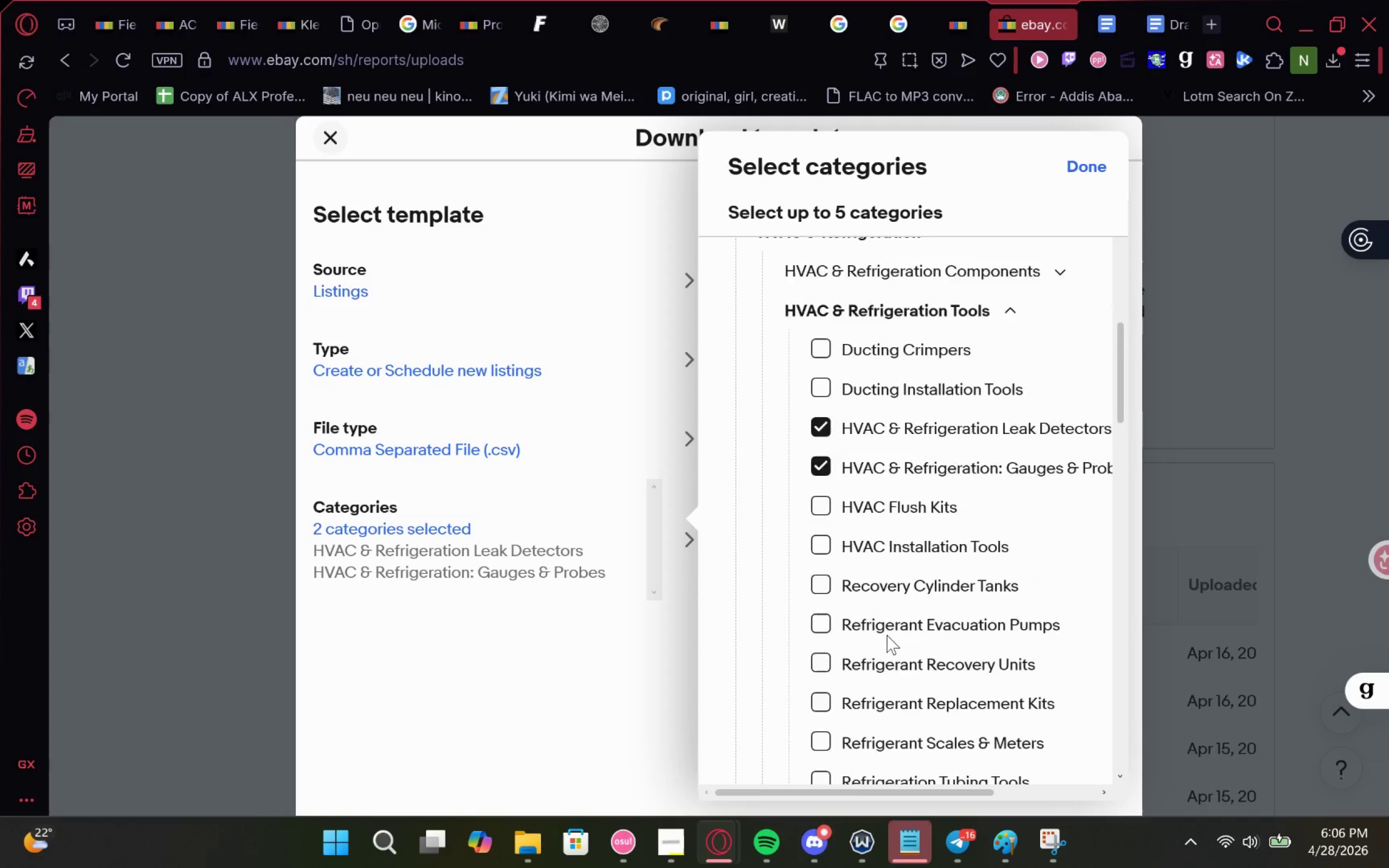 
mouse_move([891, 407])
 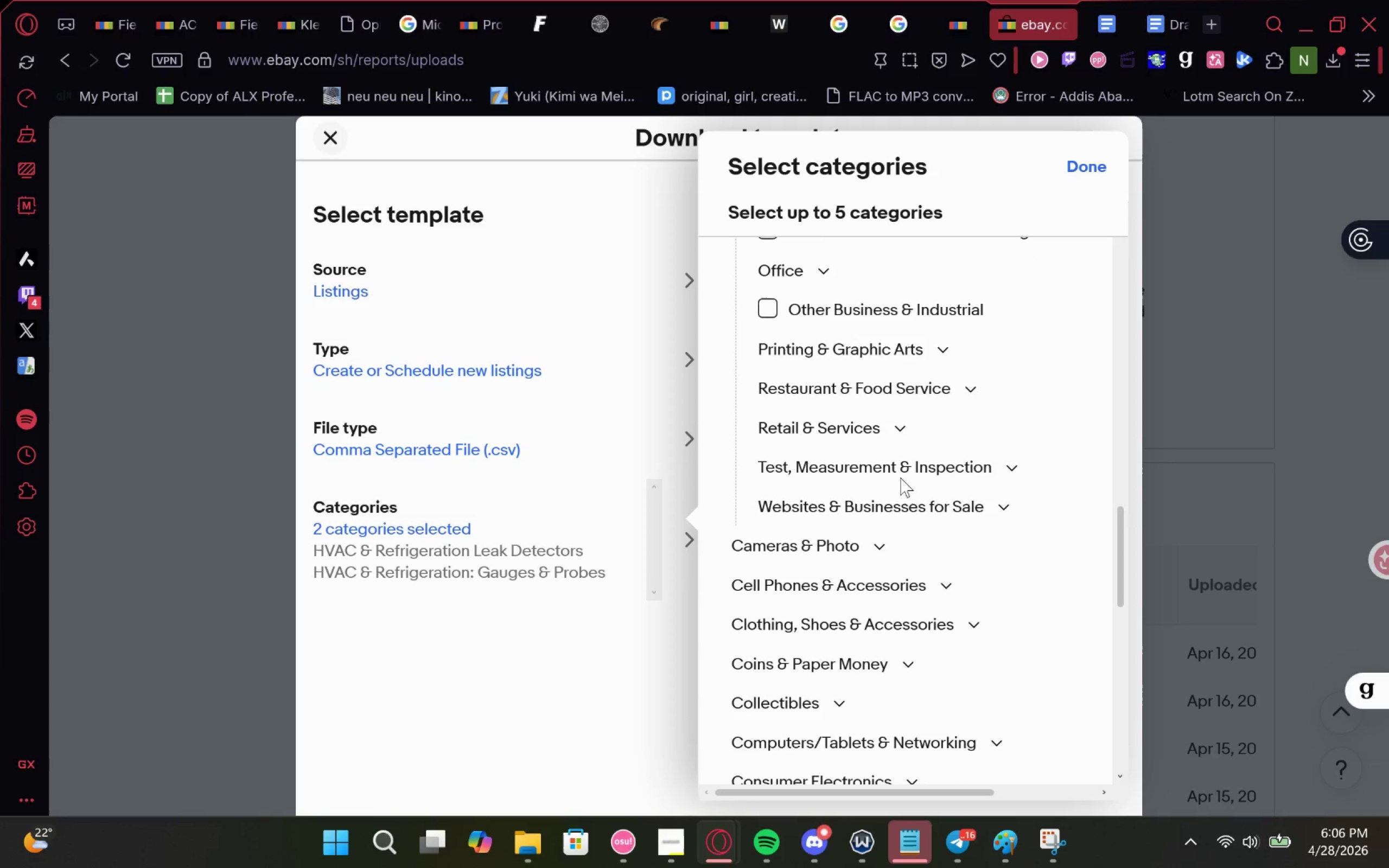 
left_click([909, 472])
 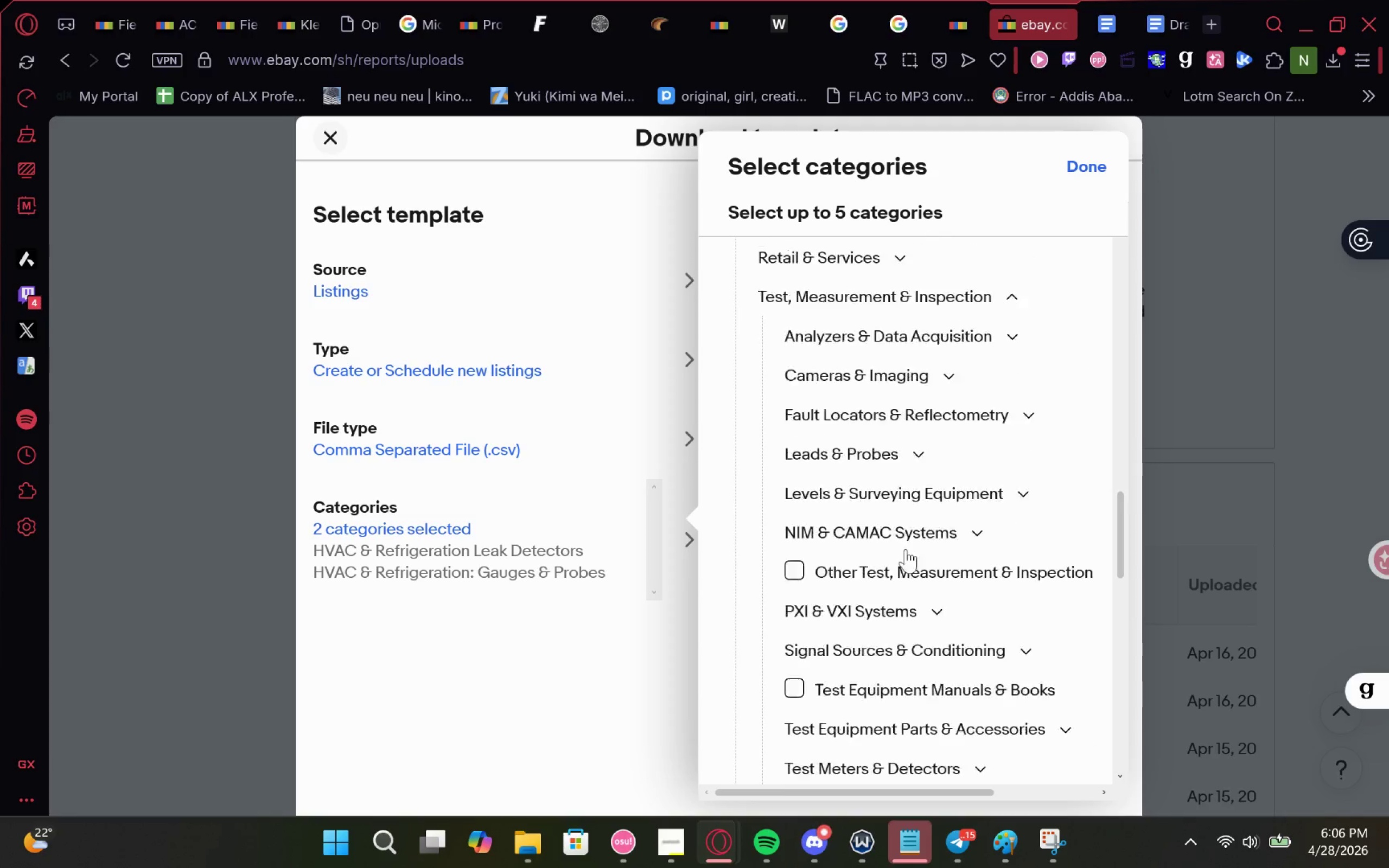 
wait(5.01)
 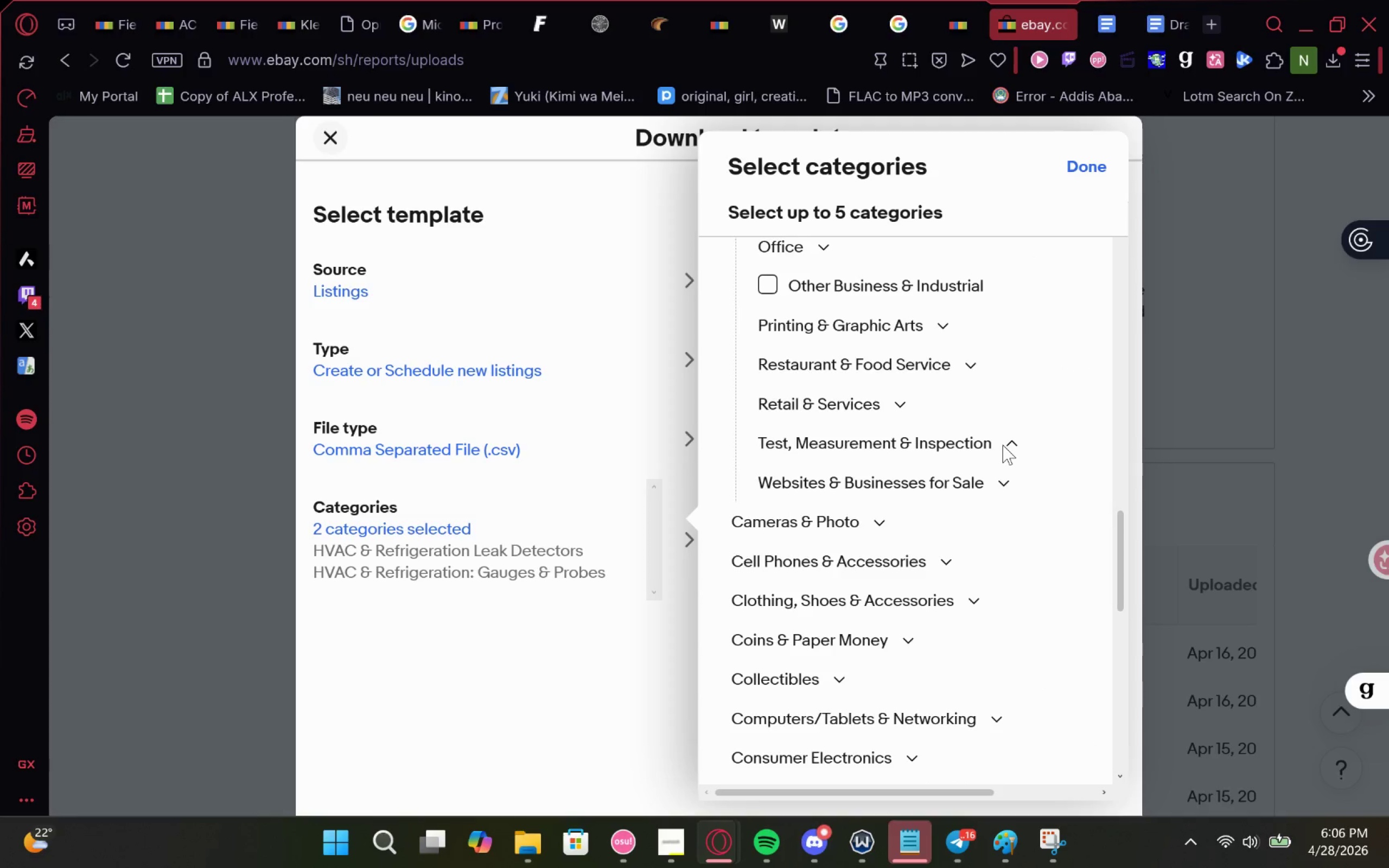 
left_click([947, 0])
 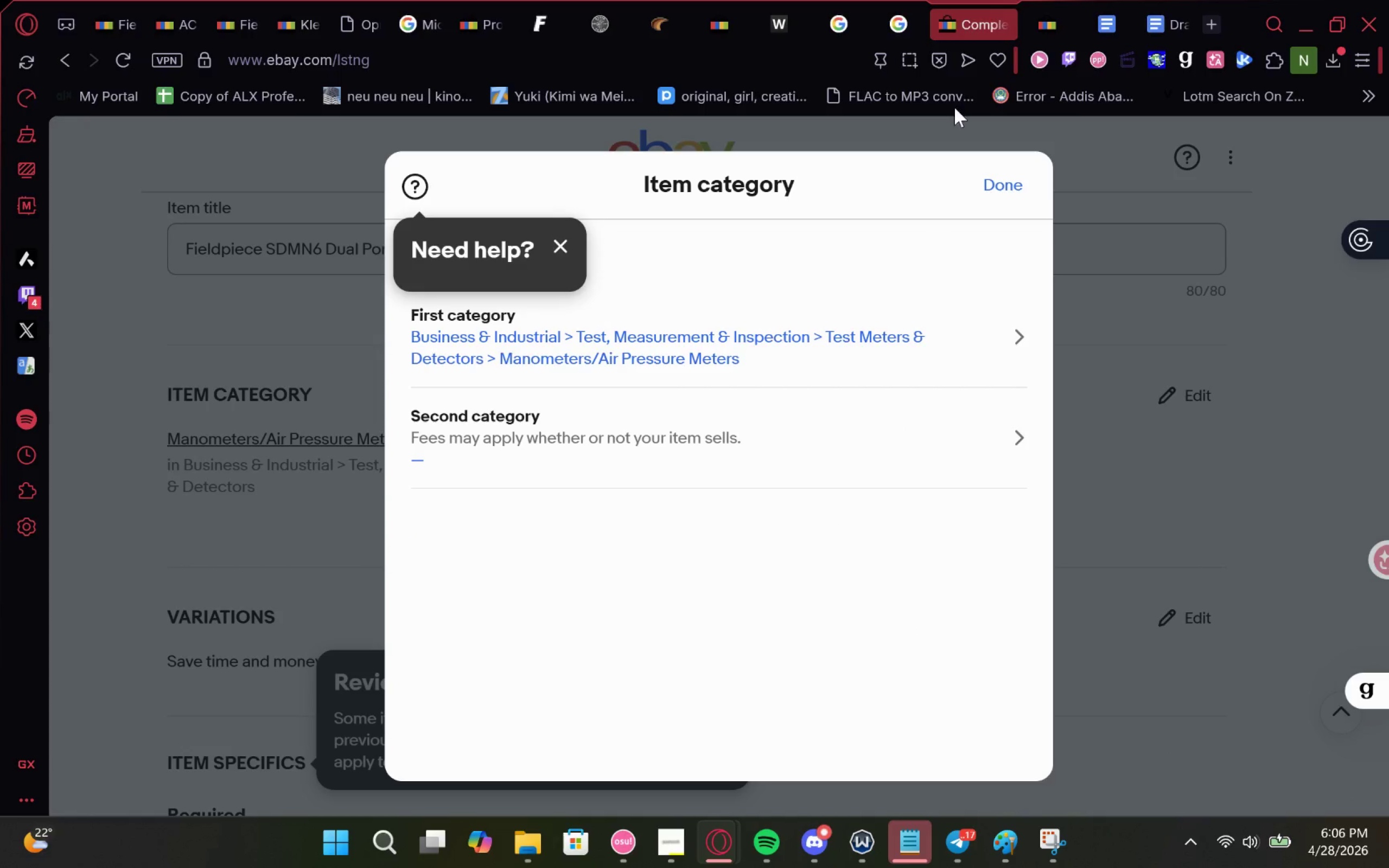 
left_click([1057, 0])
 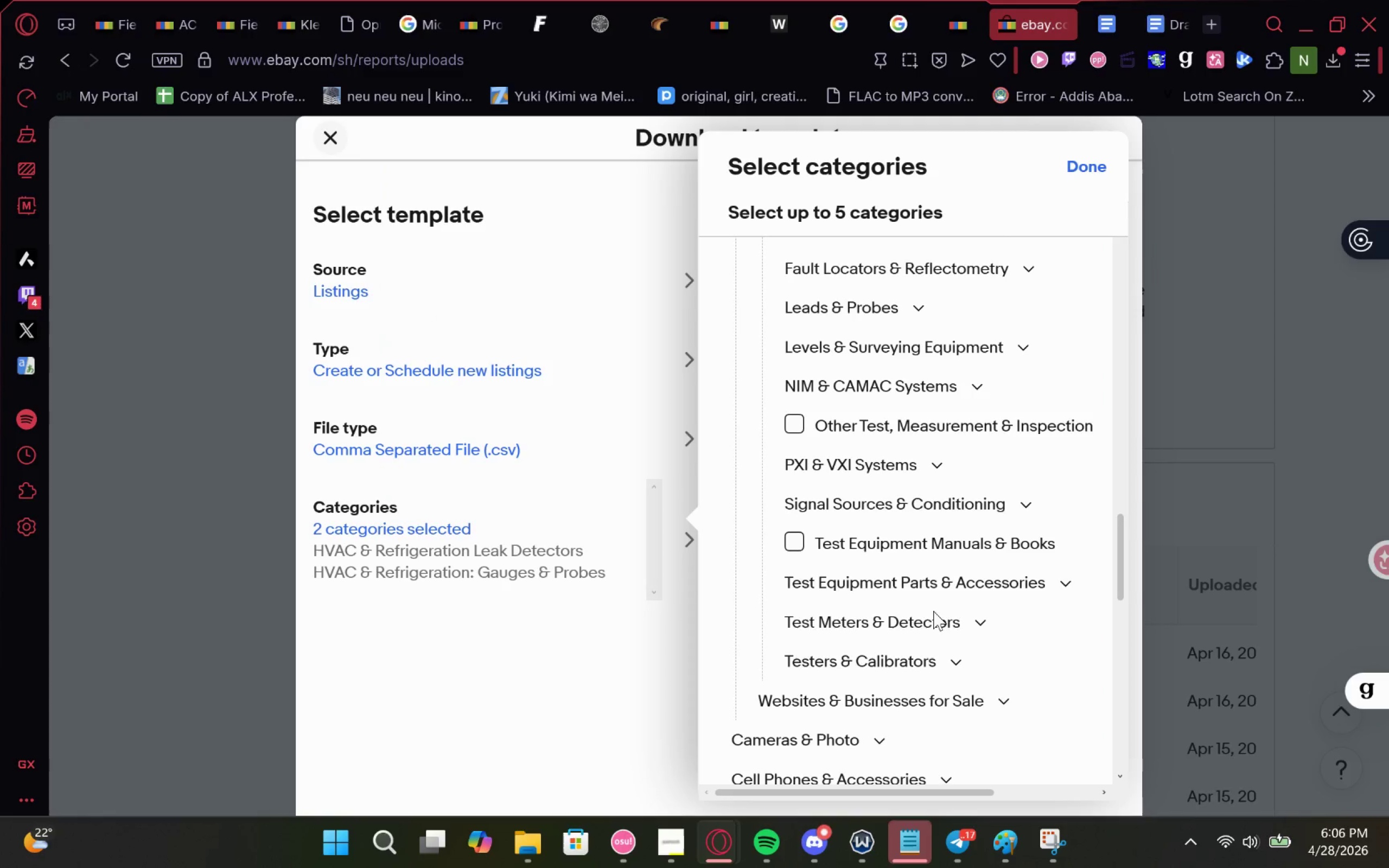 
left_click([927, 618])
 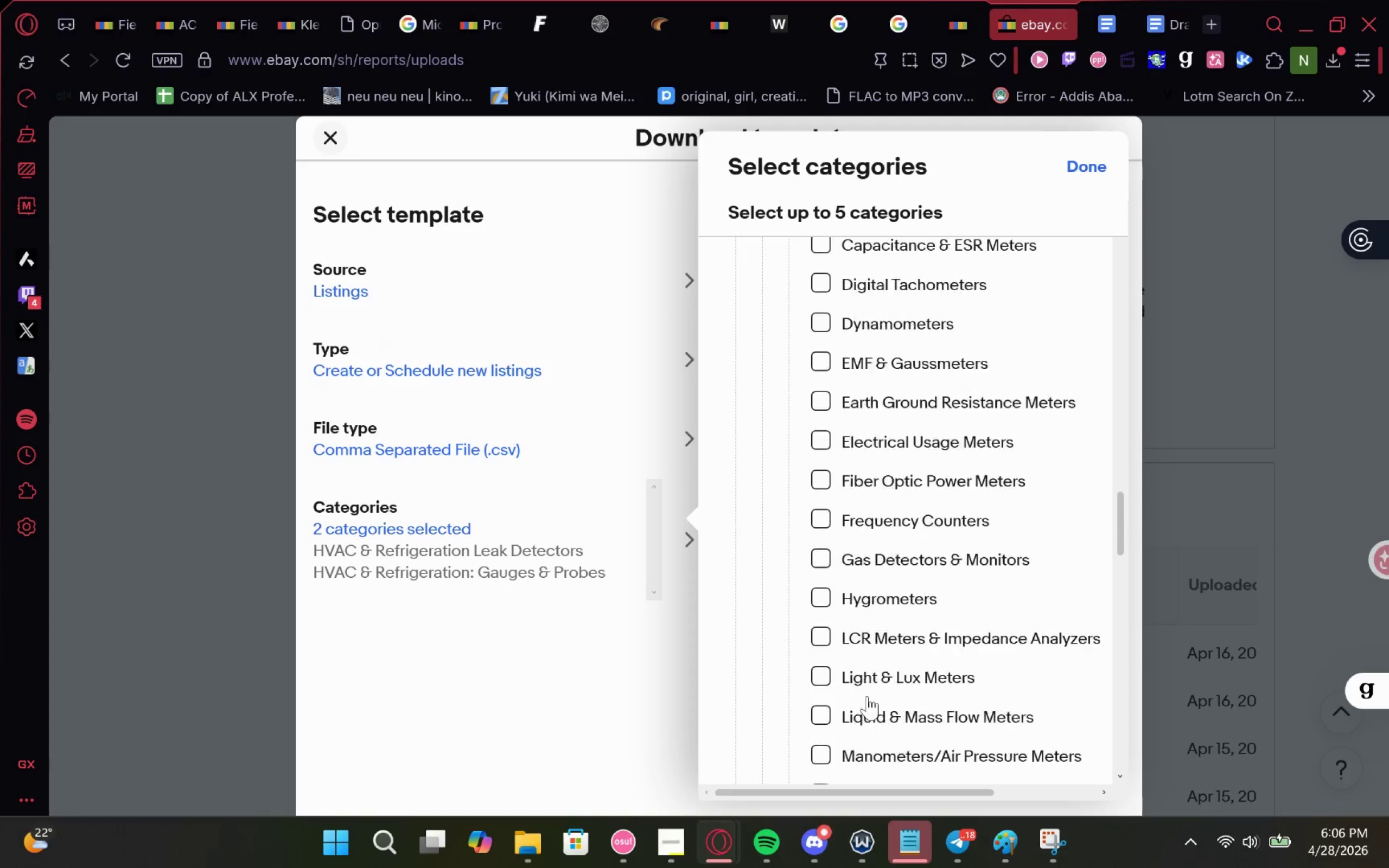 
wait(6.41)
 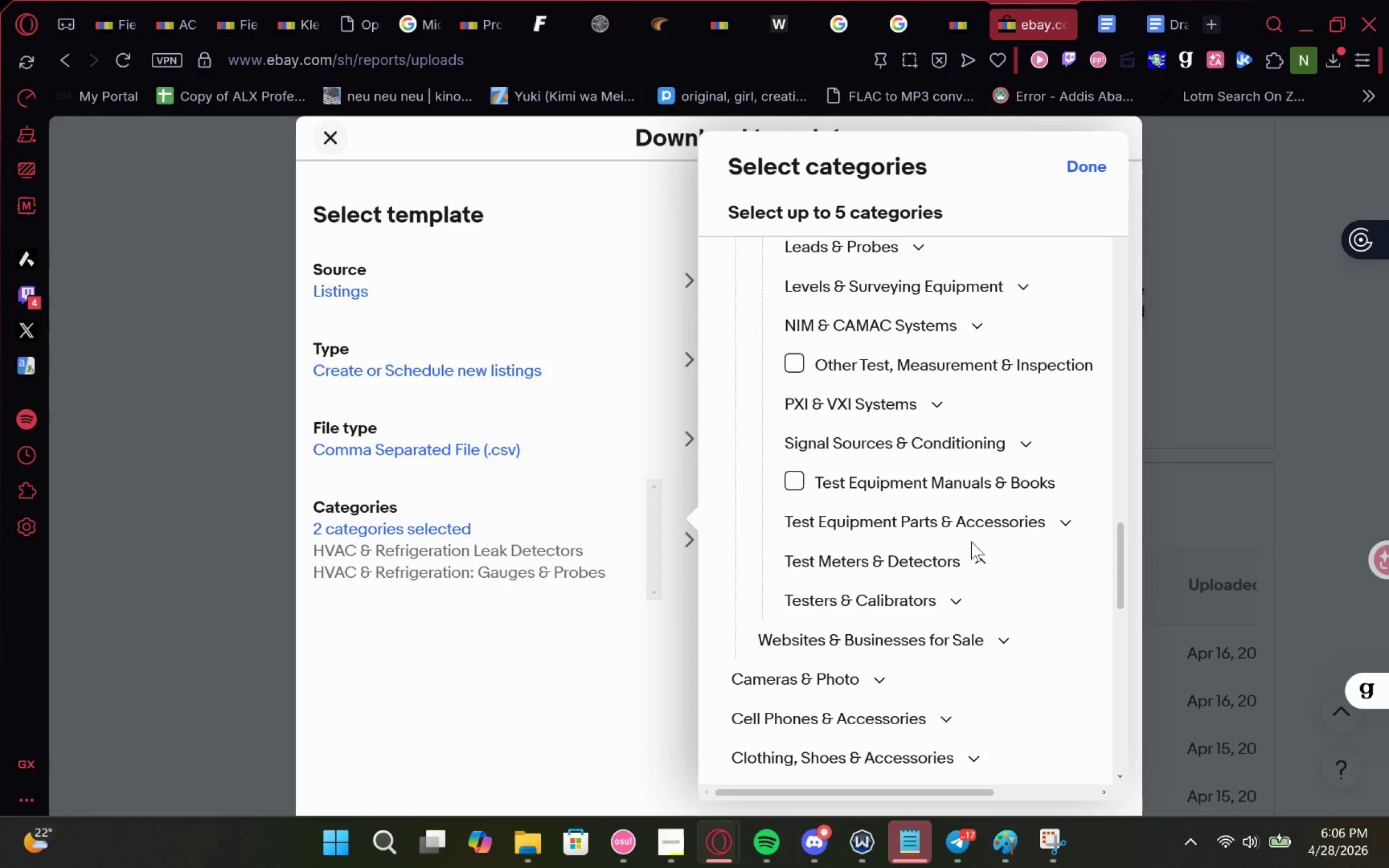 
left_click([842, 608])
 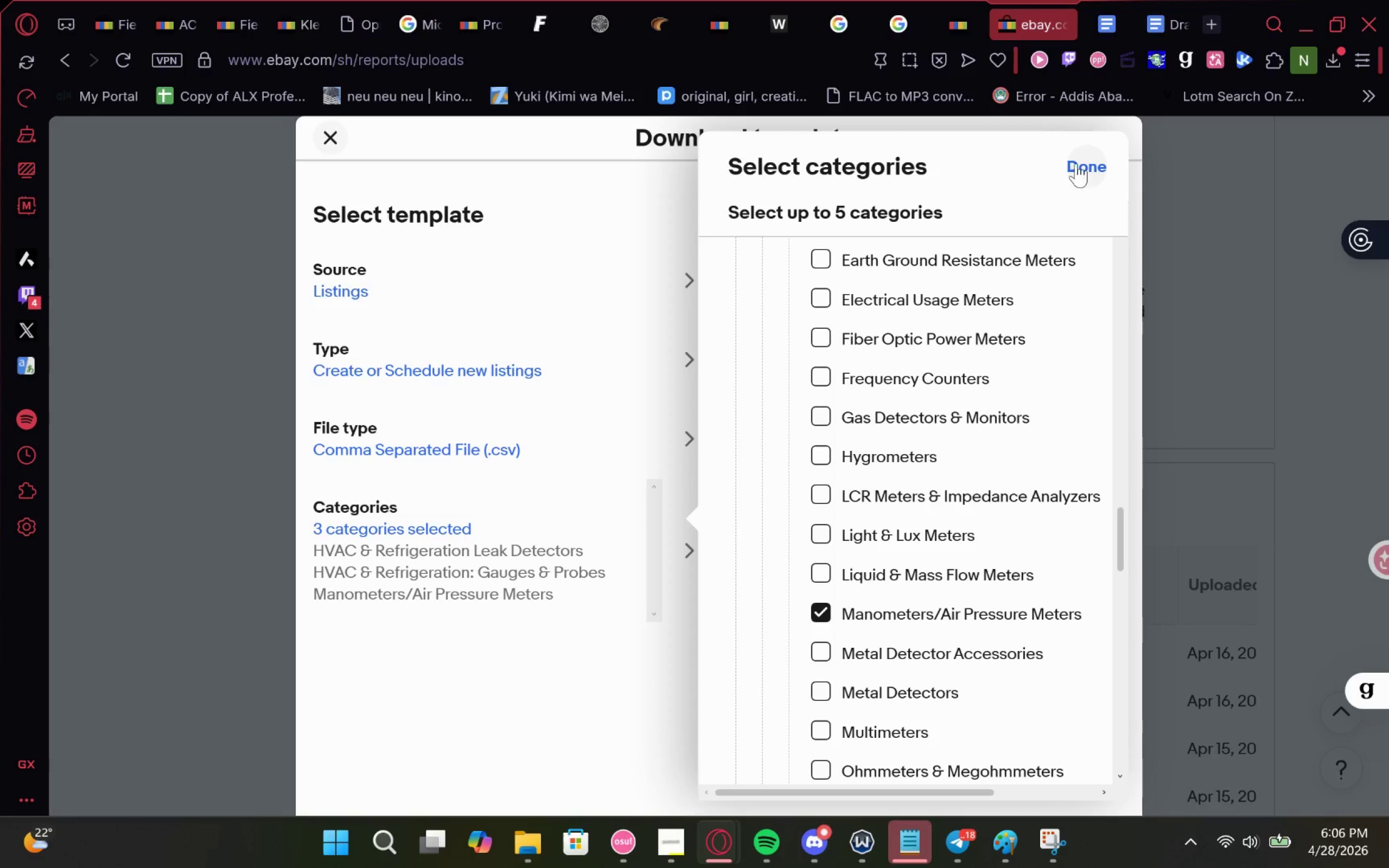 
left_click([1076, 163])
 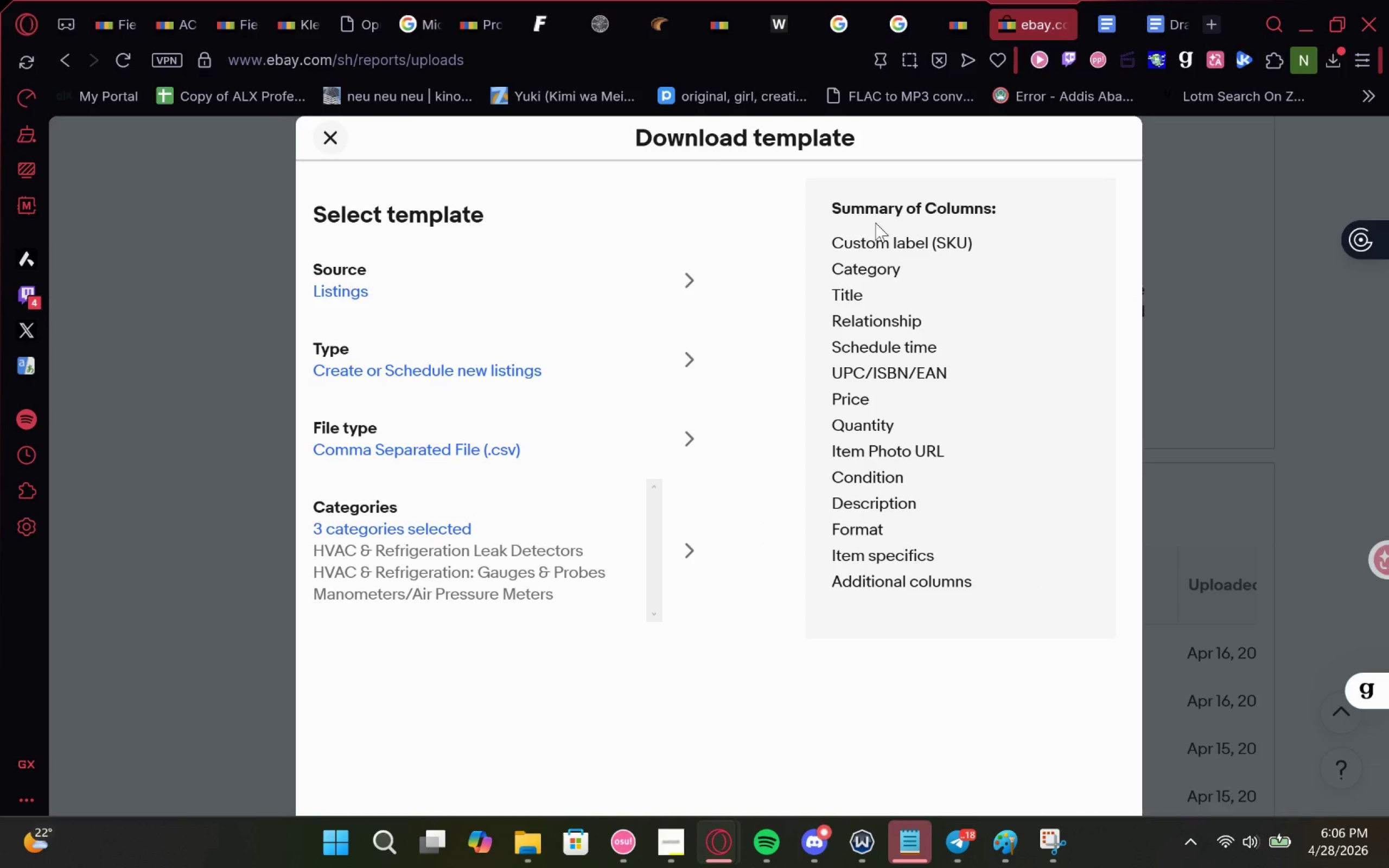 
key(F11)
 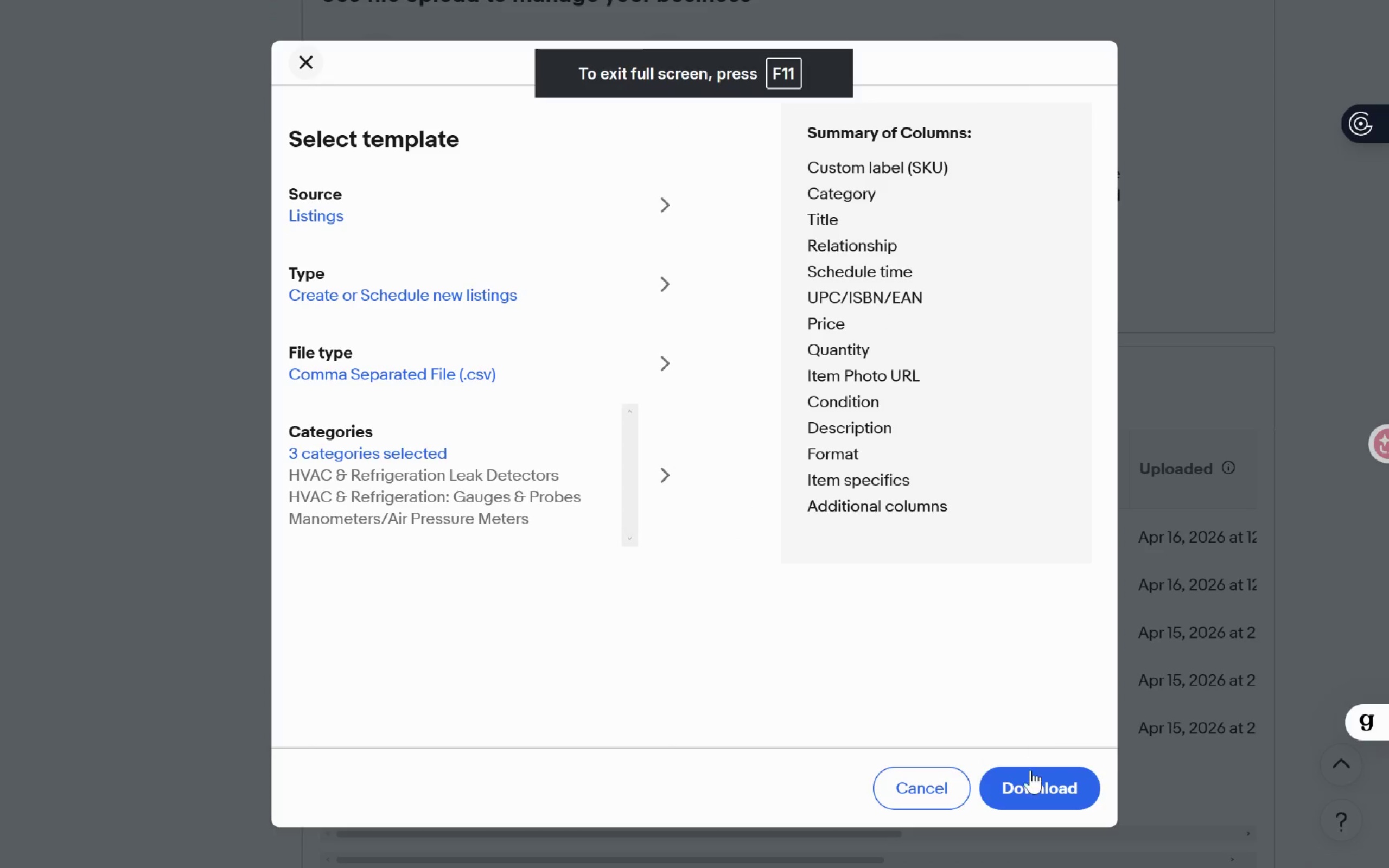 
left_click([1031, 783])
 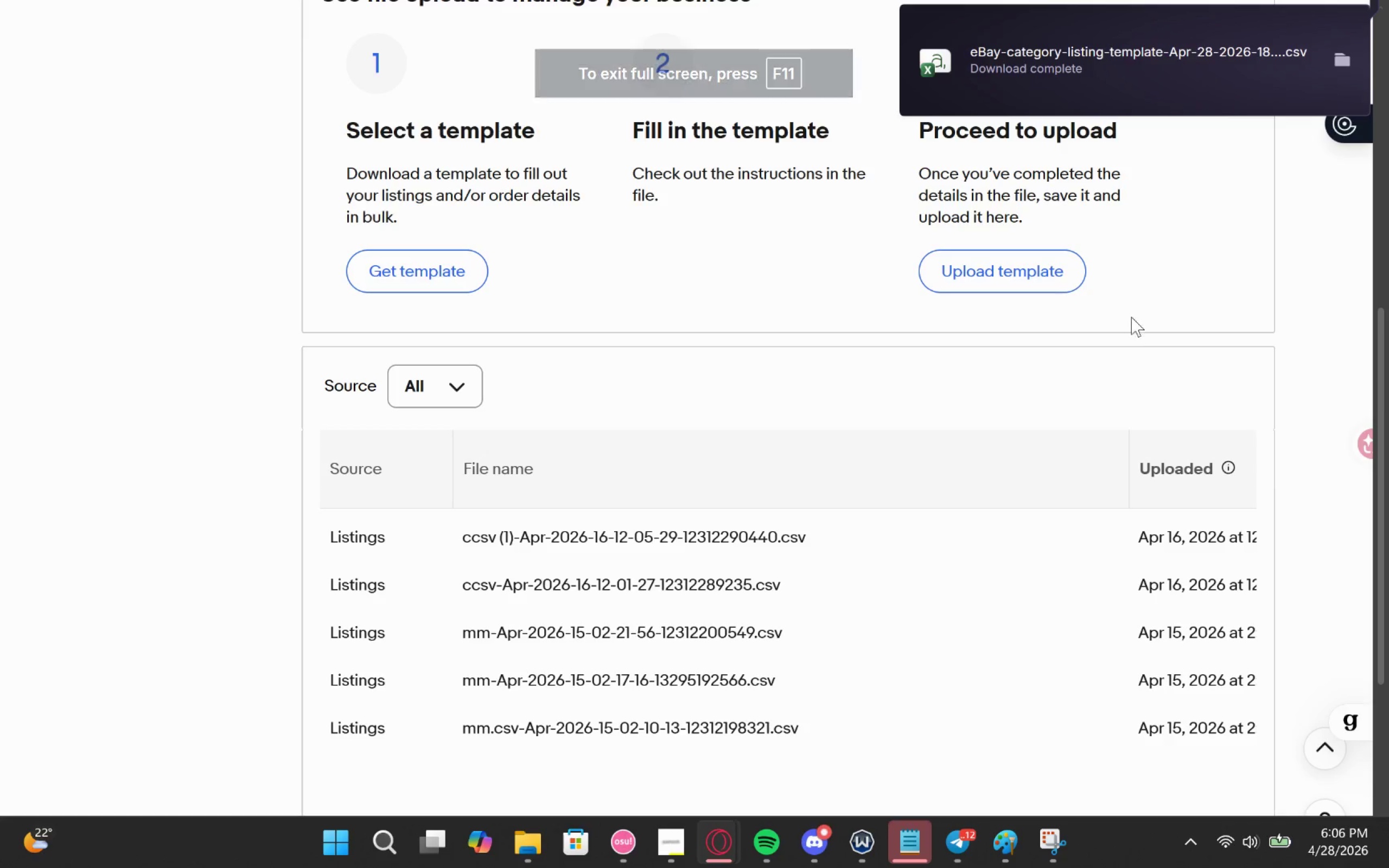 
key(F11)
 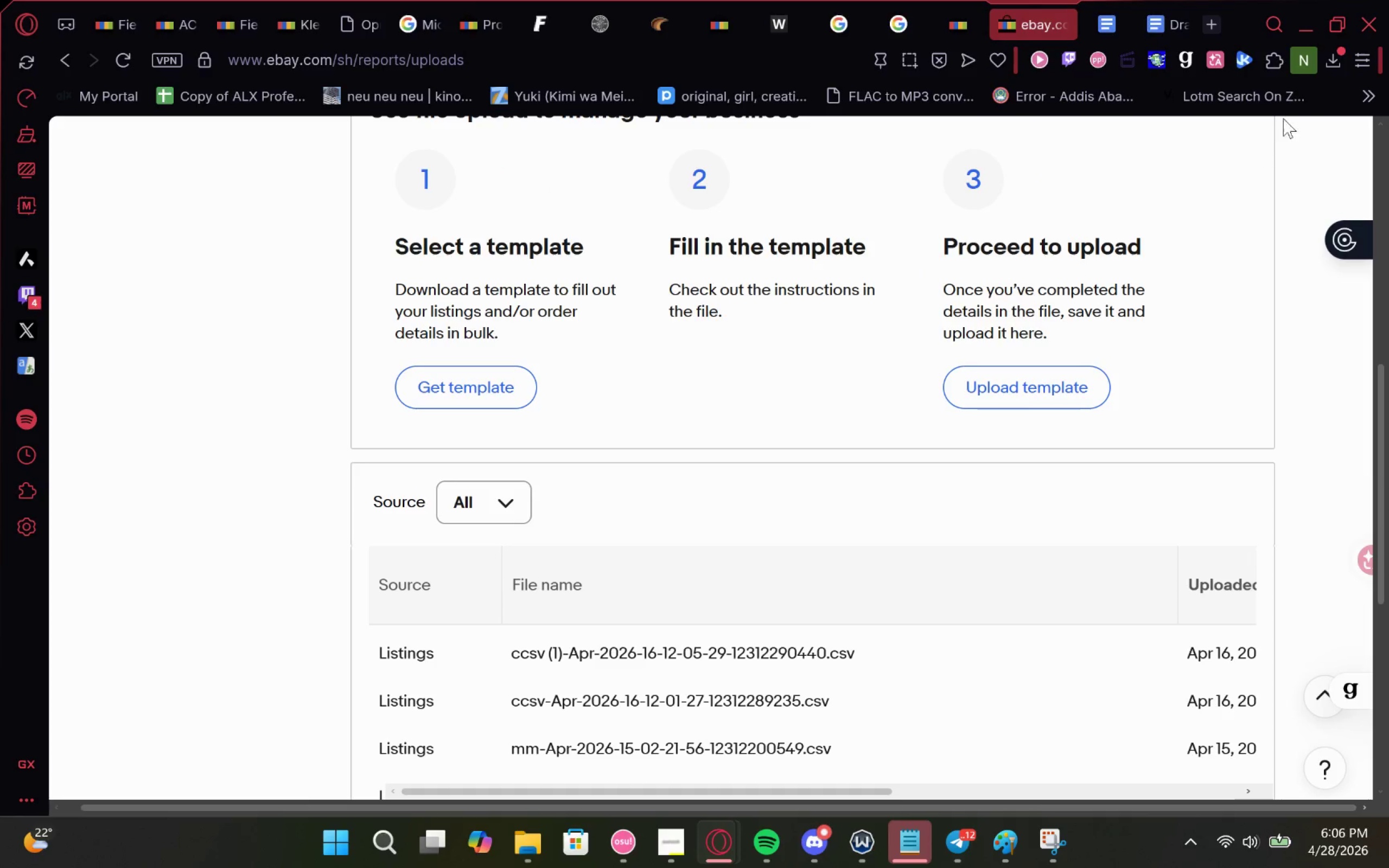 
left_click([1334, 63])
 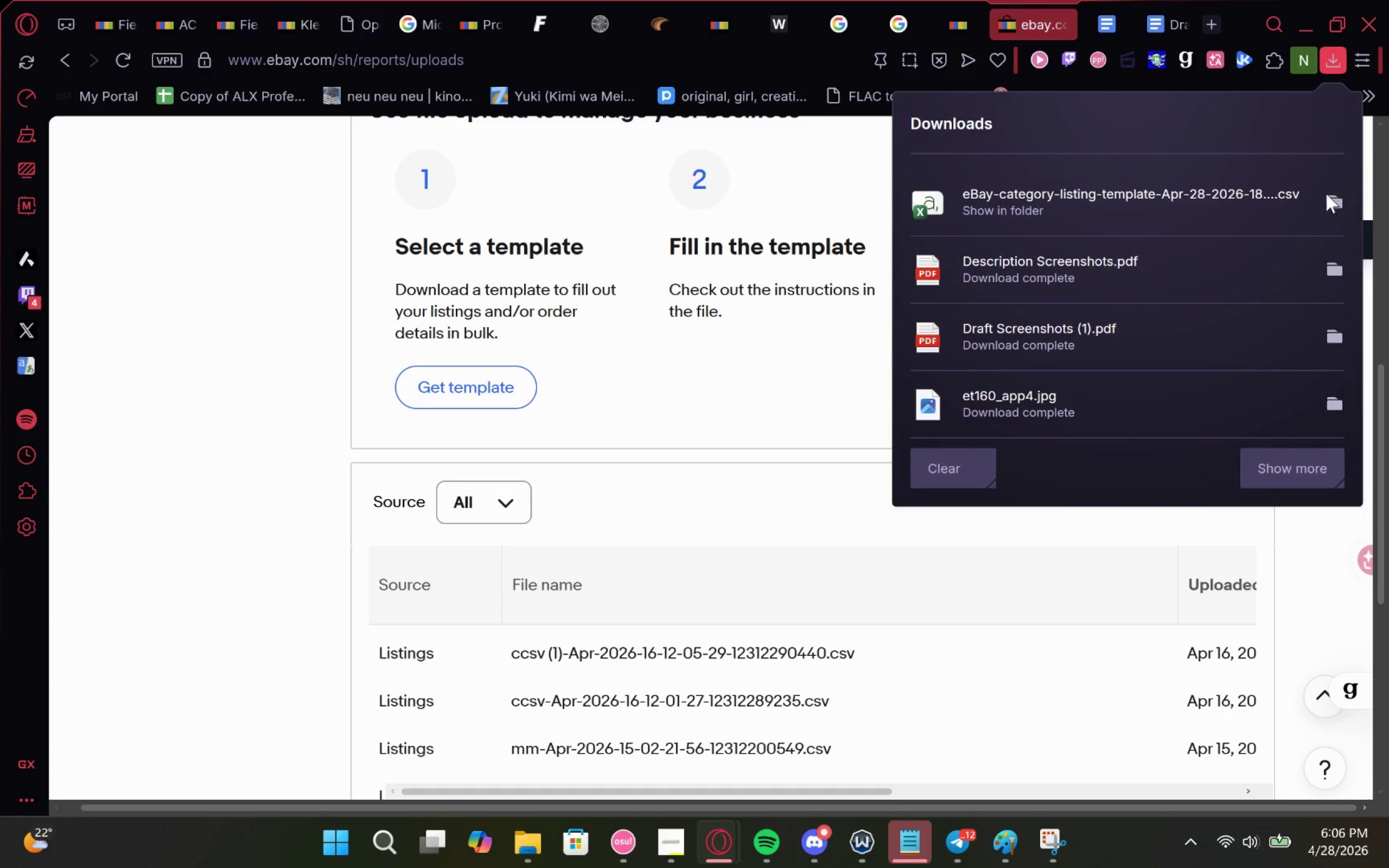 
double_click([1235, 187])
 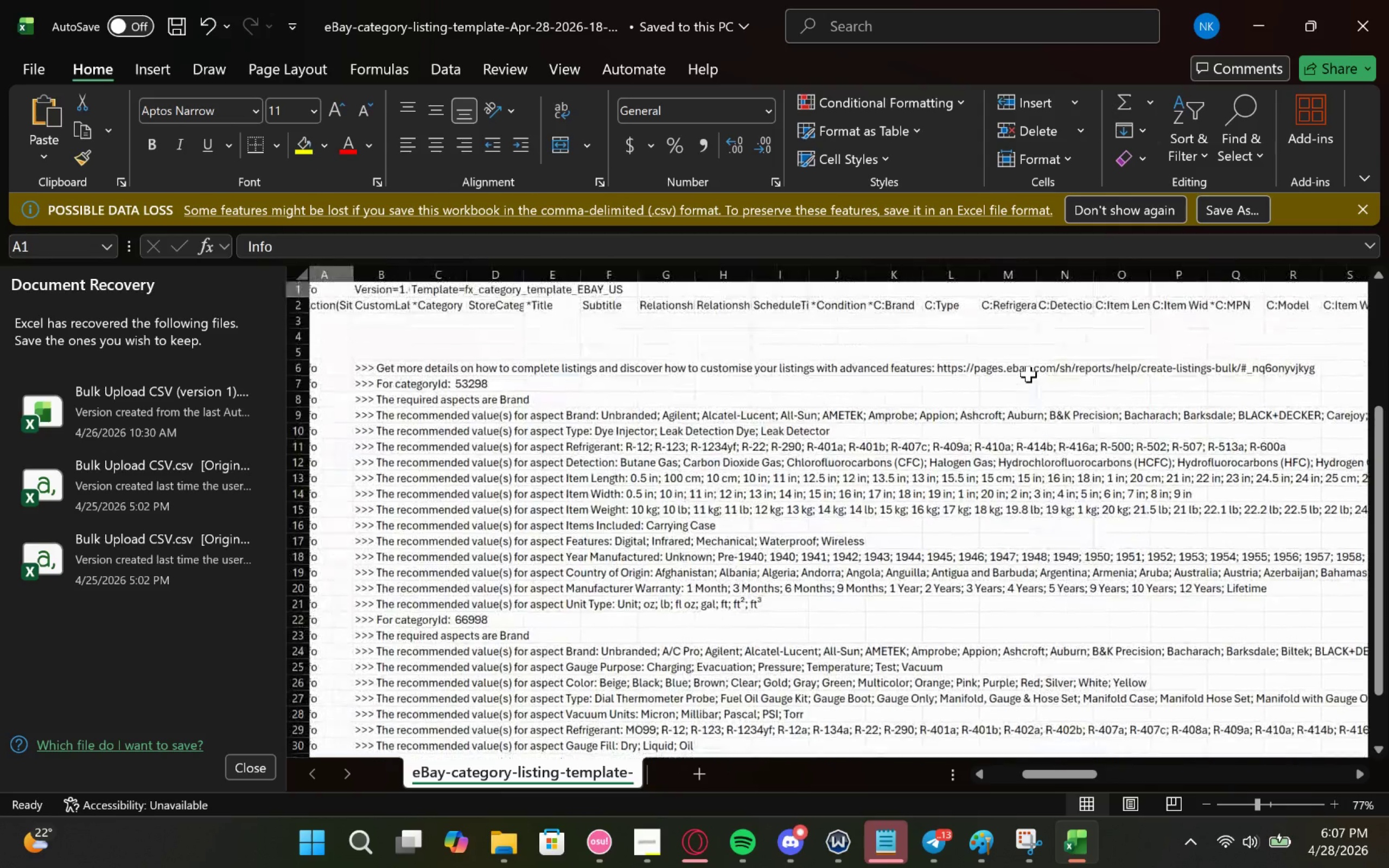 
wait(18.36)
 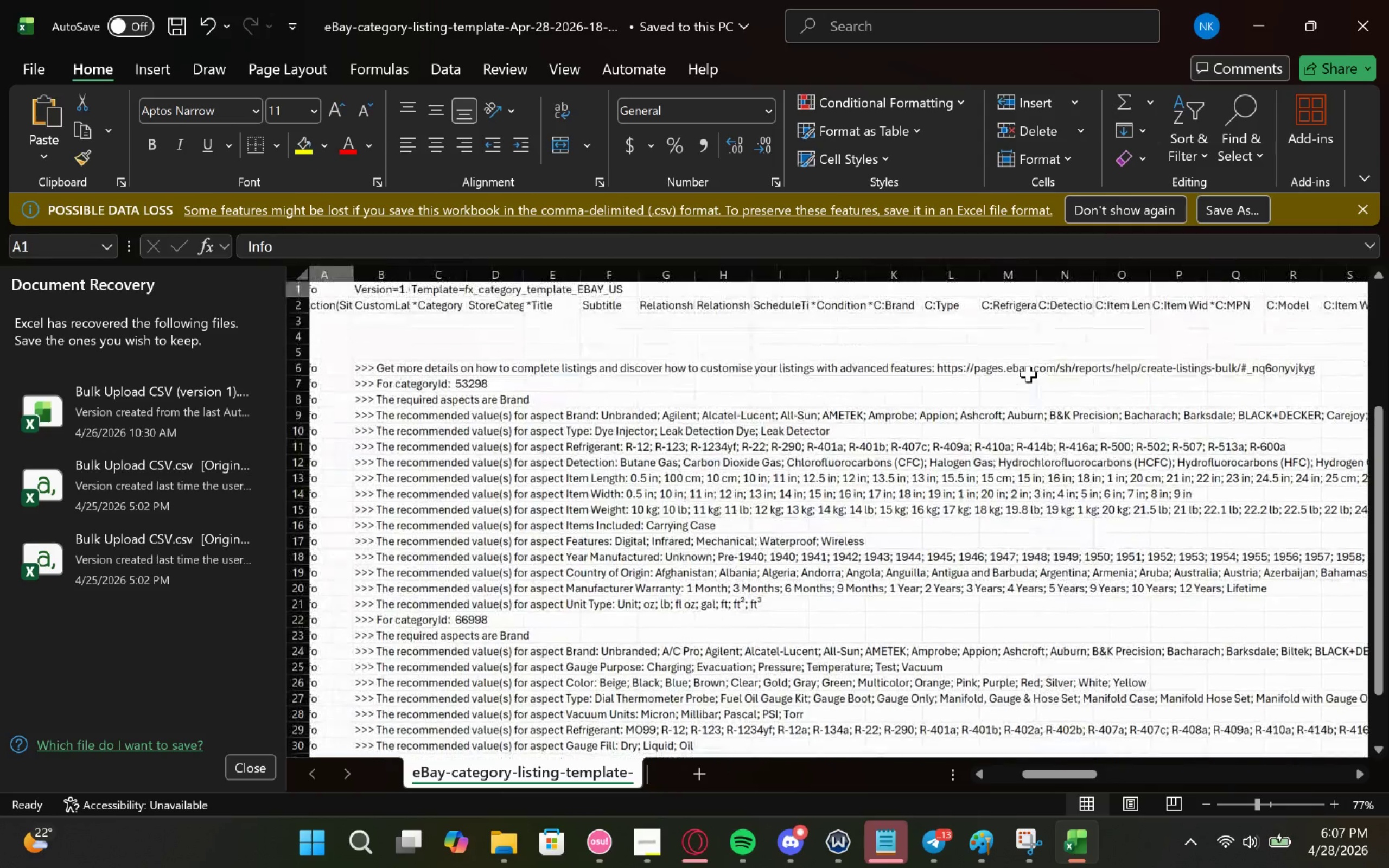 
left_click([357, 330])
 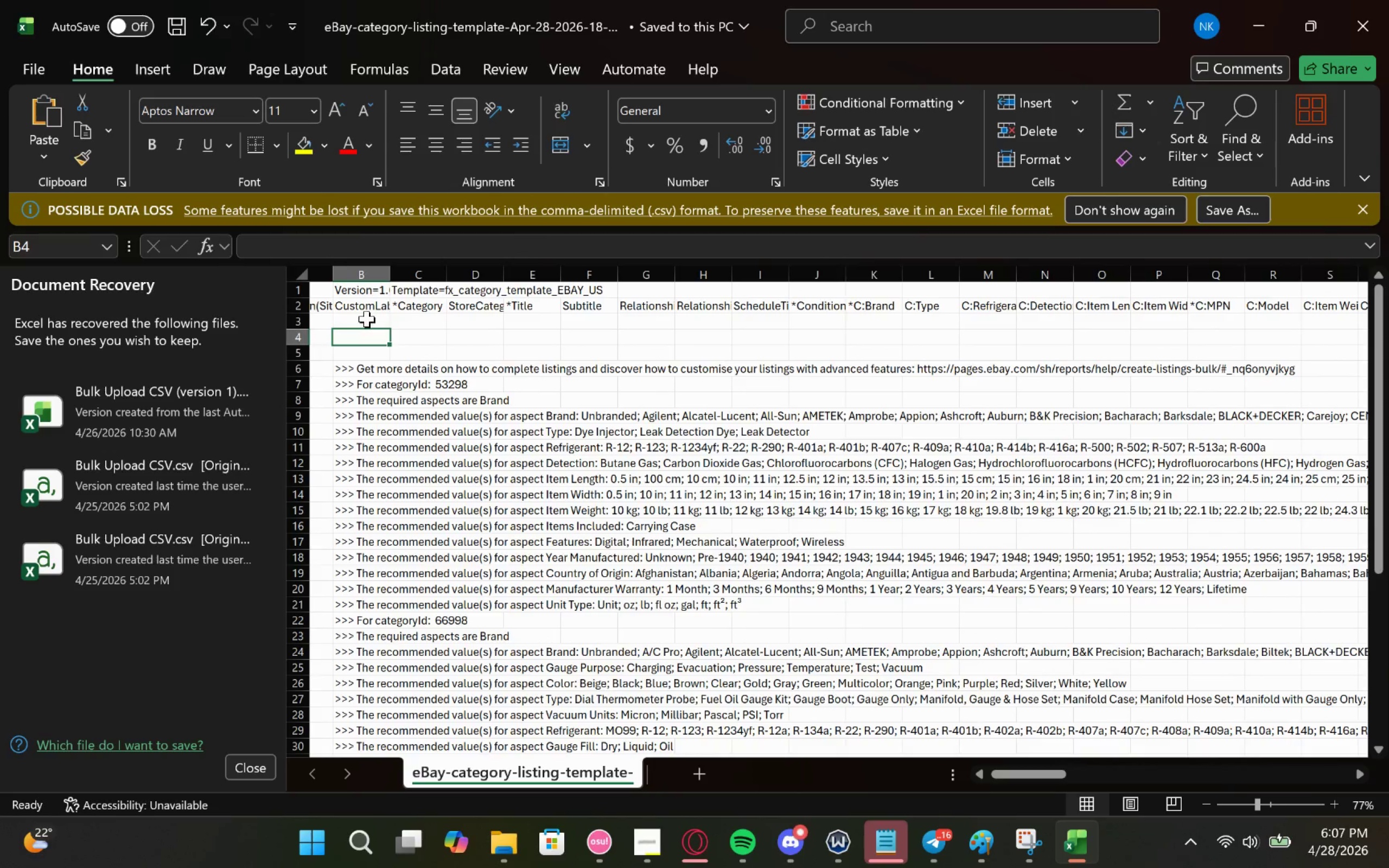 
left_click([367, 318])
 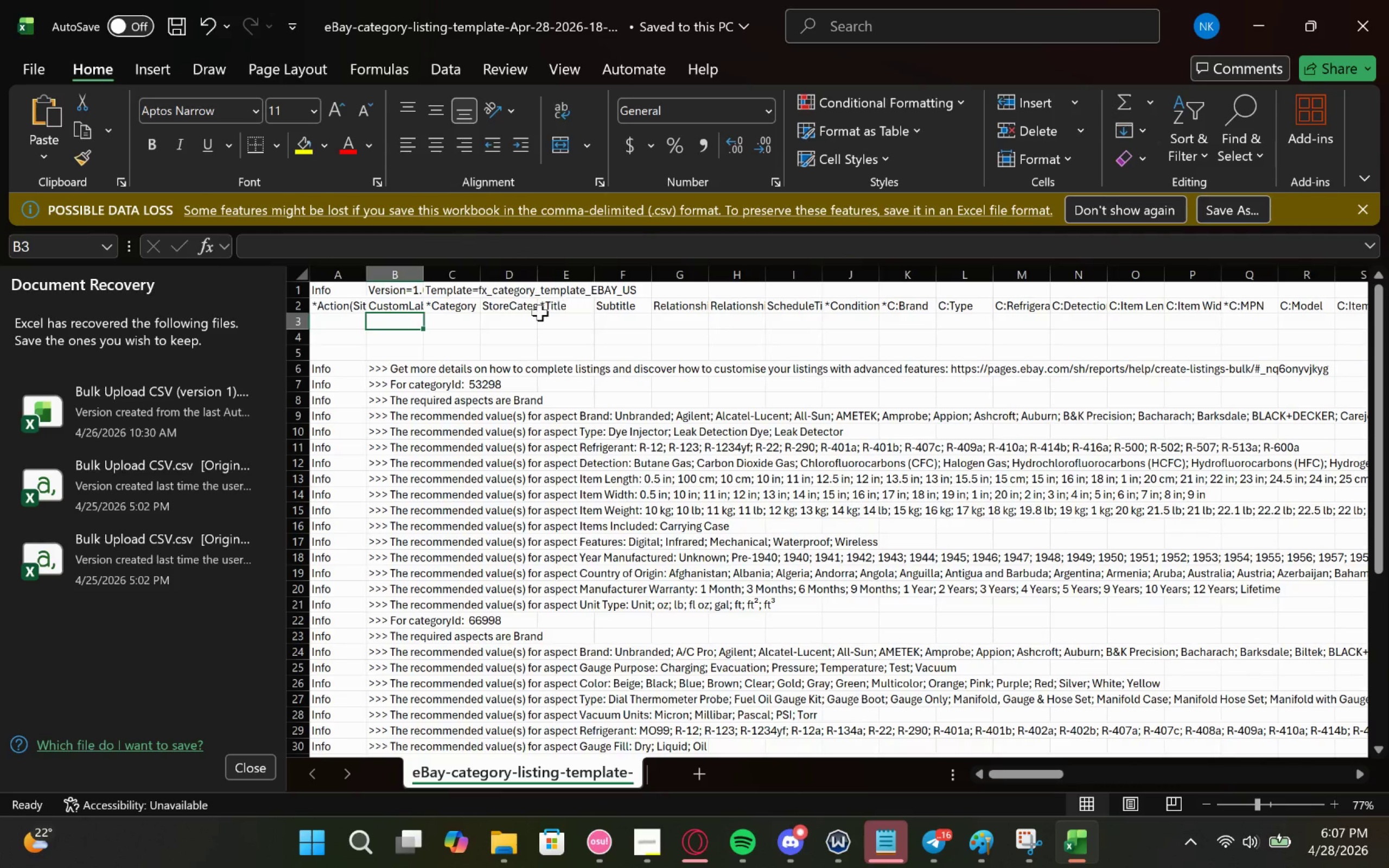 
double_click([521, 317])
 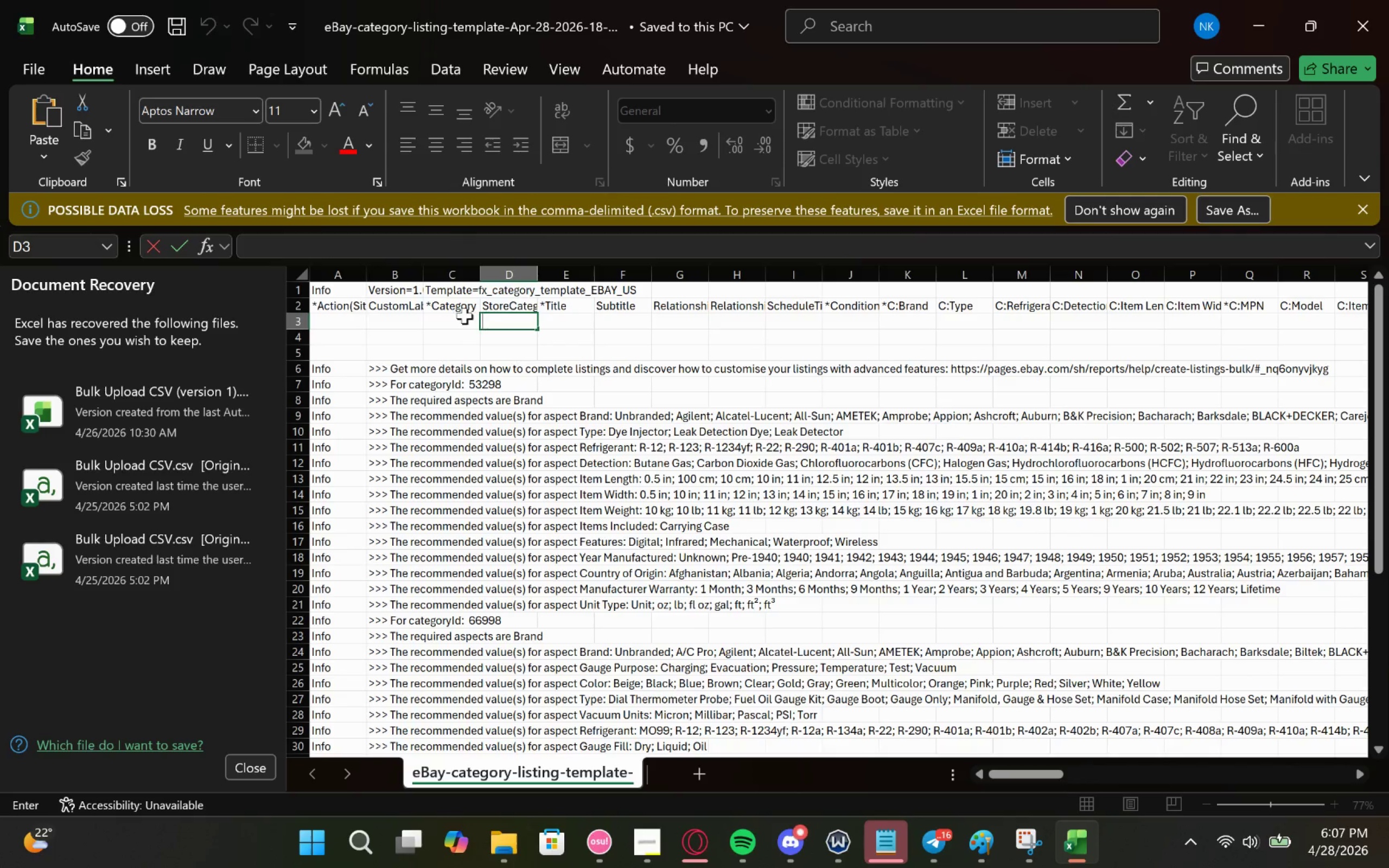 
left_click([459, 313])
 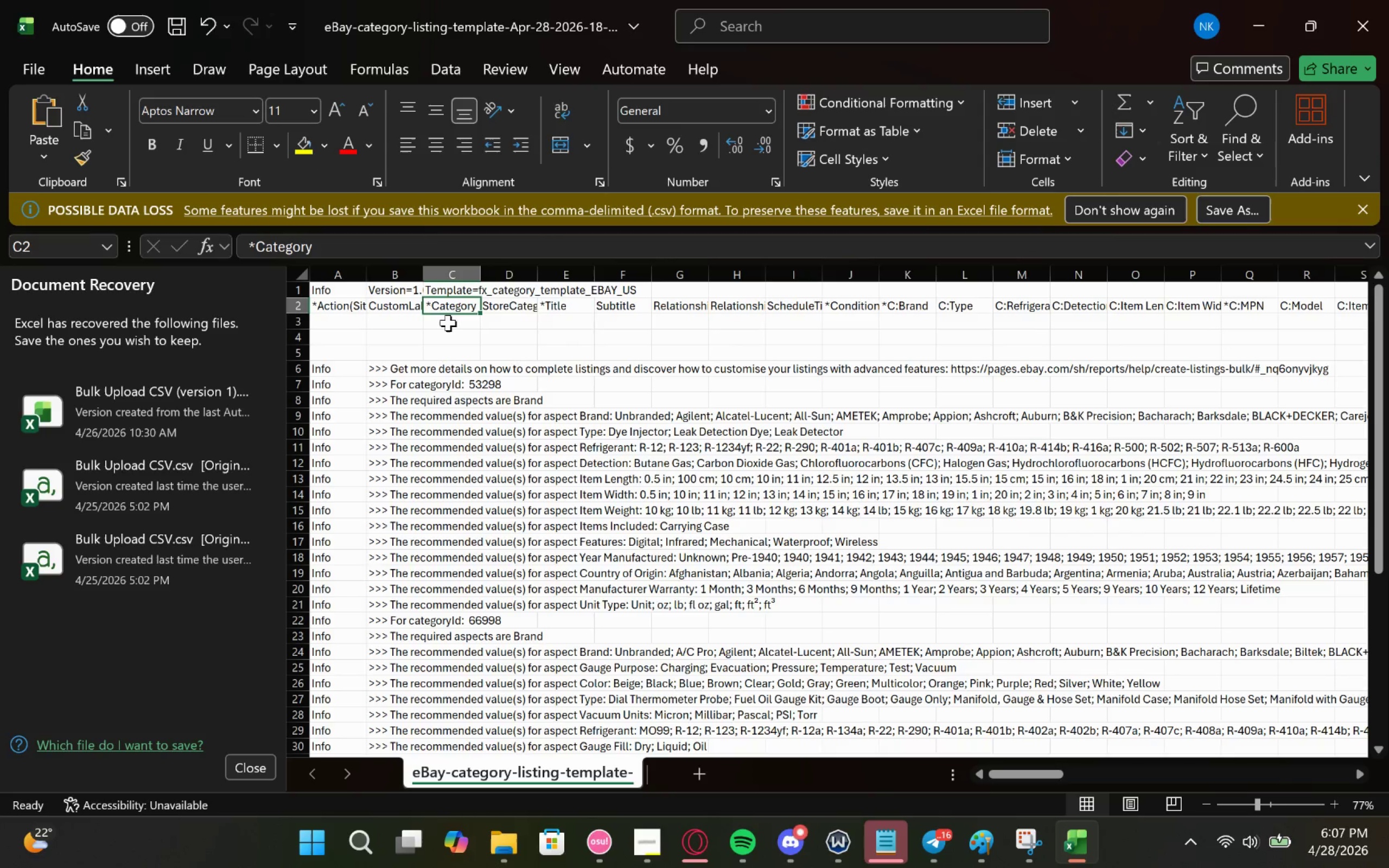 
left_click([448, 325])
 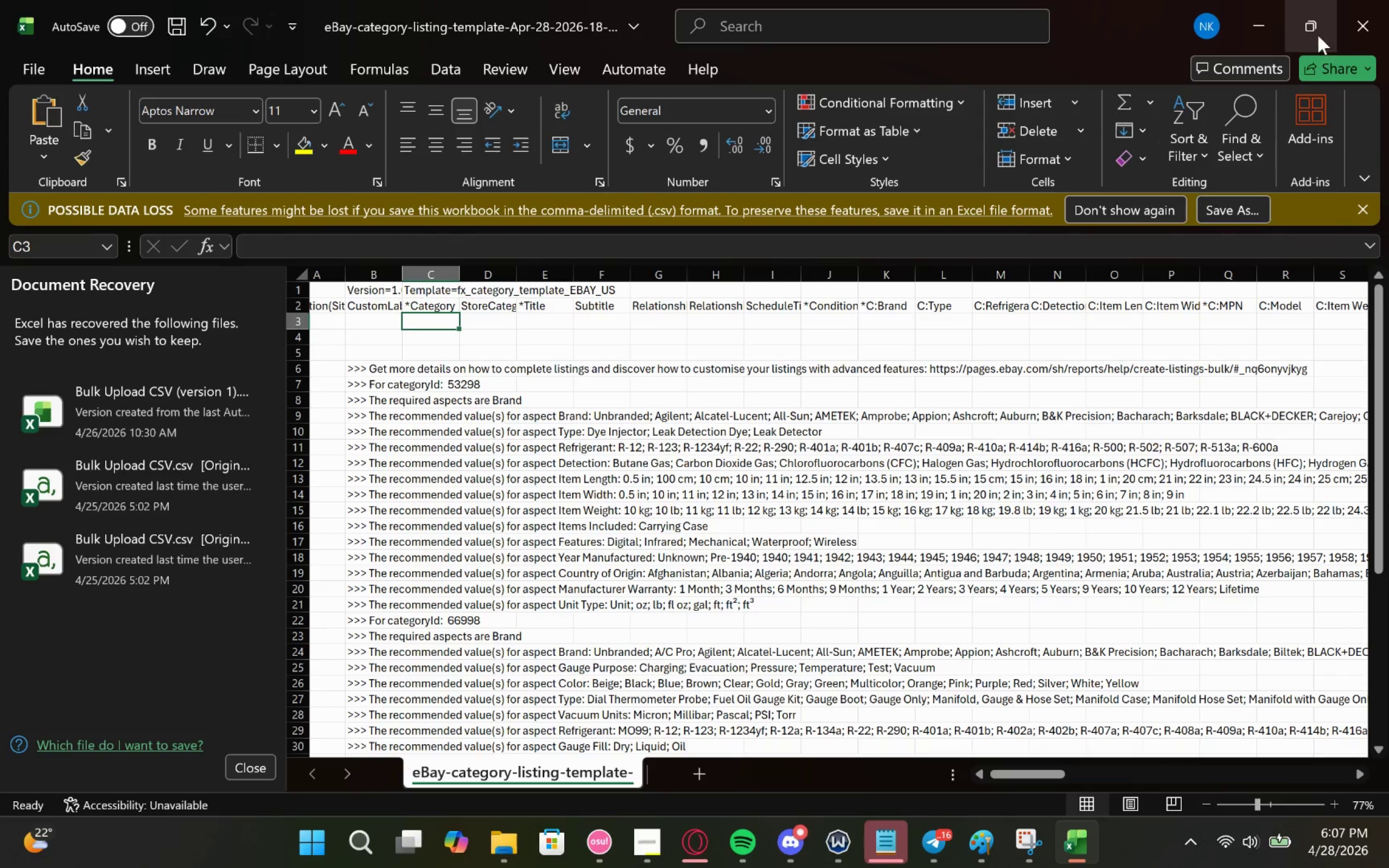 
left_click([1346, 33])
 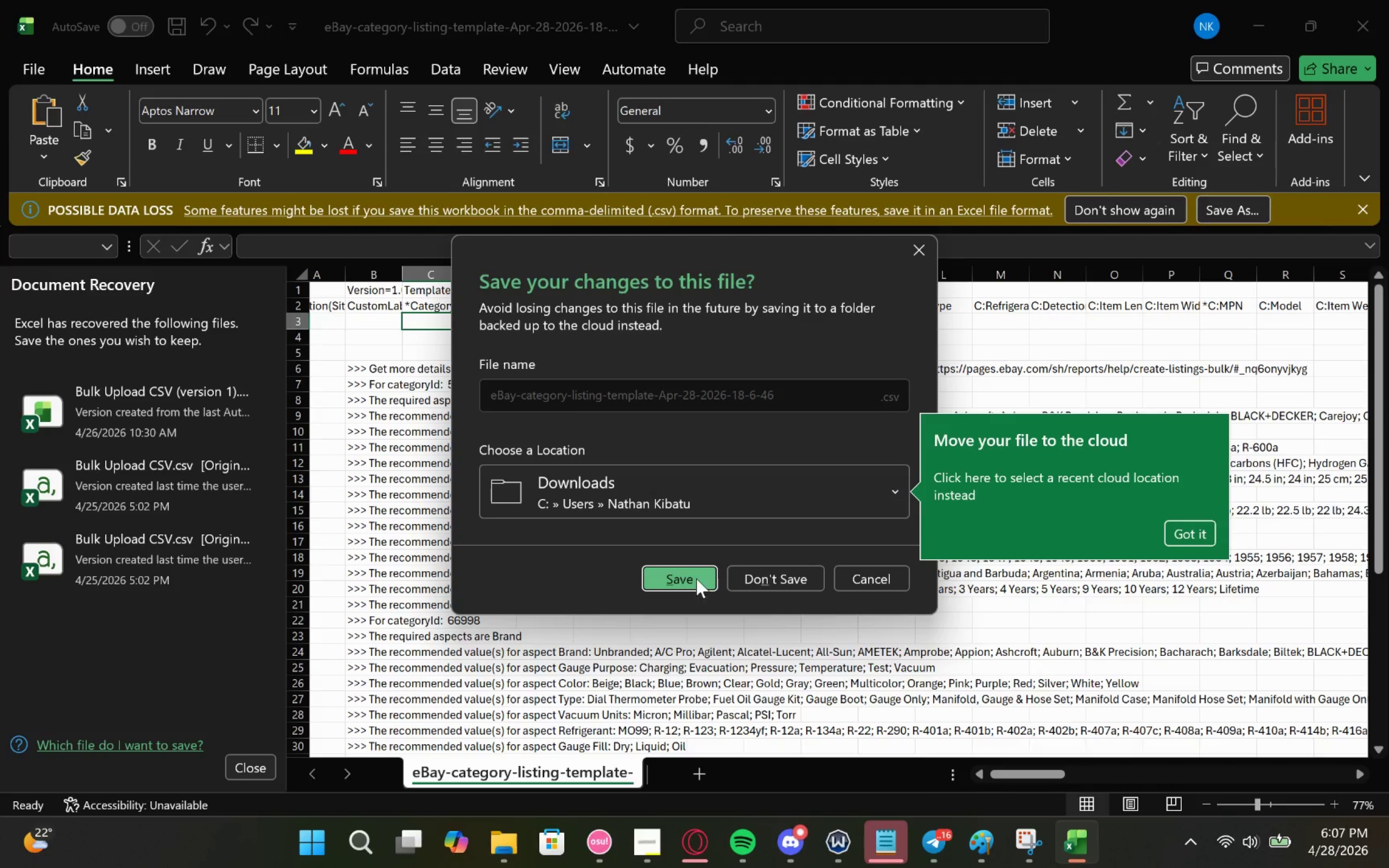 
left_click([750, 572])
 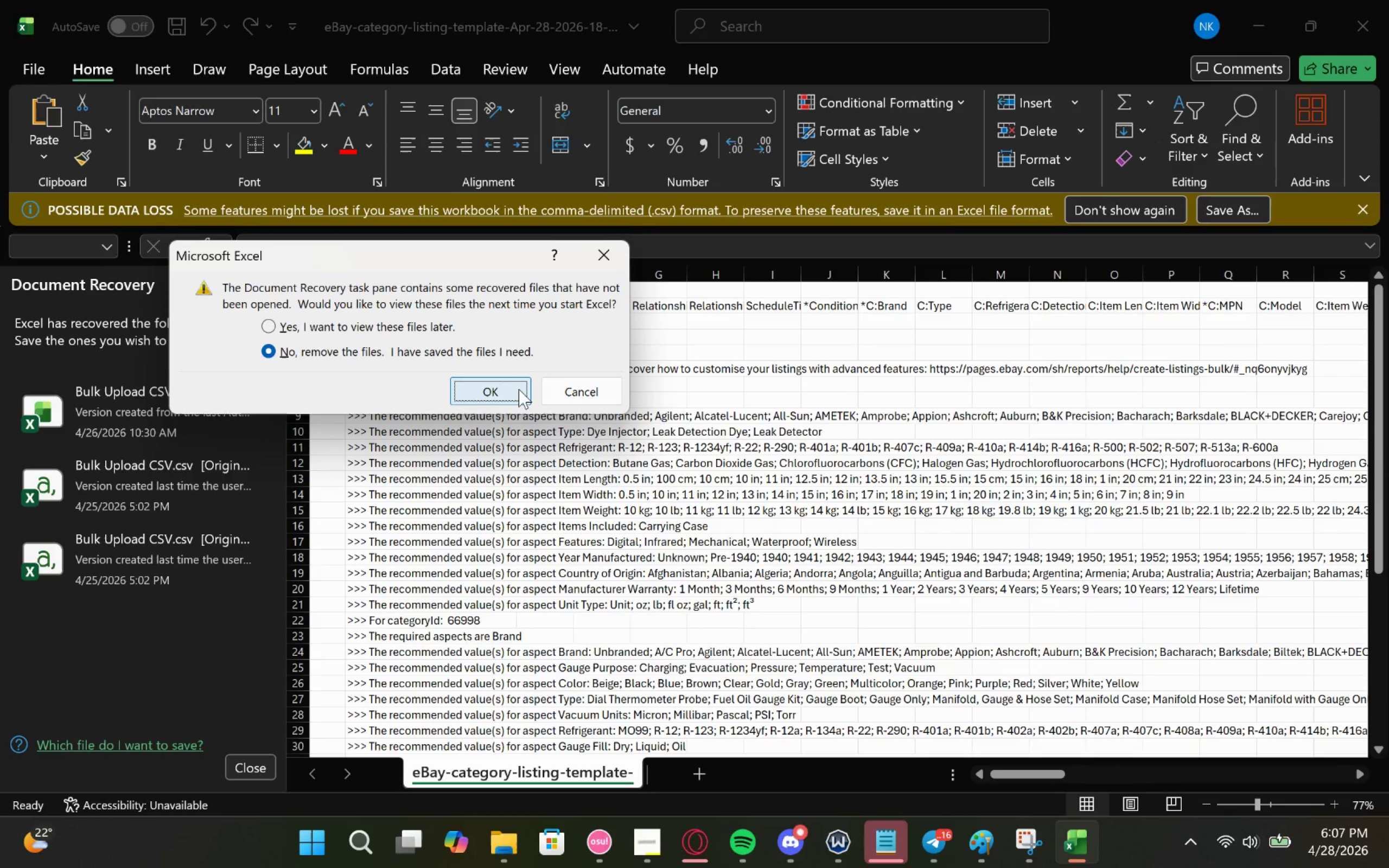 
left_click([519, 389])
 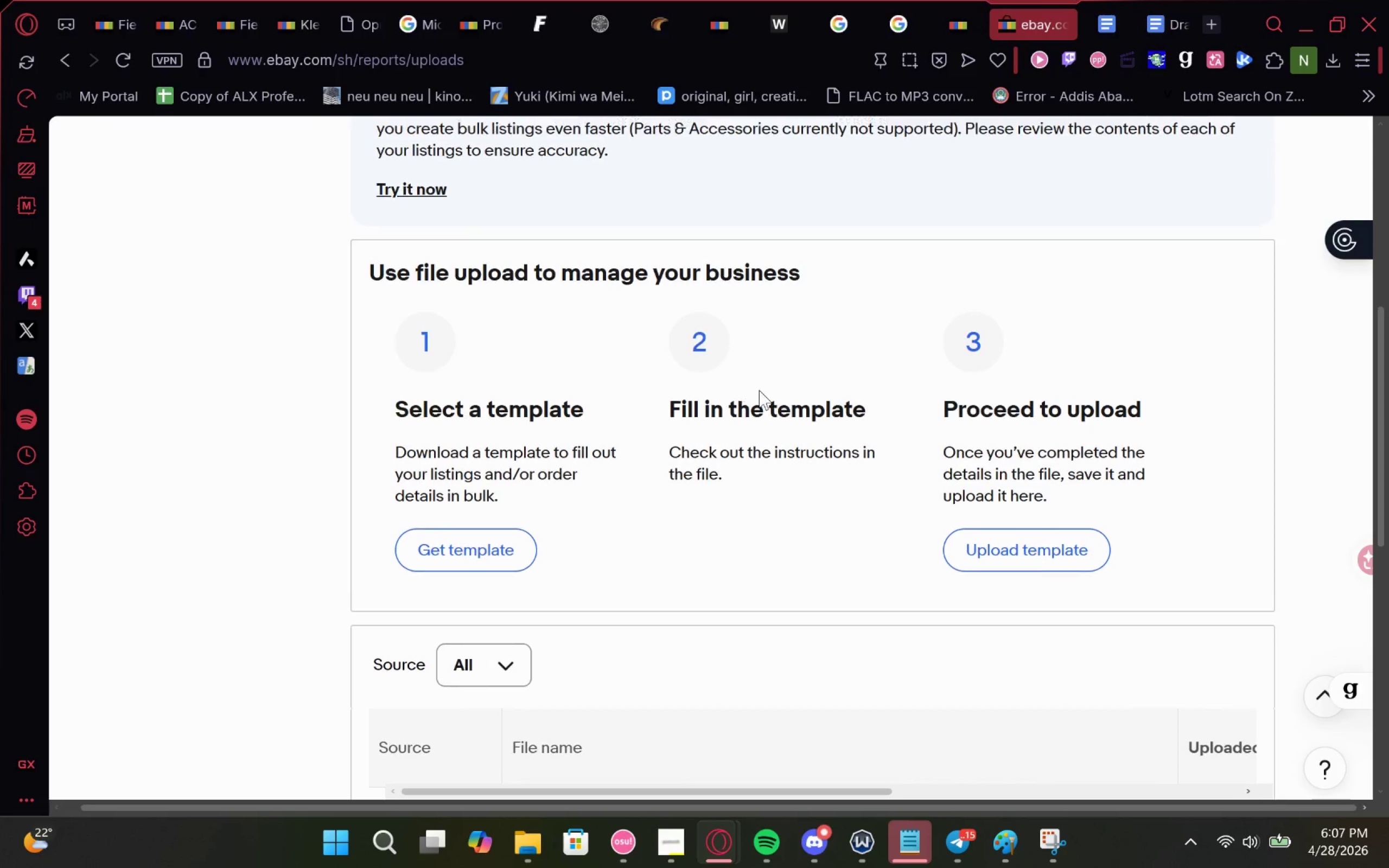 
left_click([467, 548])
 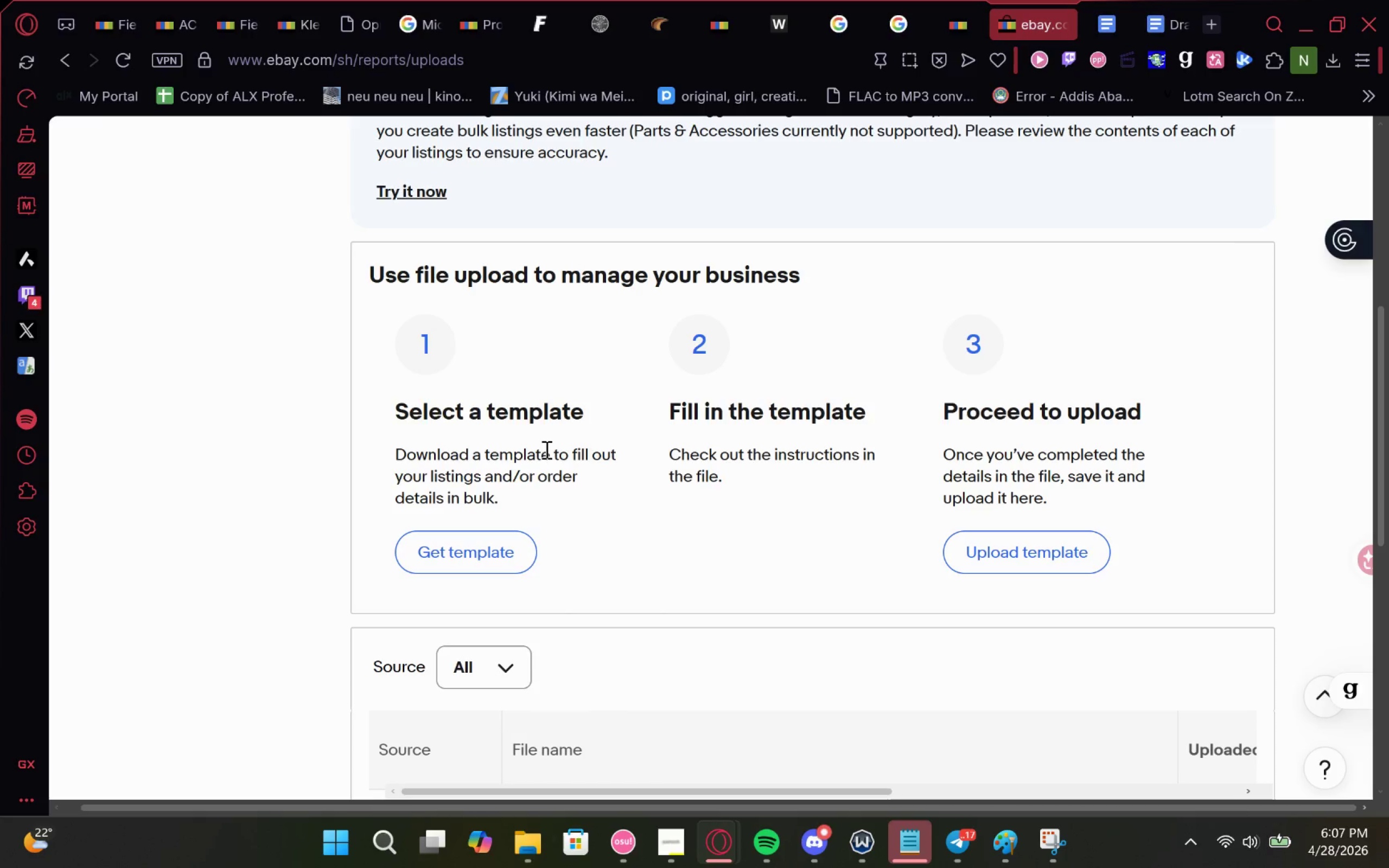 
left_click([490, 502])
 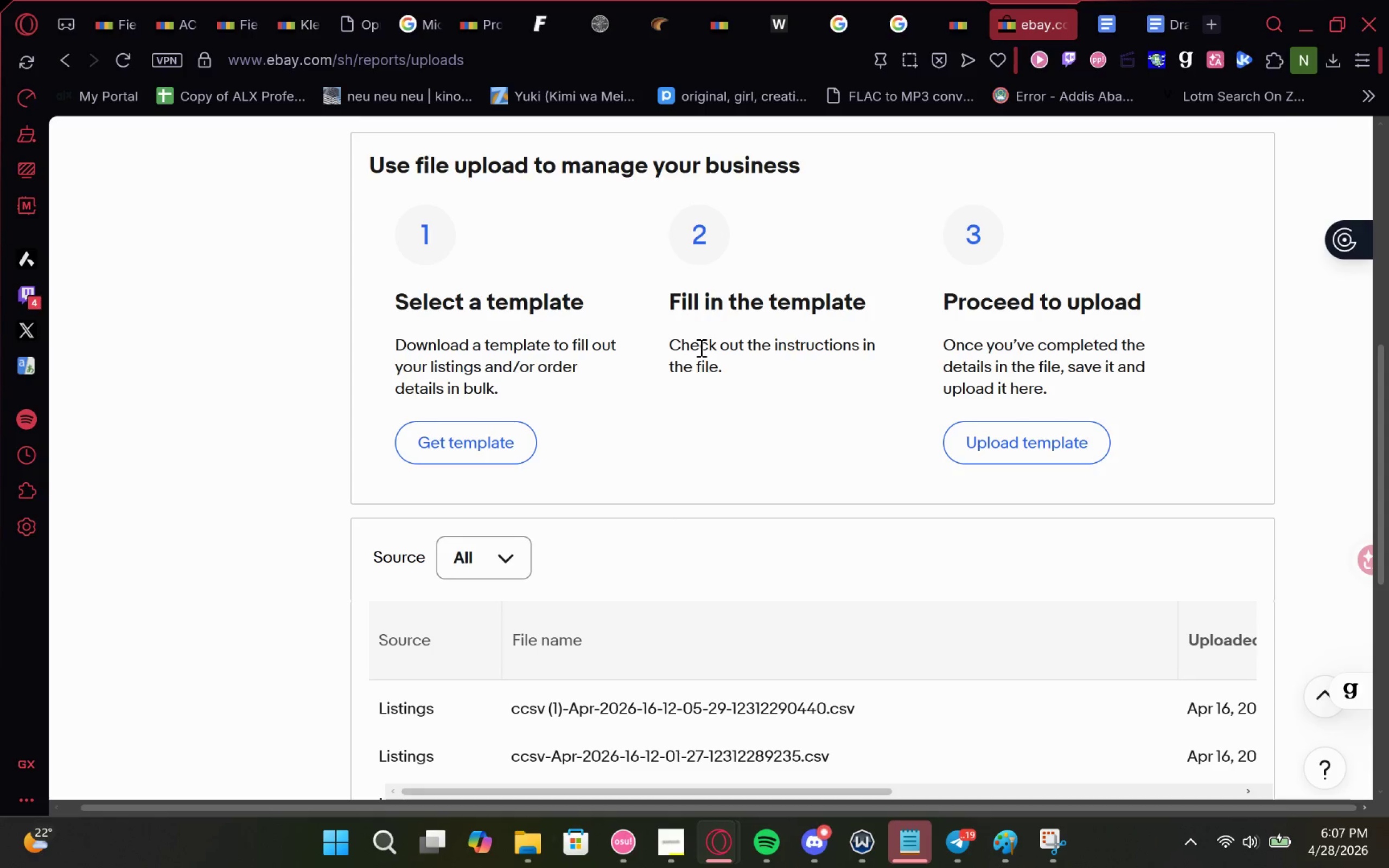 
wait(7.78)
 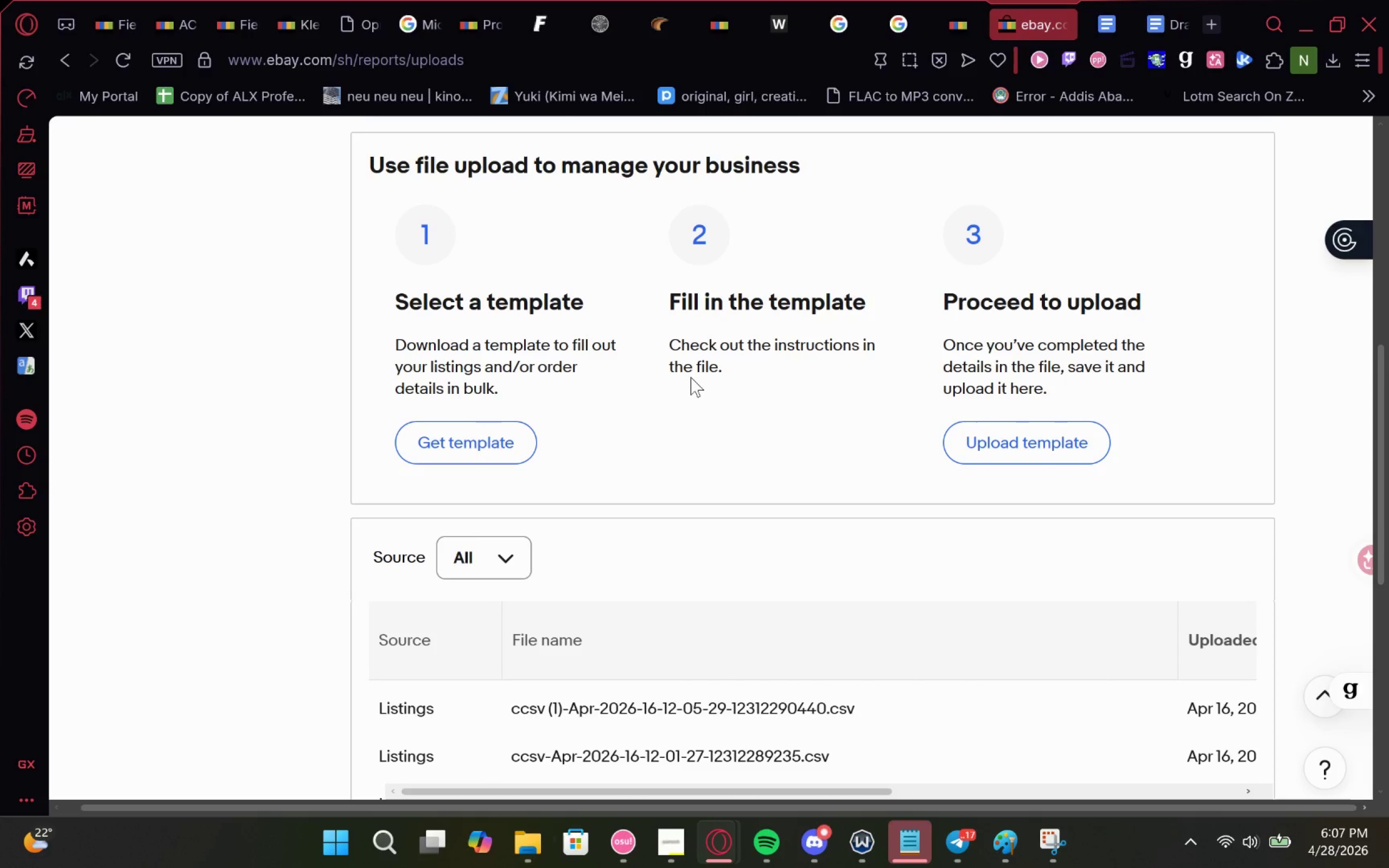 
double_click([432, 453])
 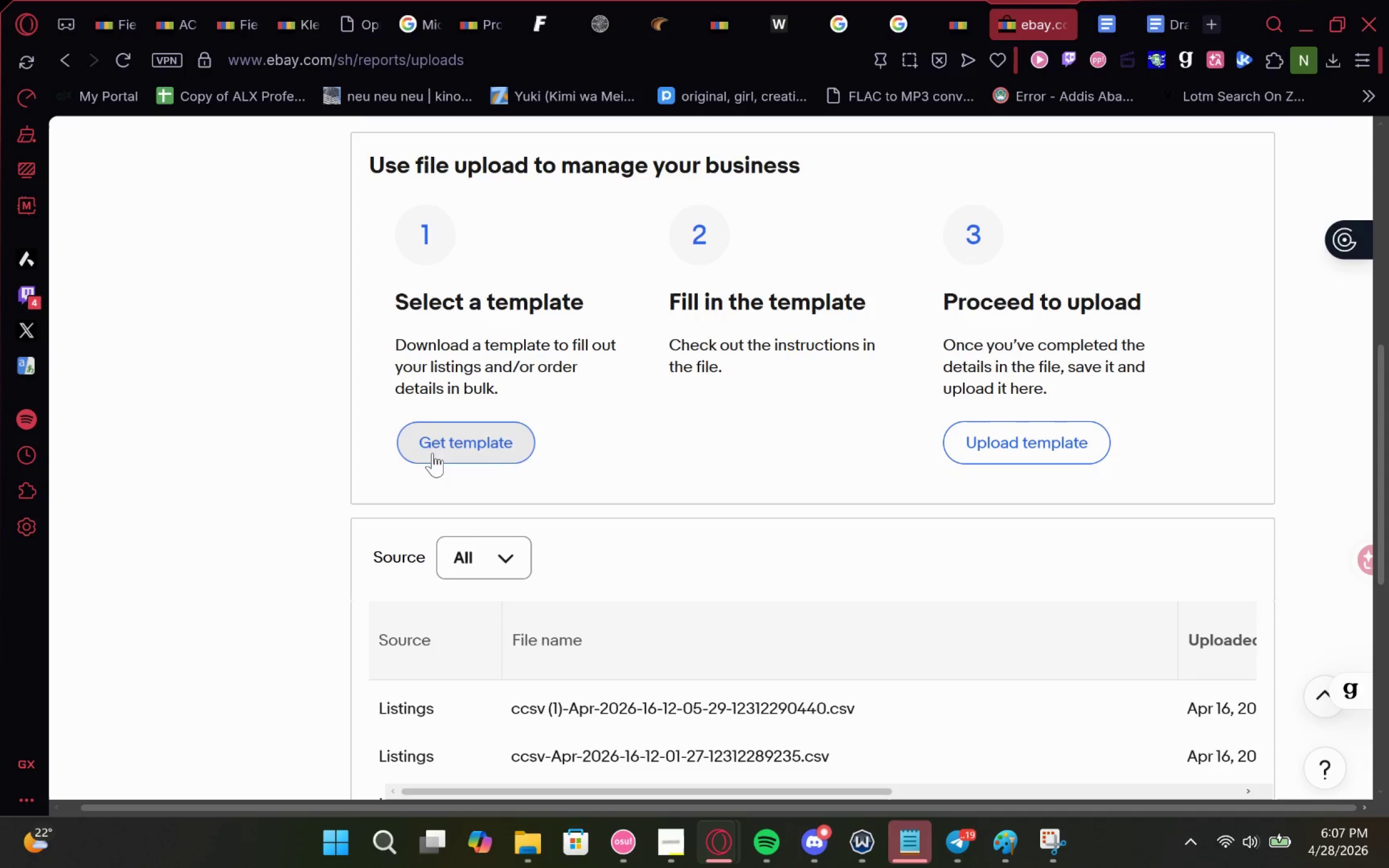 
triple_click([432, 453])
 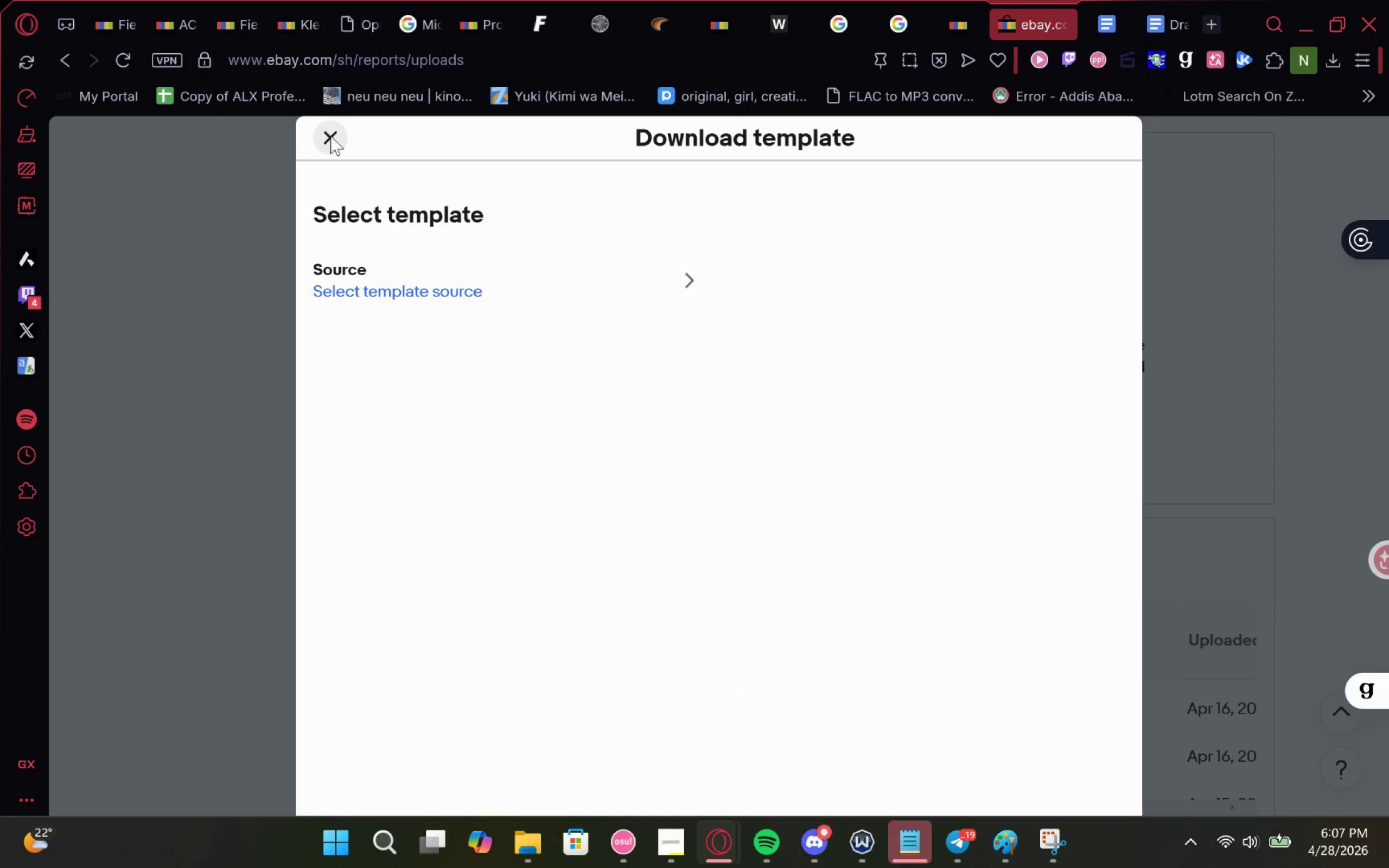 
left_click([566, 266])
 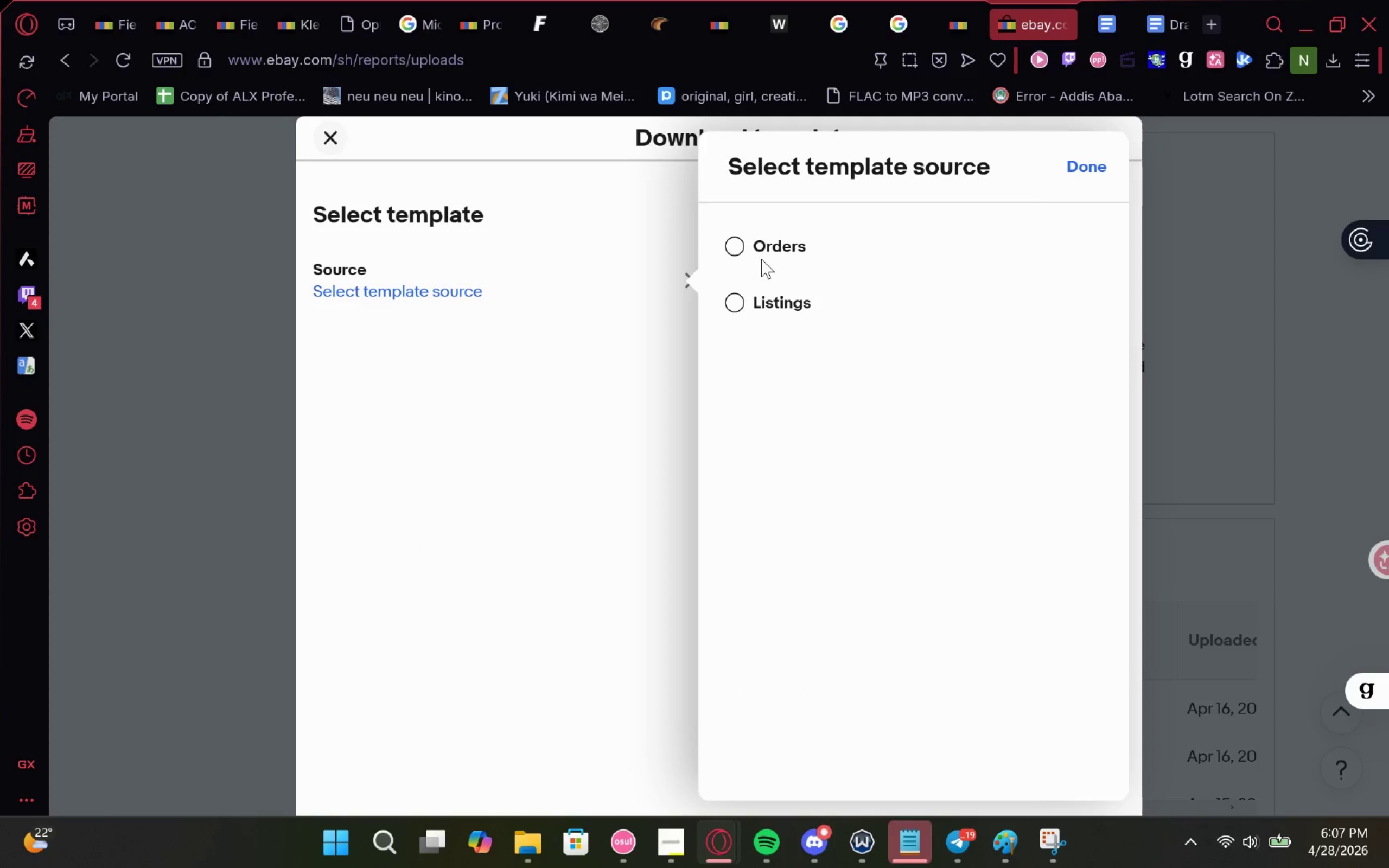 
left_click([742, 283])
 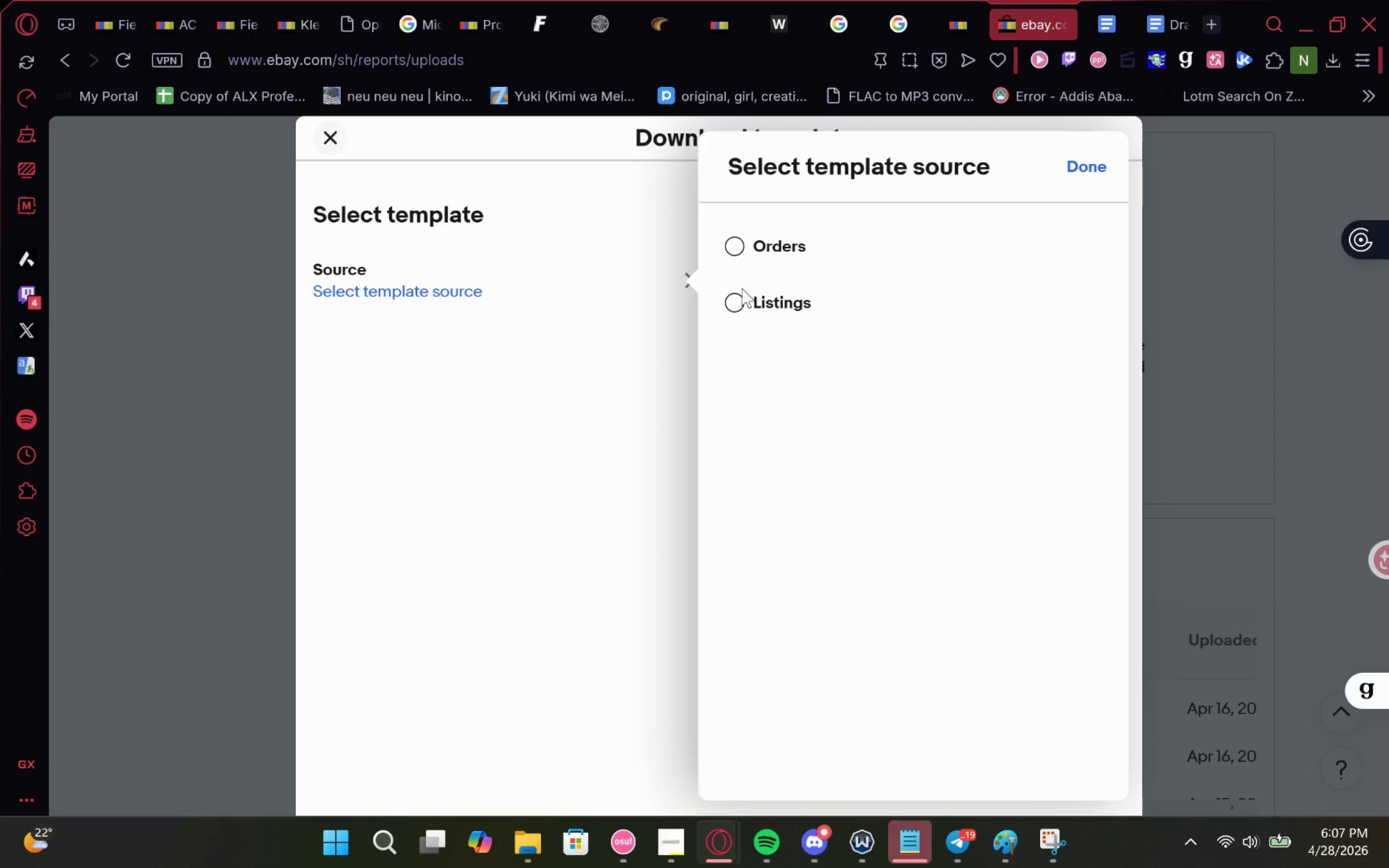 
left_click_drag(start_coordinate=[742, 297], to_coordinate=[741, 300])
 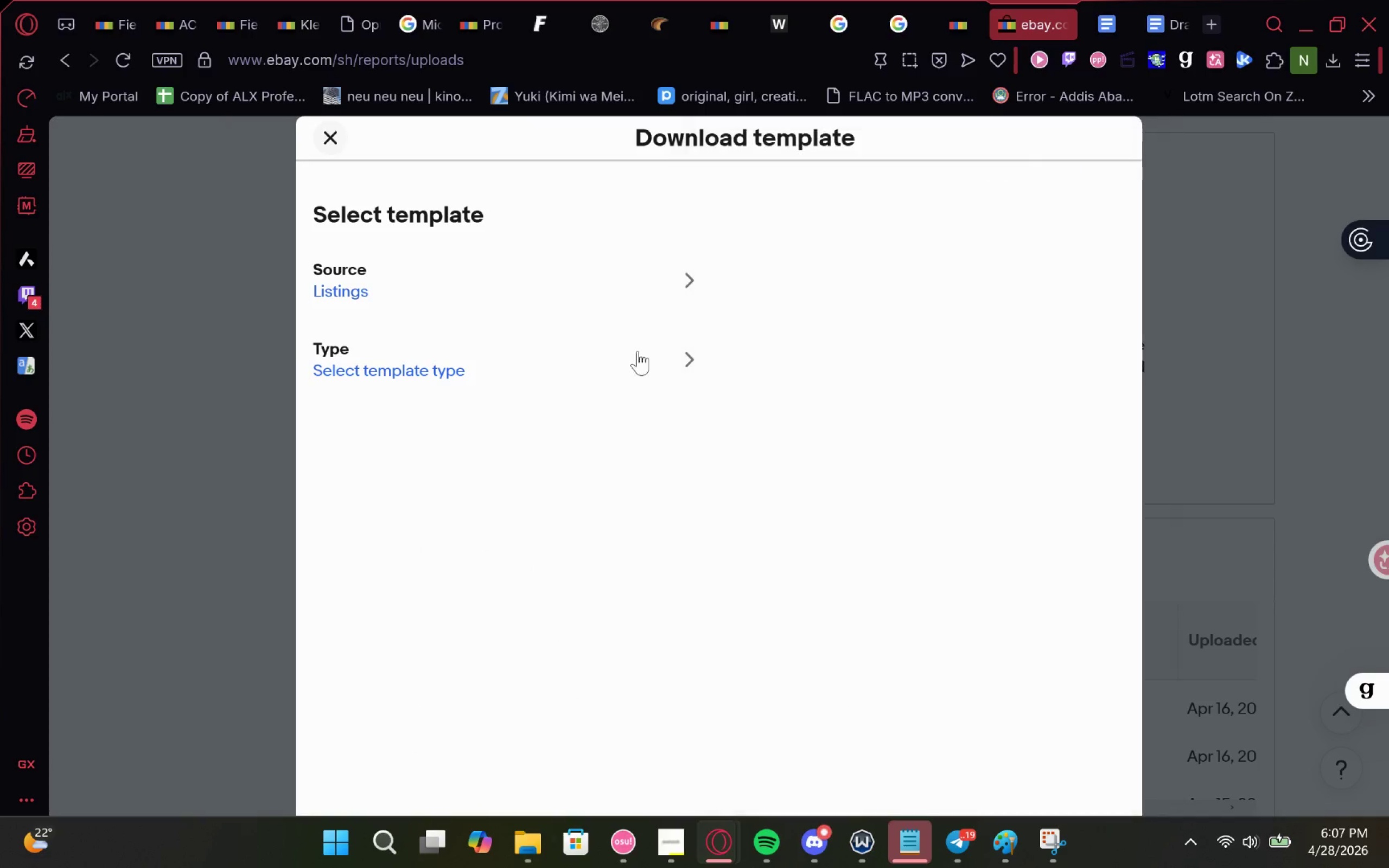 
left_click([604, 363])
 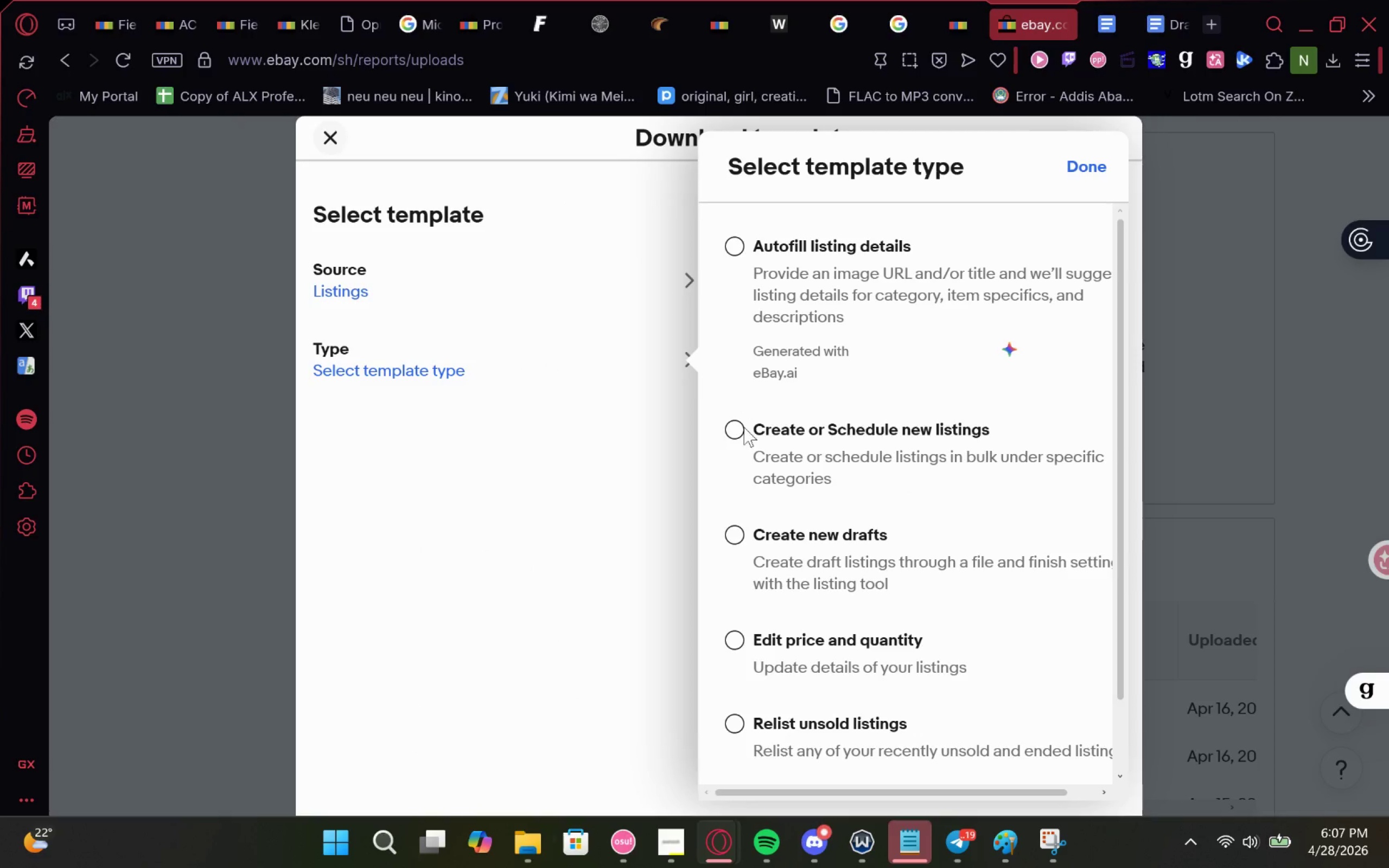 
left_click([742, 436])
 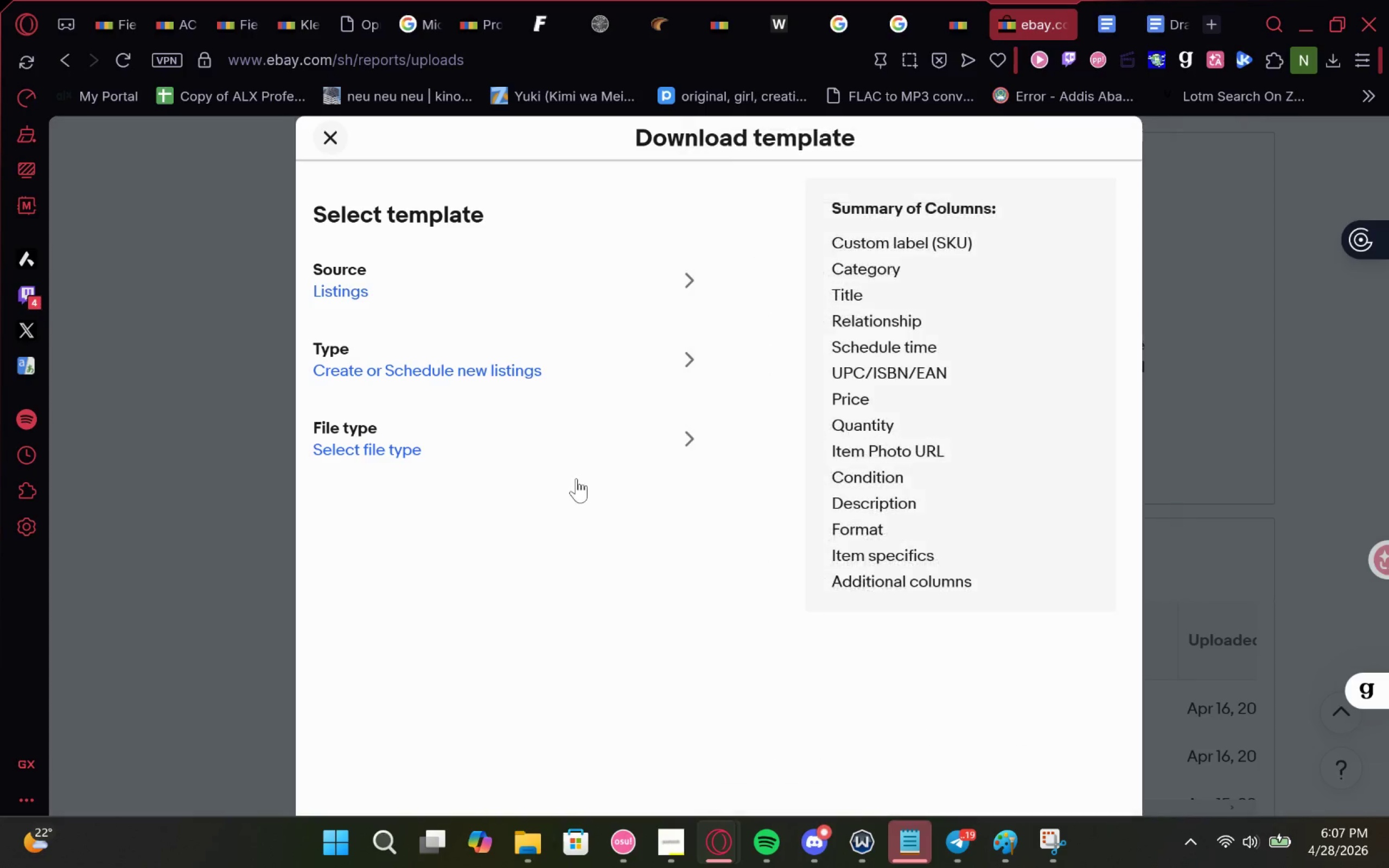 
left_click([505, 456])
 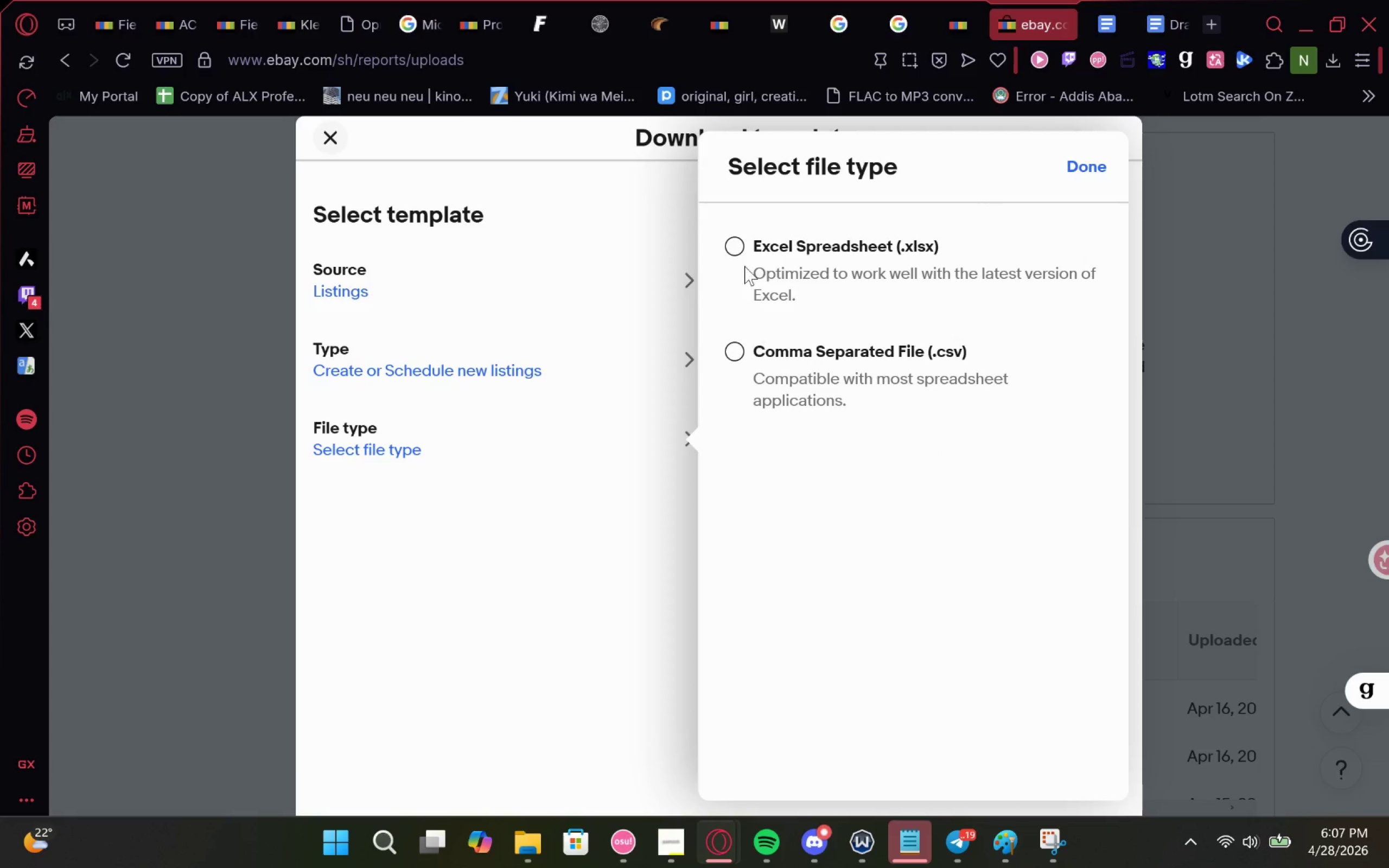 
left_click([727, 238])
 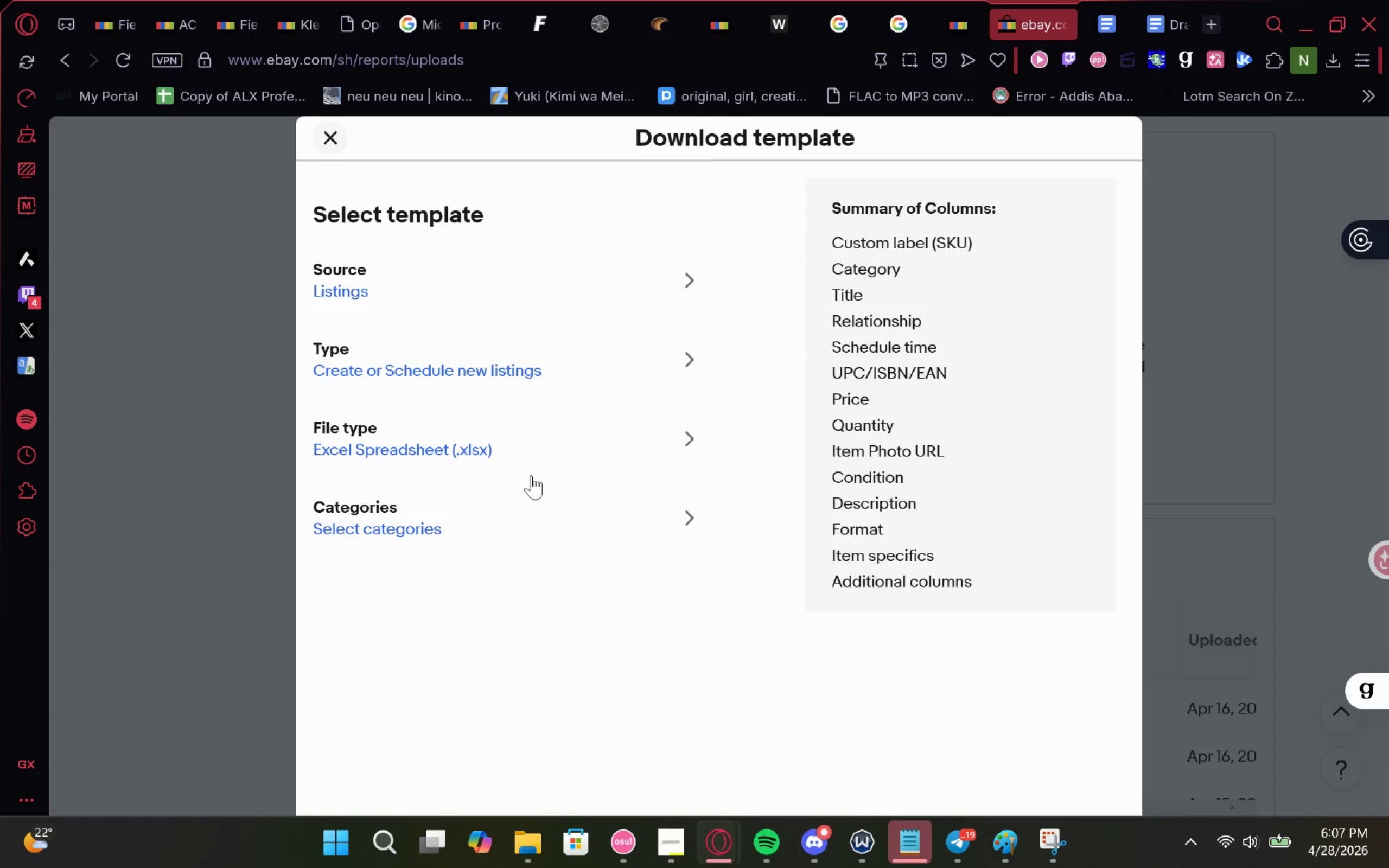 
left_click([533, 503])
 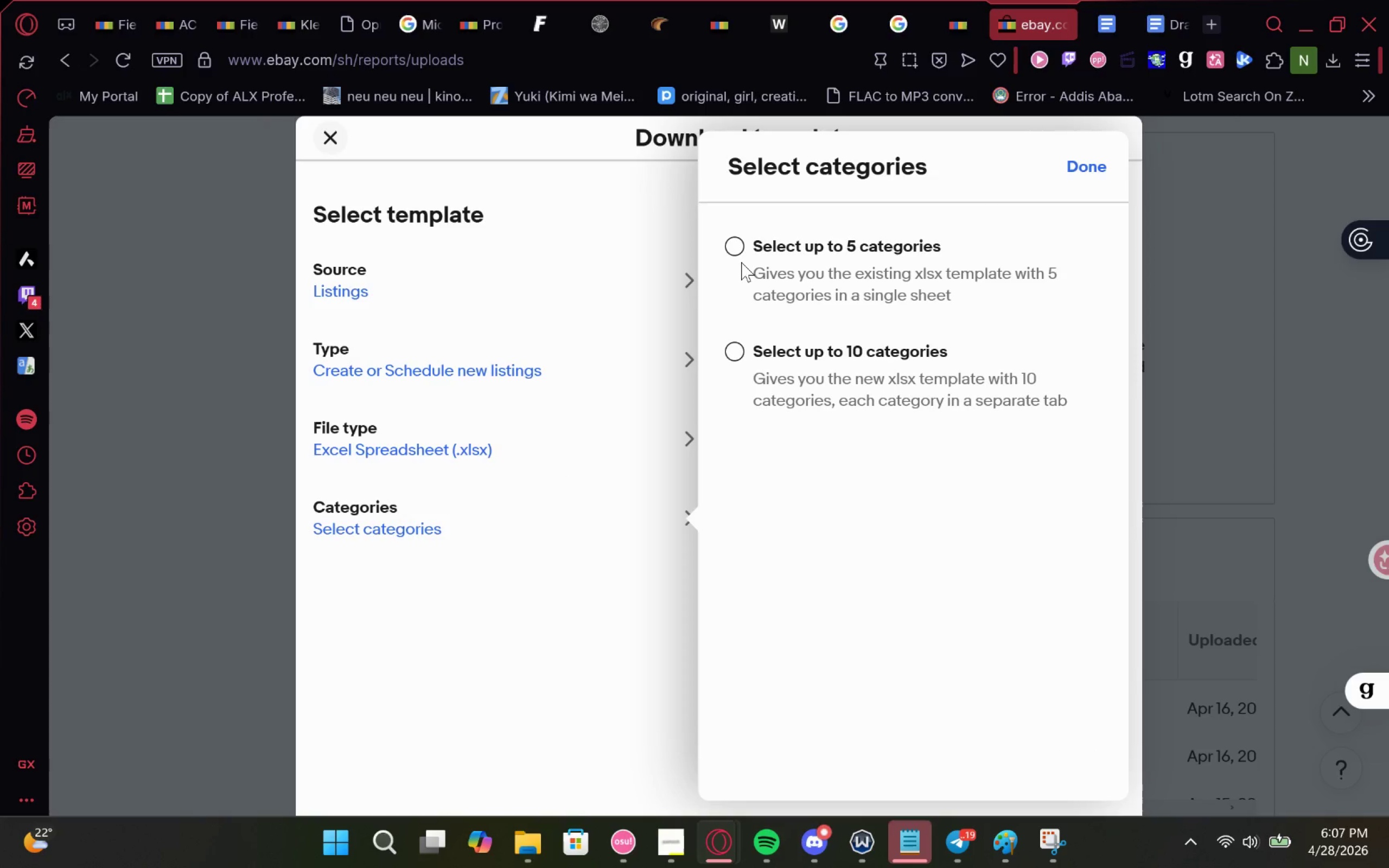 
left_click([740, 246])
 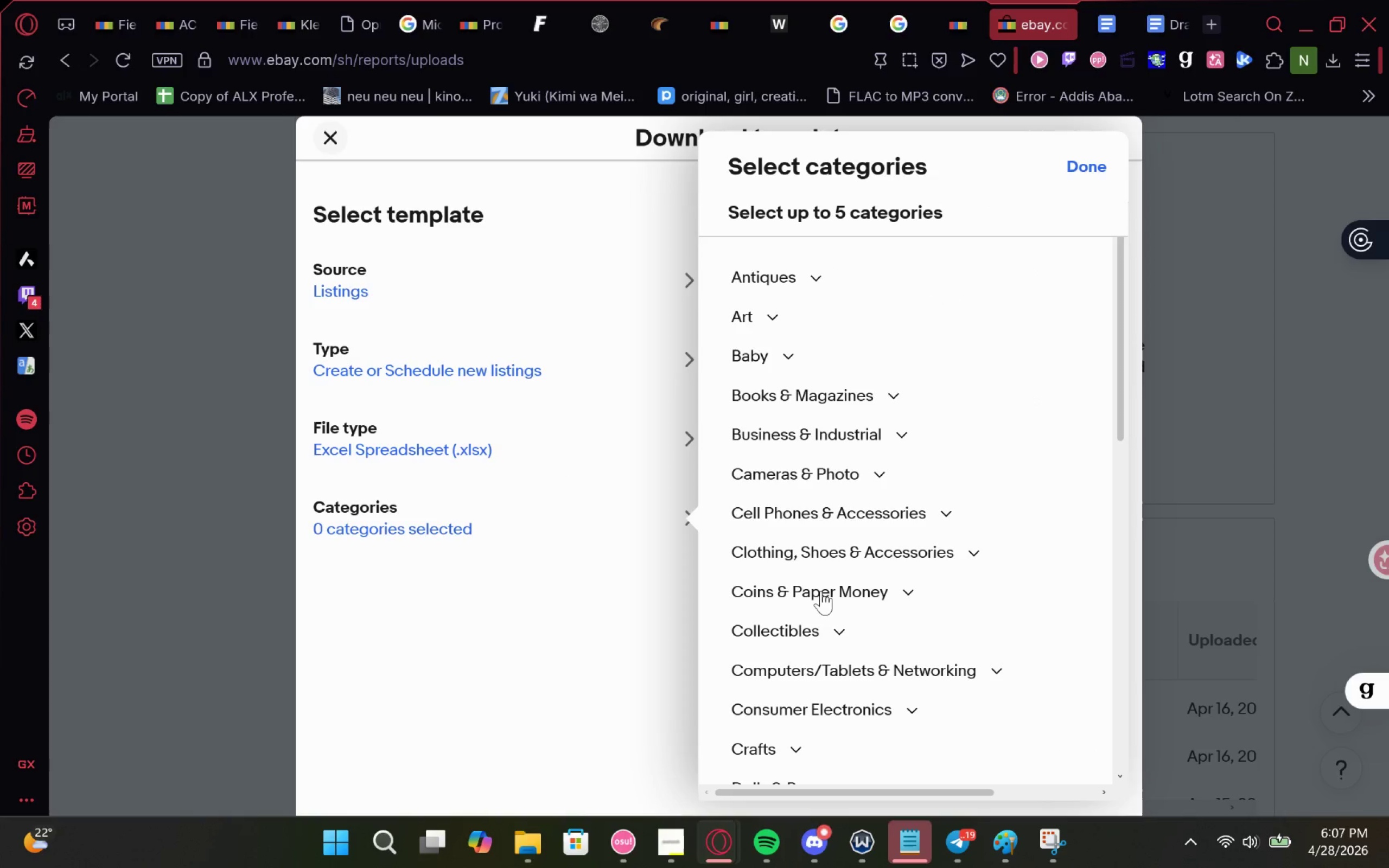 
wait(5.17)
 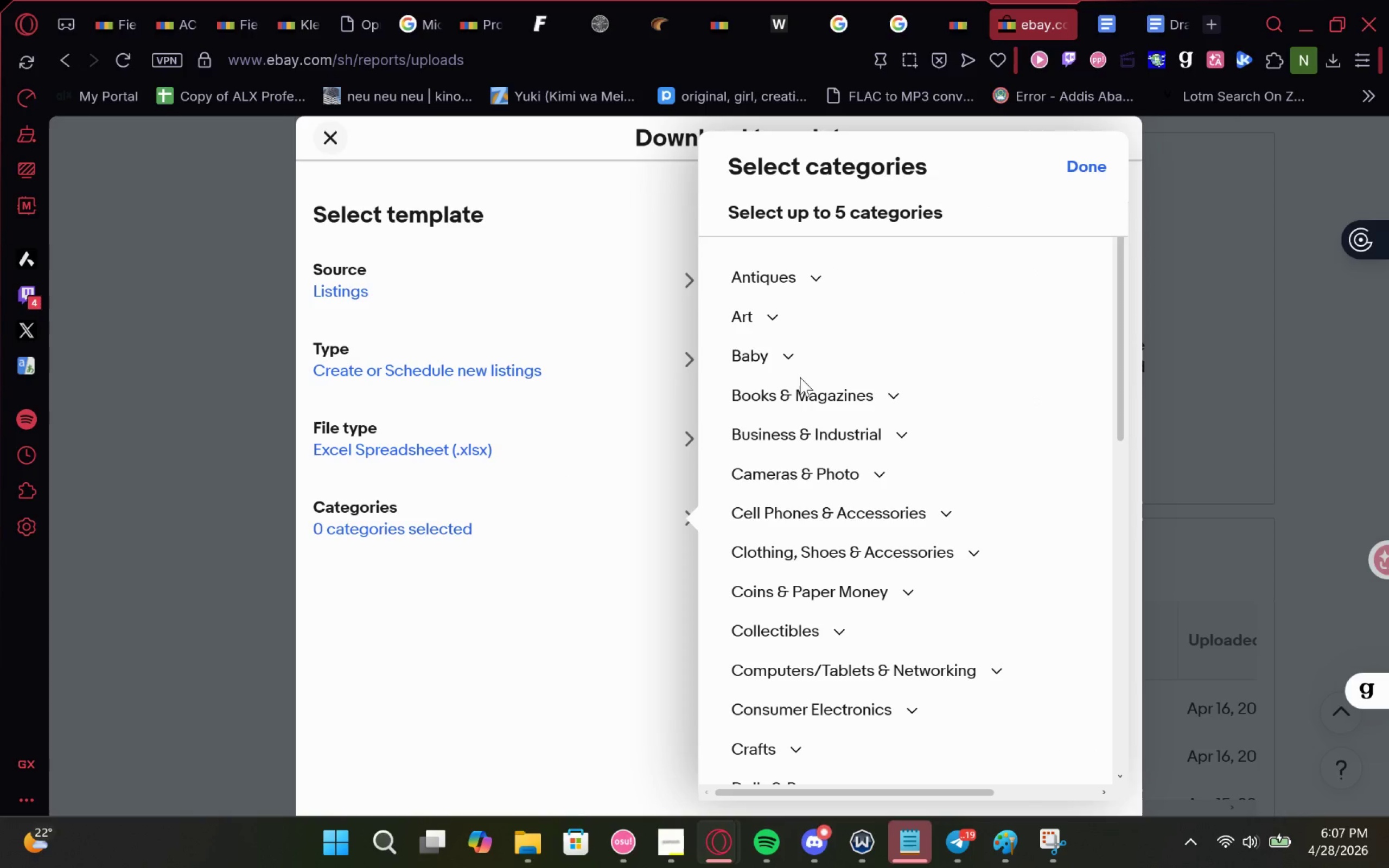 
double_click([804, 426])
 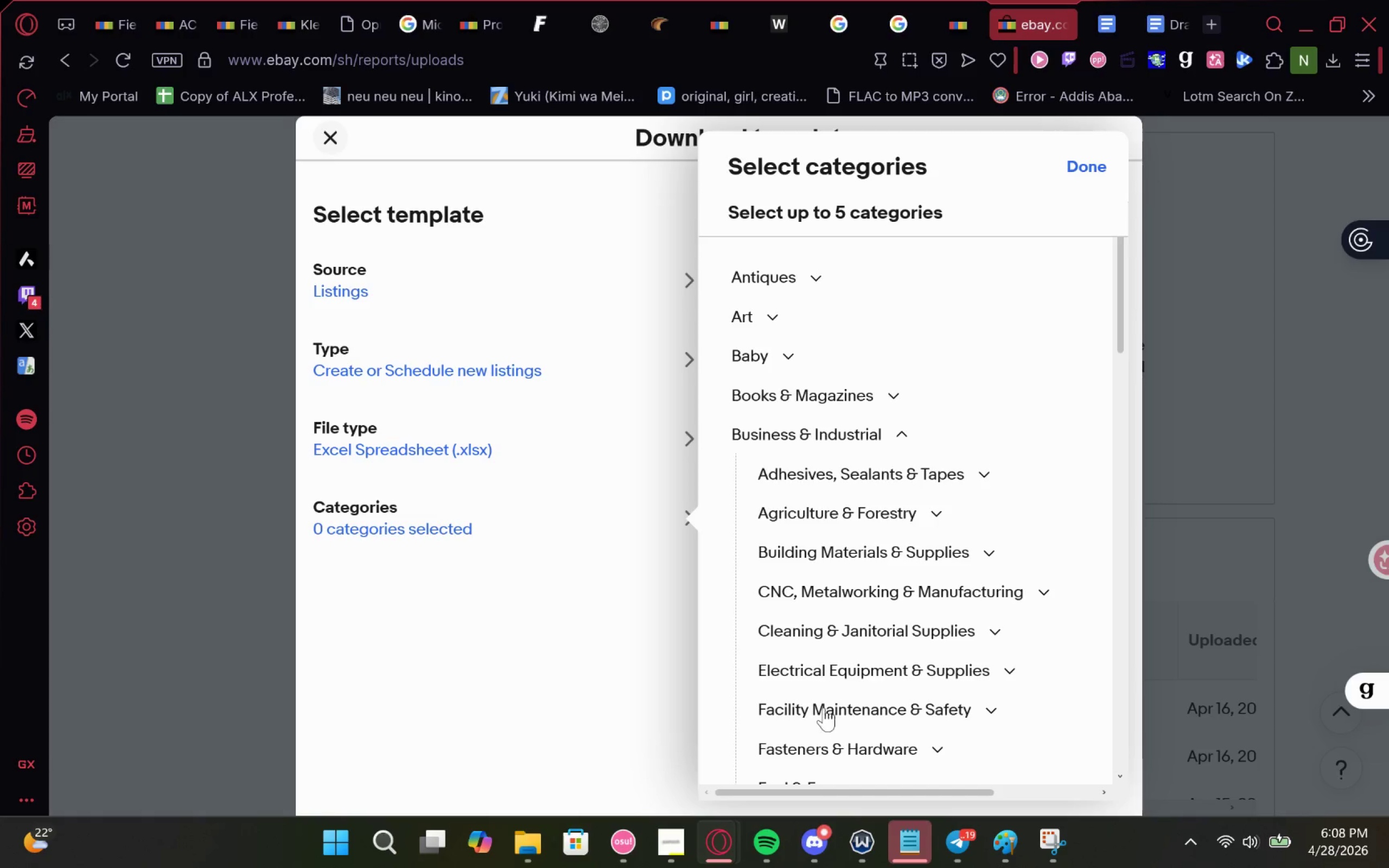 
scroll: coordinate [832, 689], scroll_direction: none, amount: 0.0
 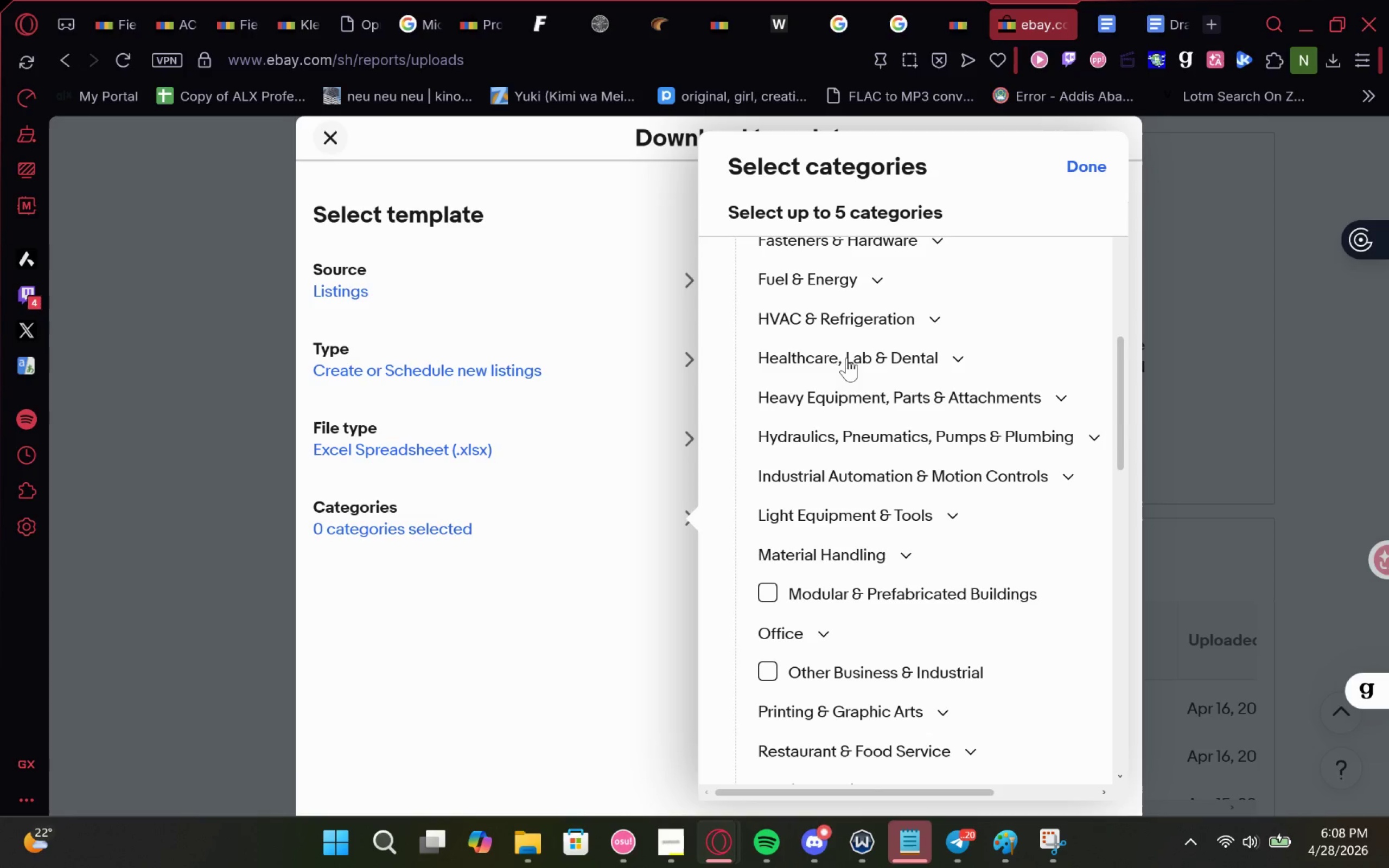 
left_click([850, 322])
 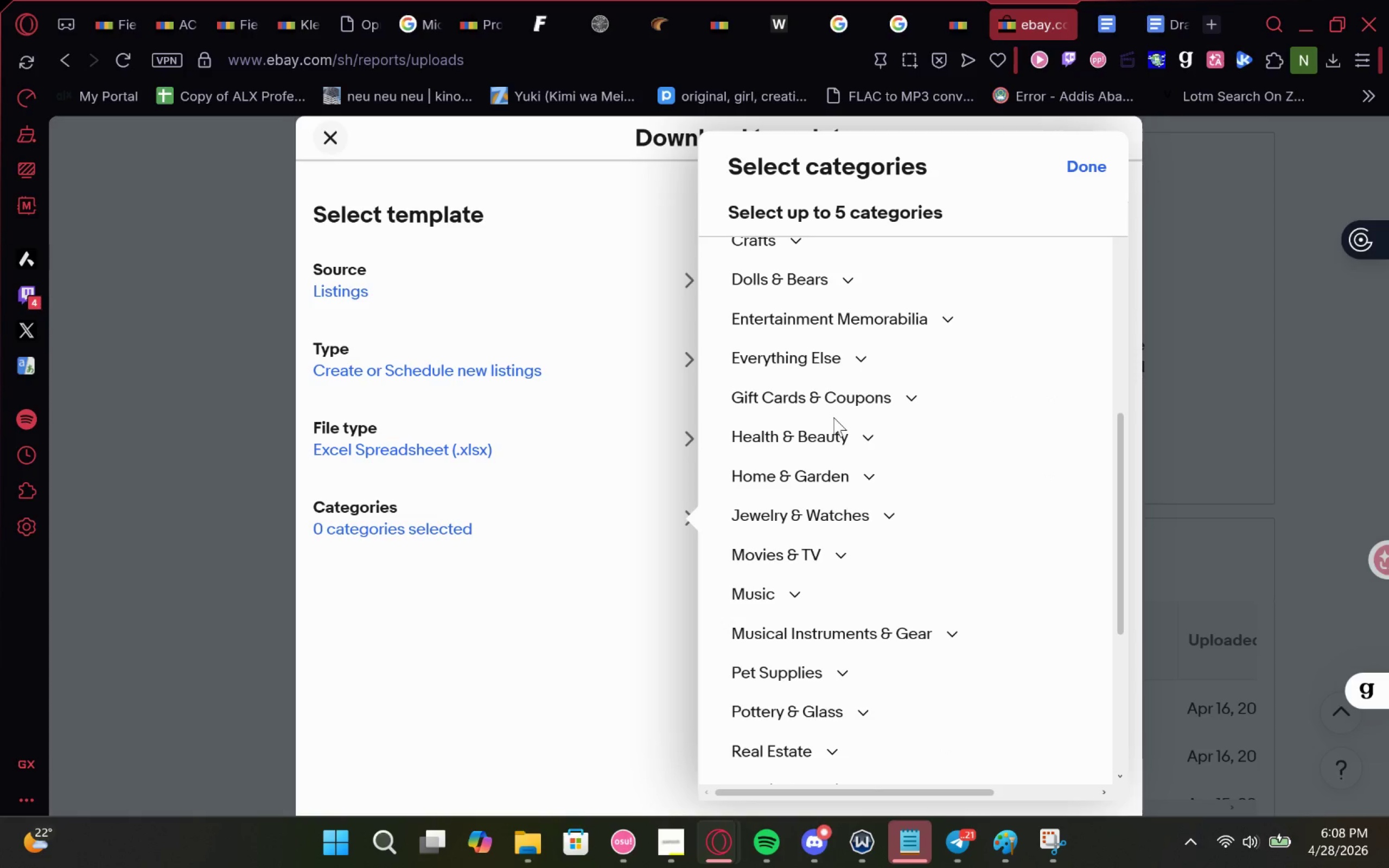 
scroll: coordinate [818, 410], scroll_direction: none, amount: 0.0
 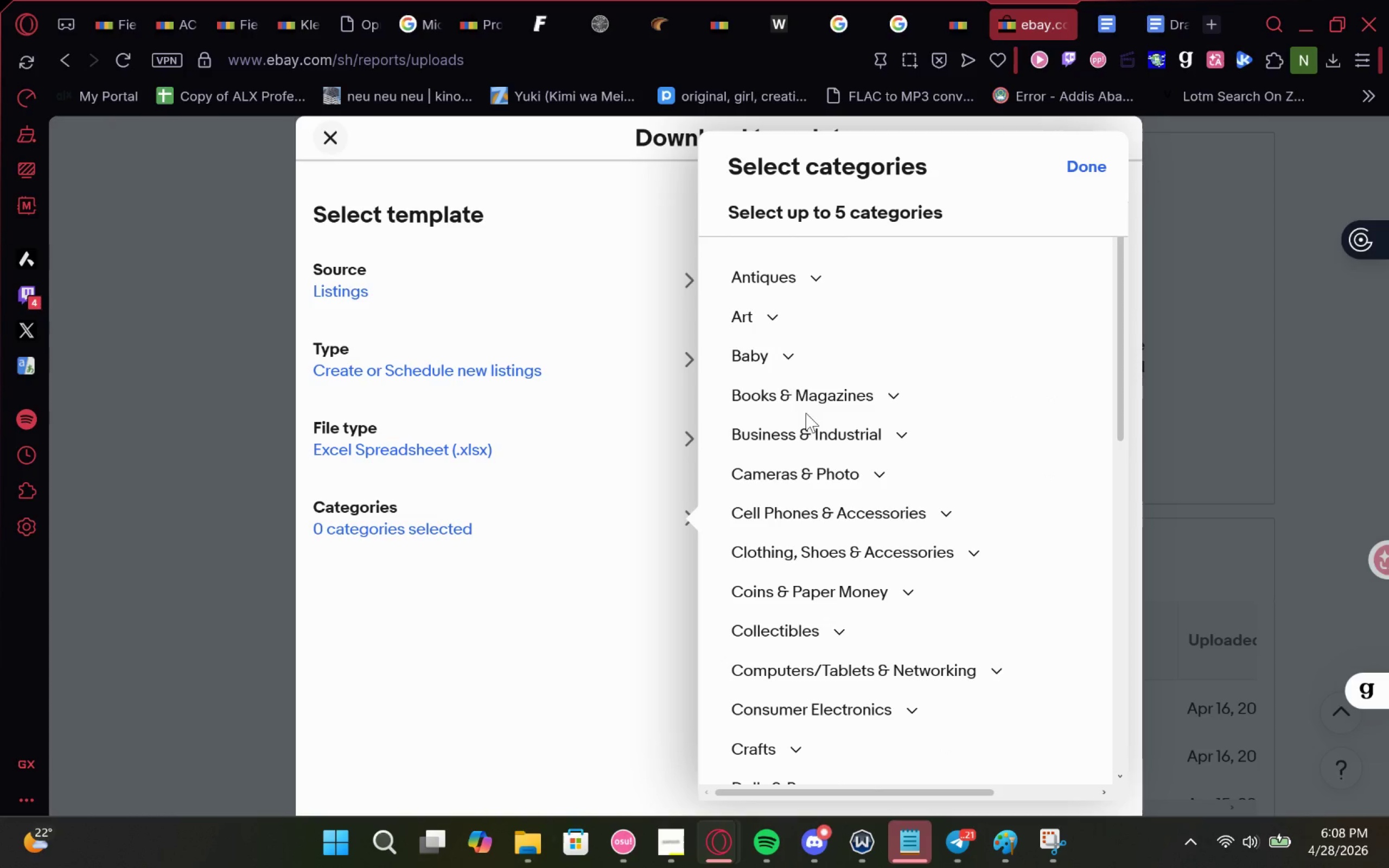 
left_click([801, 432])
 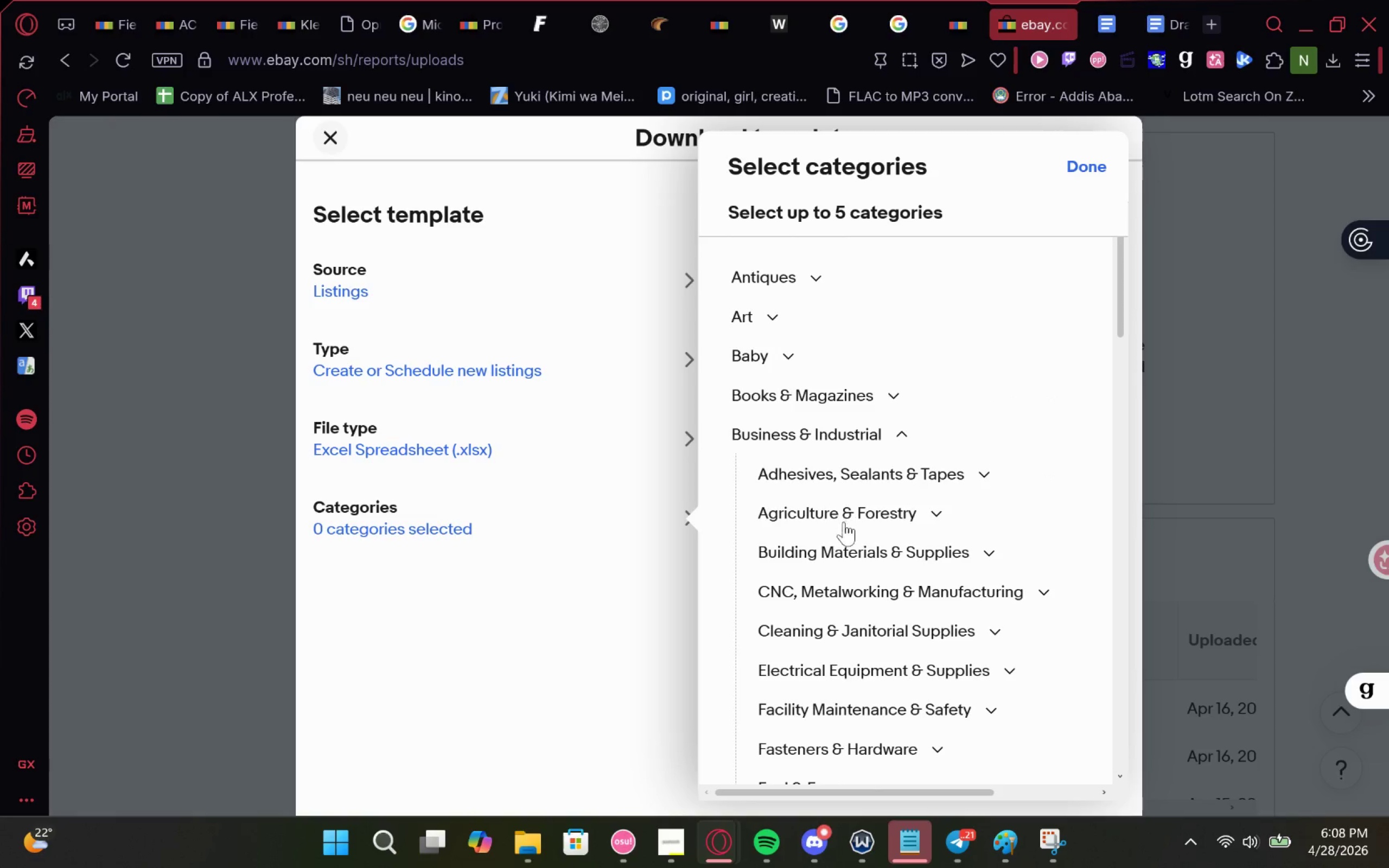 
scroll: coordinate [842, 526], scroll_direction: none, amount: 0.0
 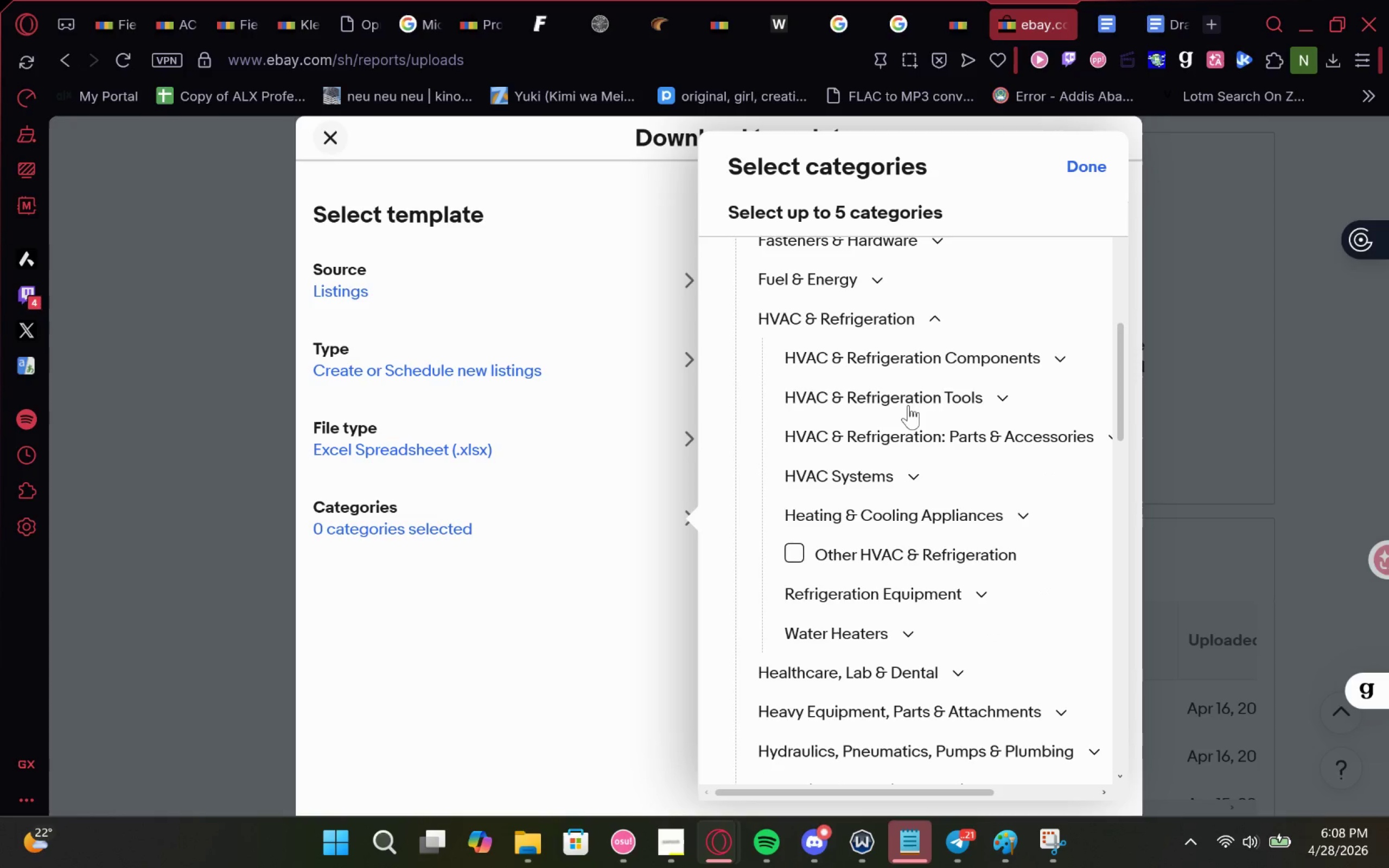 
left_click([953, 399])
 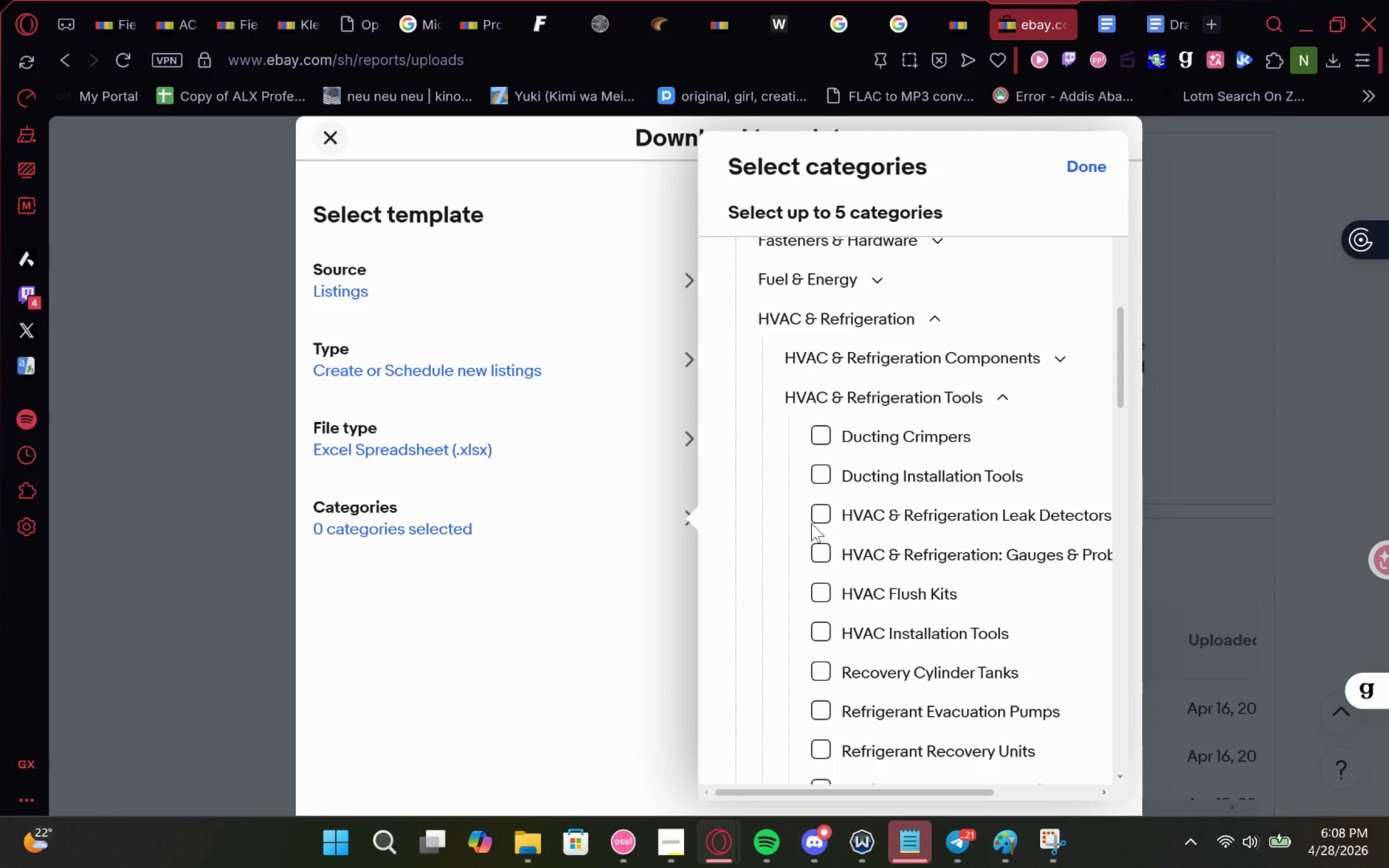 
left_click([814, 514])
 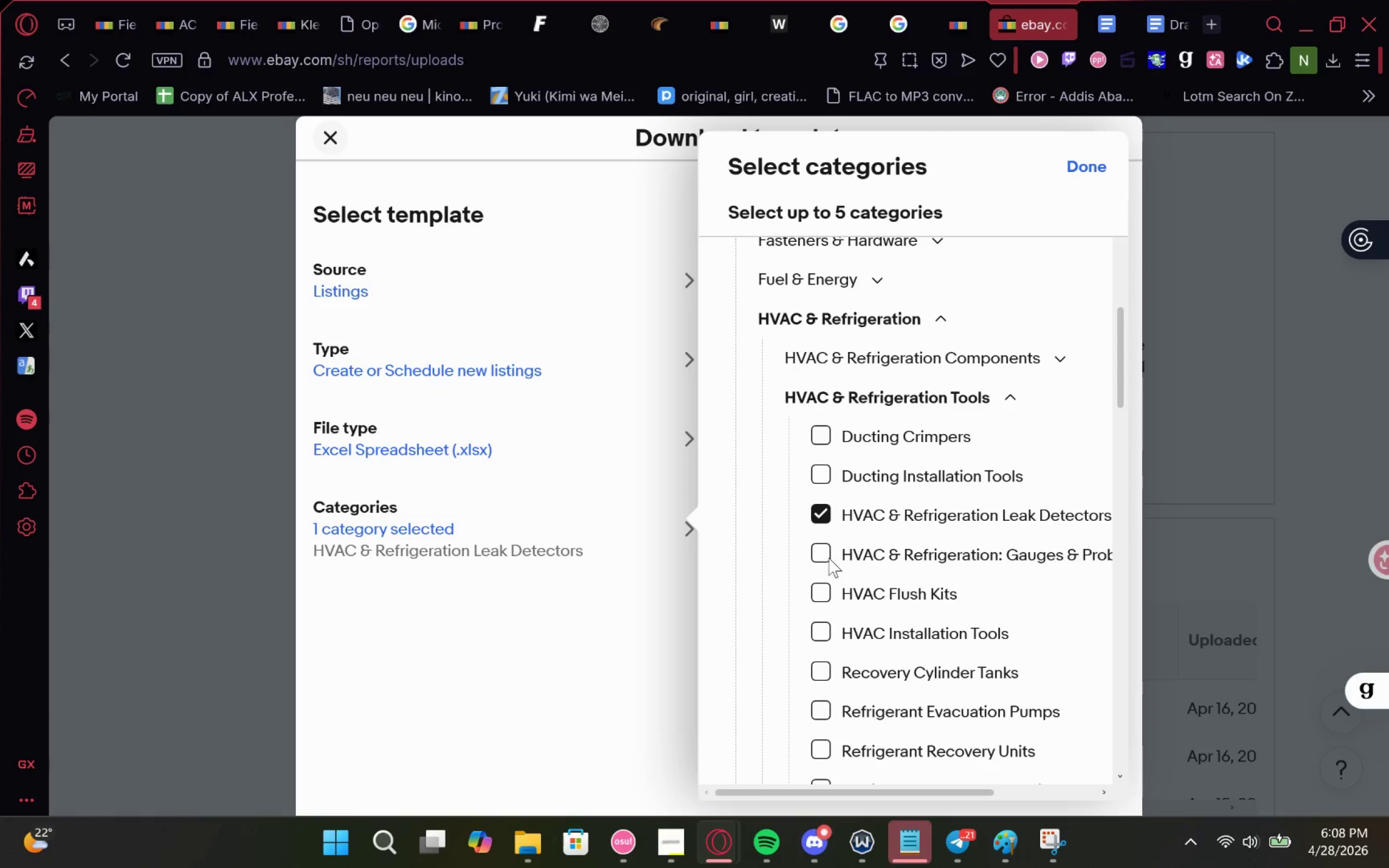 
left_click([825, 557])
 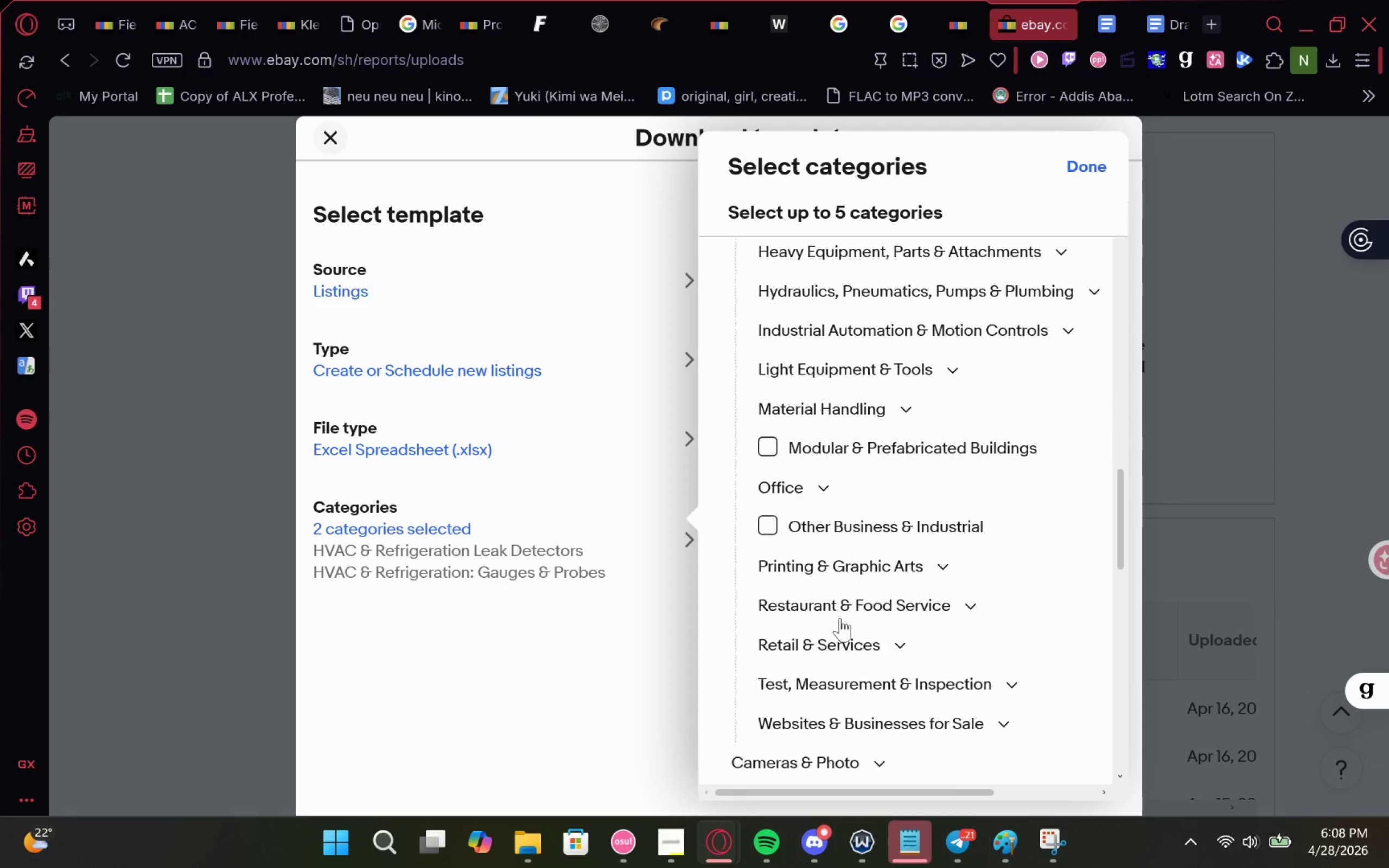 
wait(6.66)
 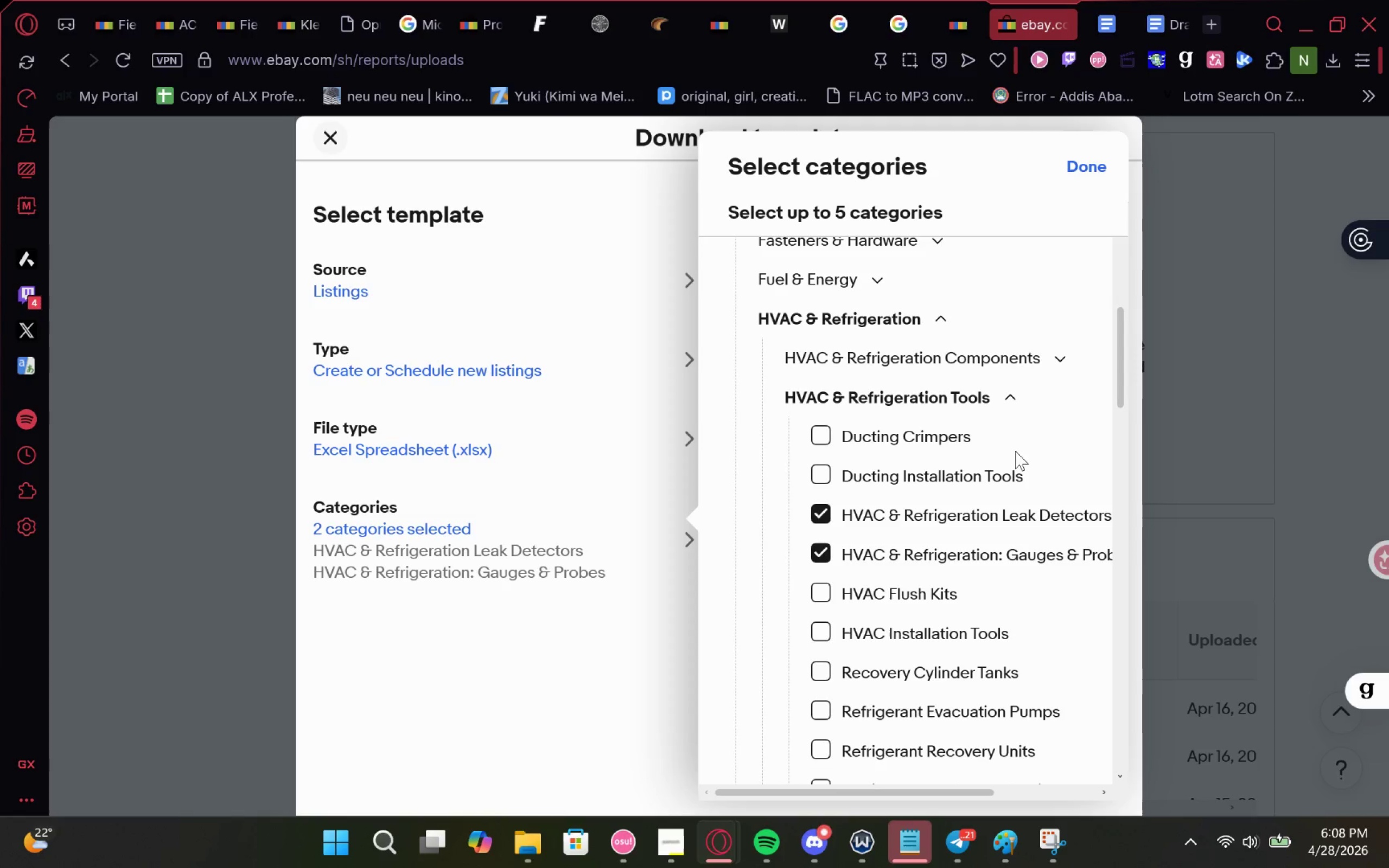 
left_click([873, 572])
 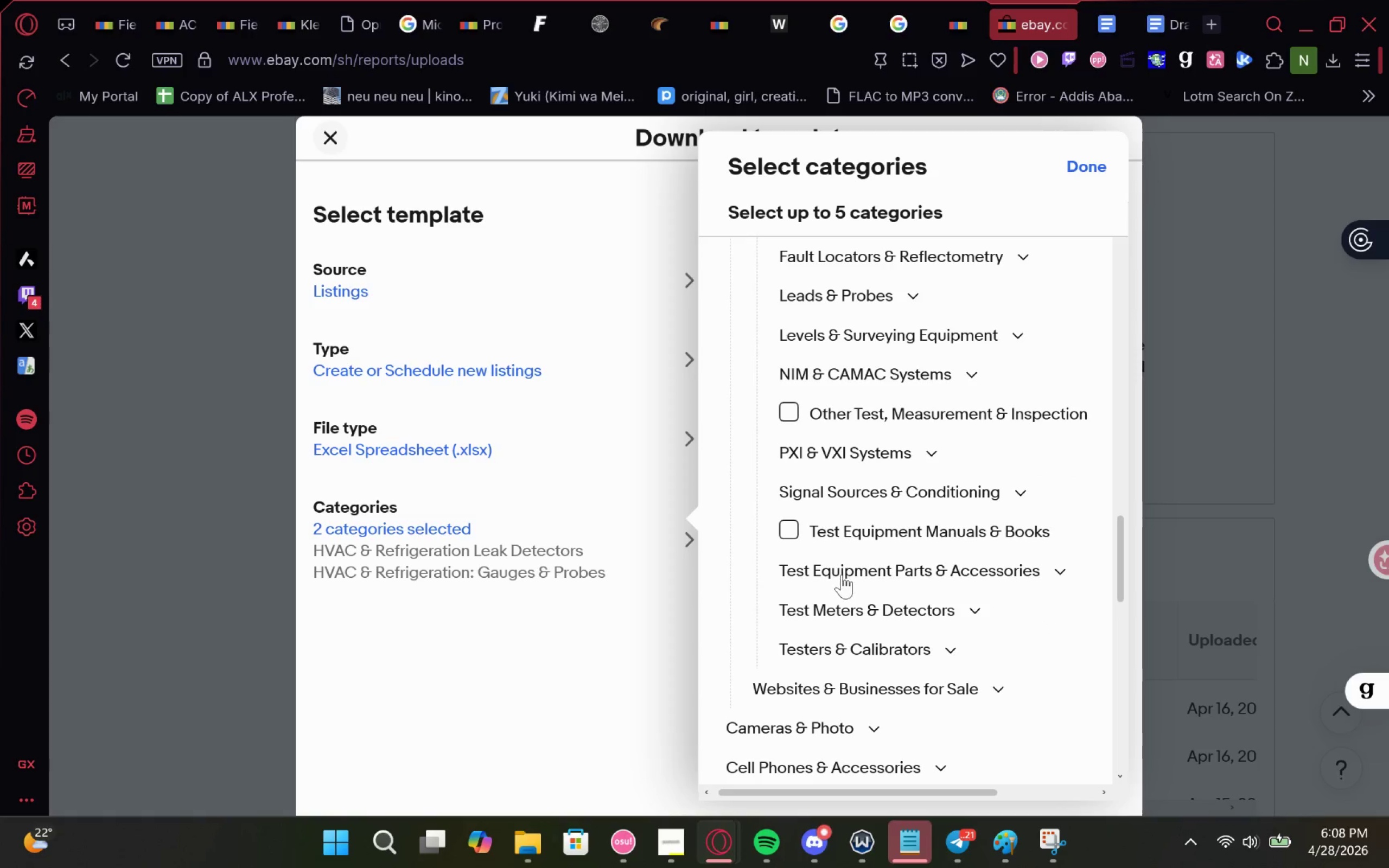 
left_click([855, 571])
 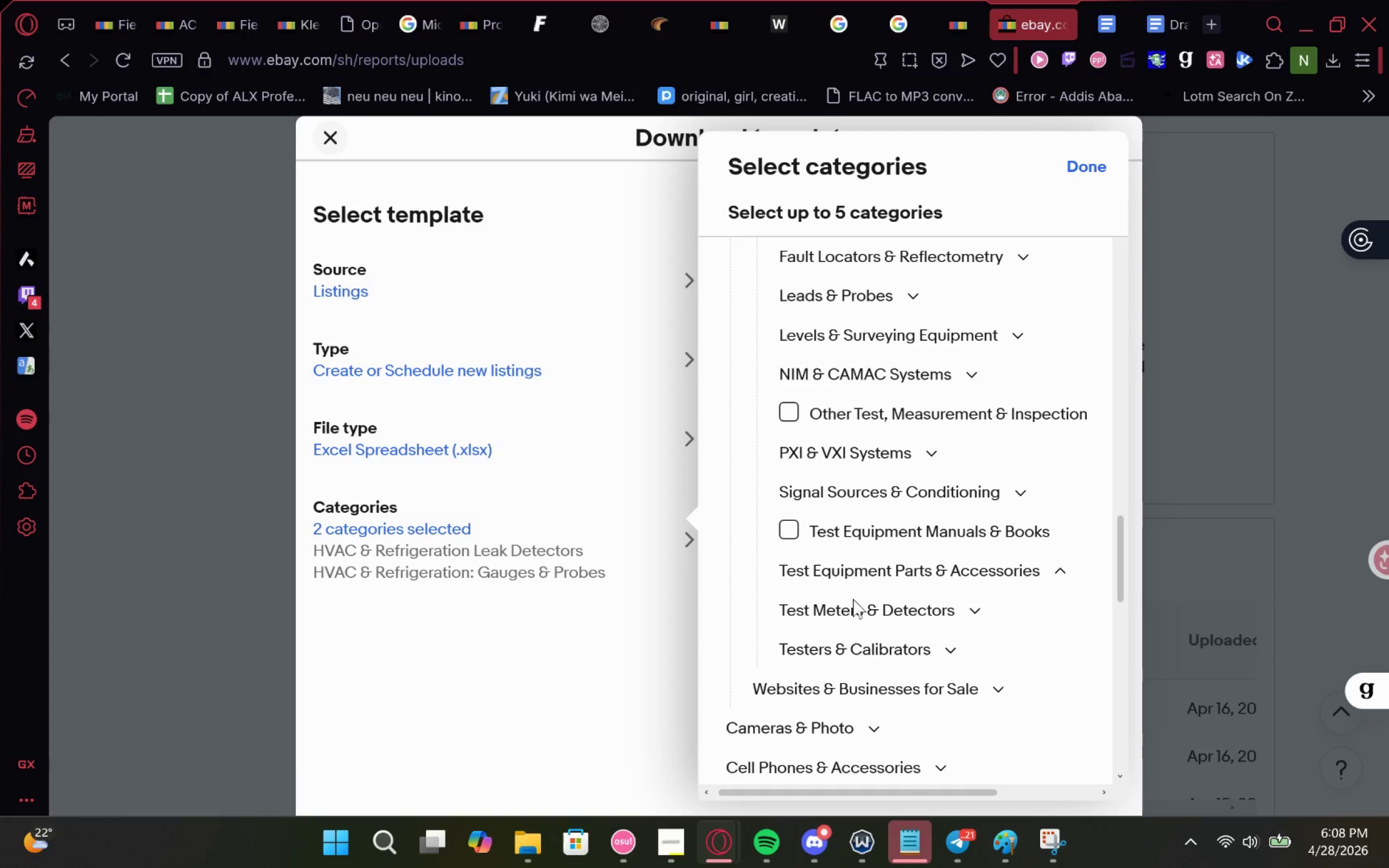 
left_click([852, 612])
 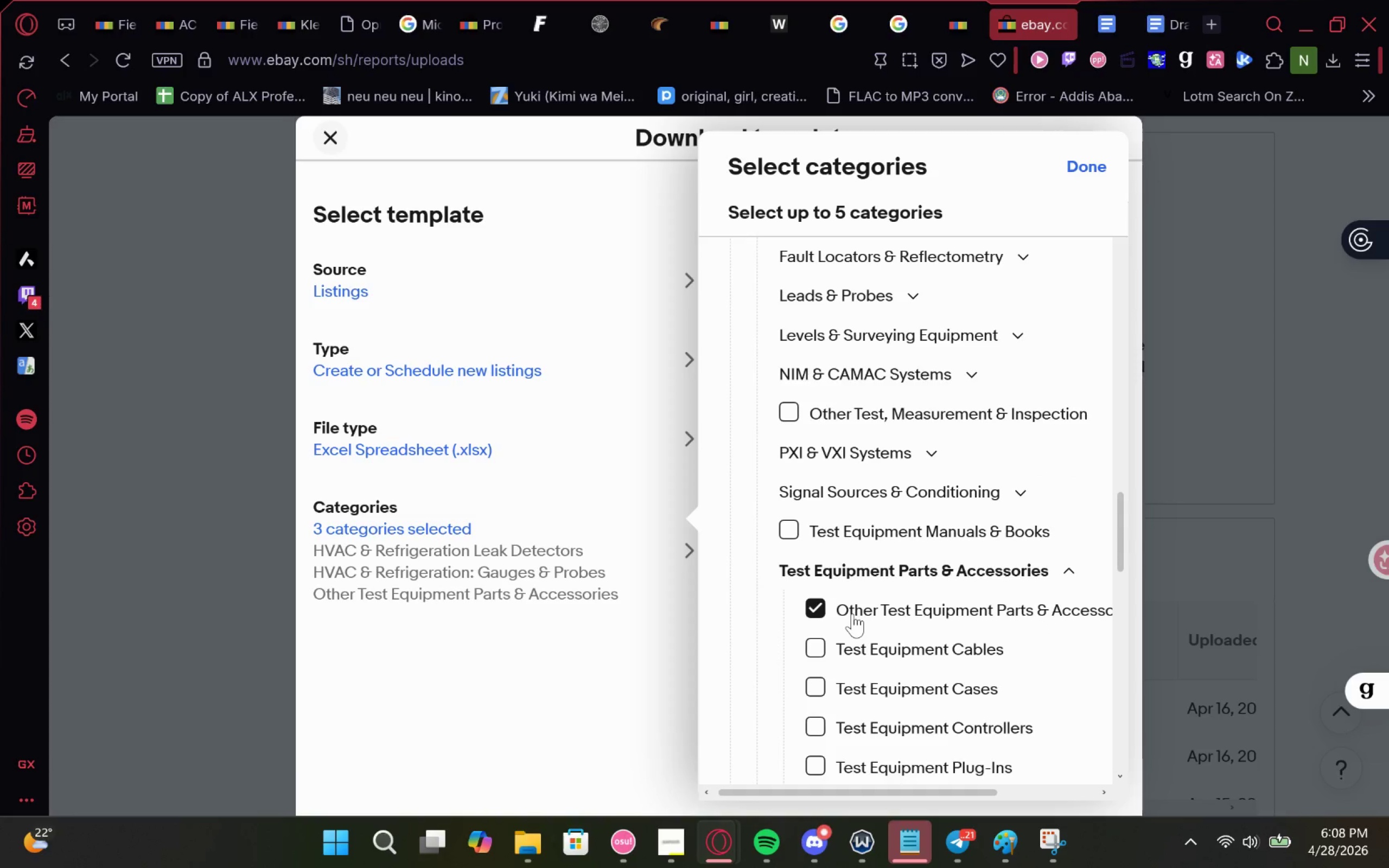 
left_click([852, 614])
 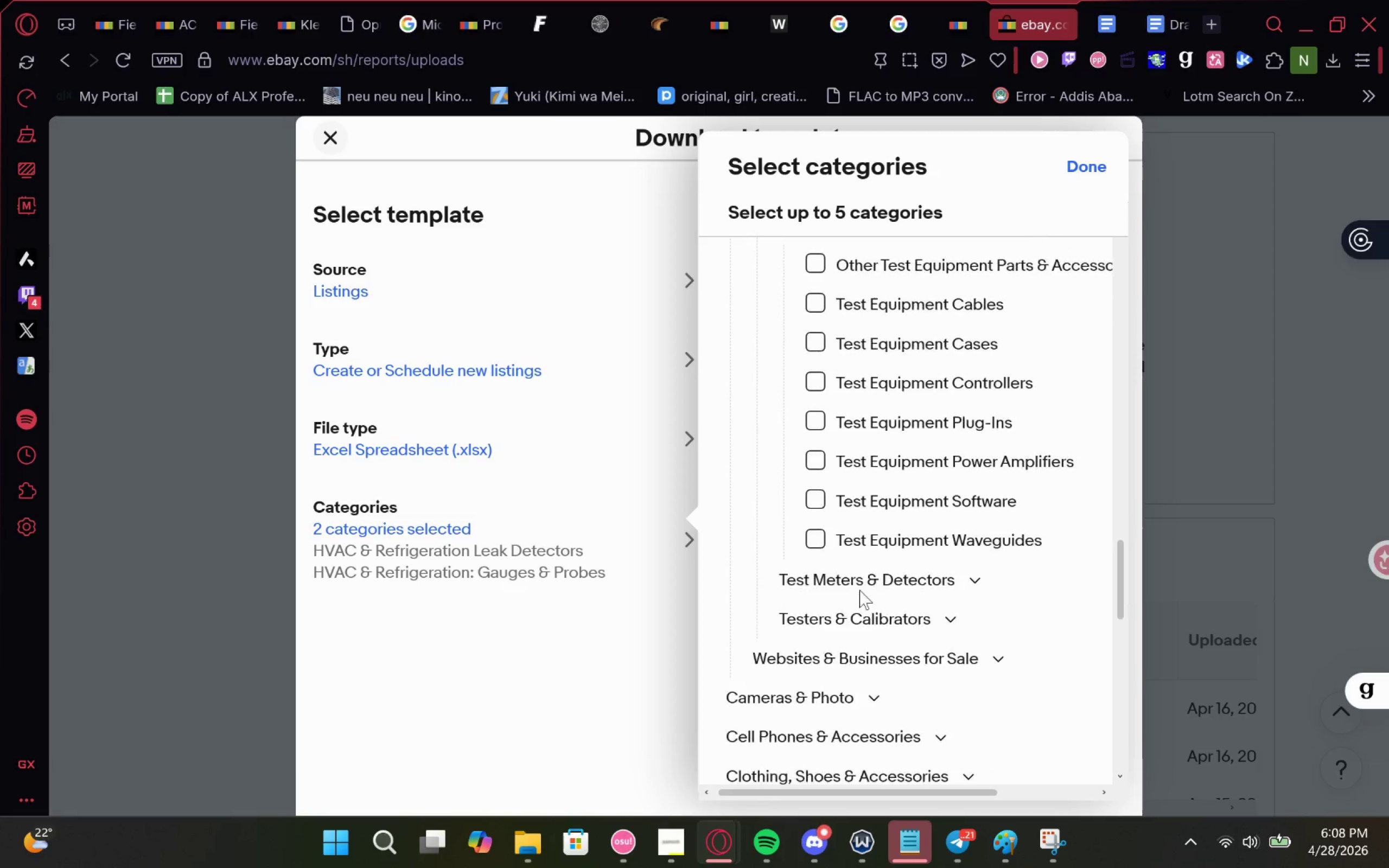 
left_click([875, 578])
 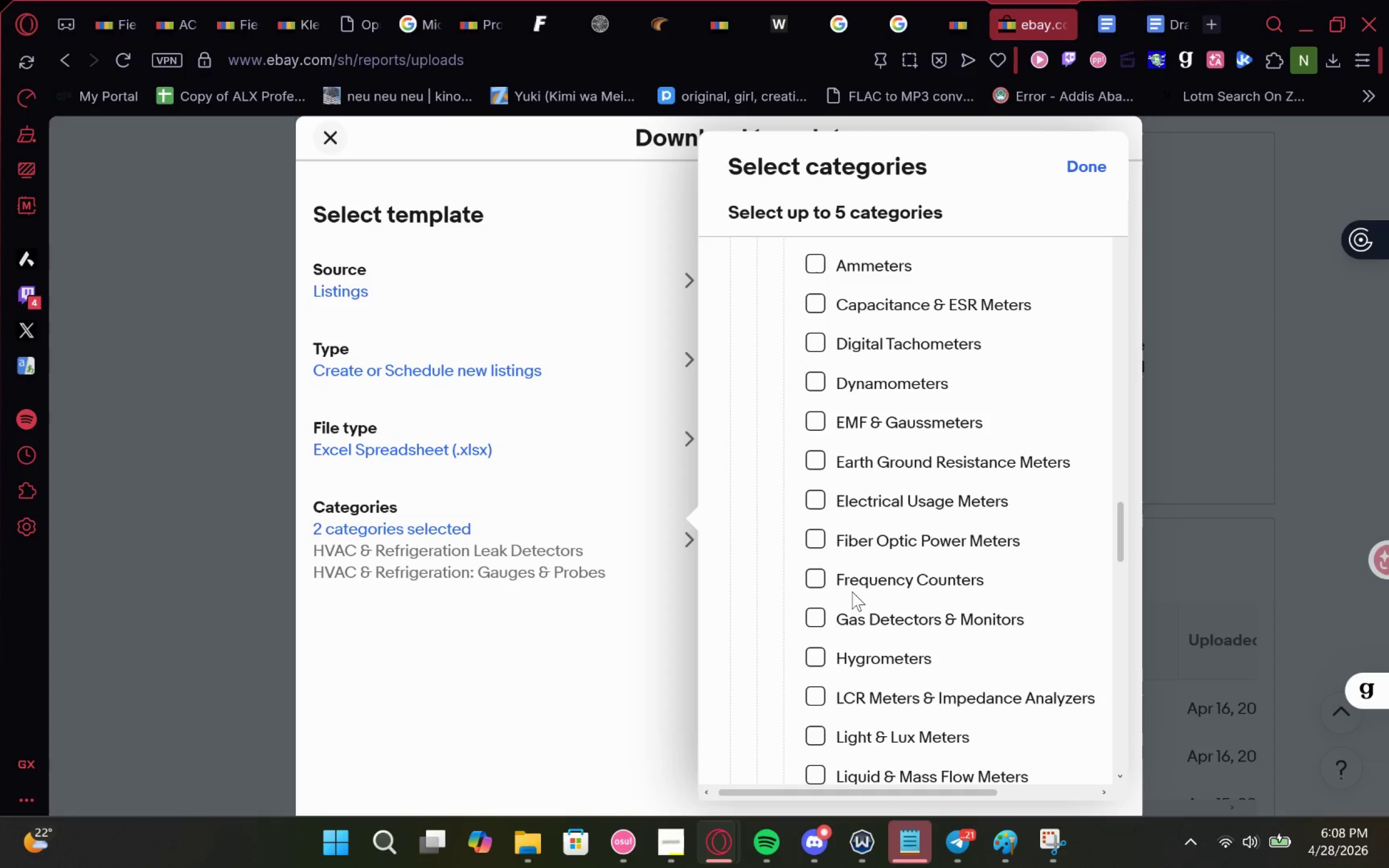 
wait(5.47)
 